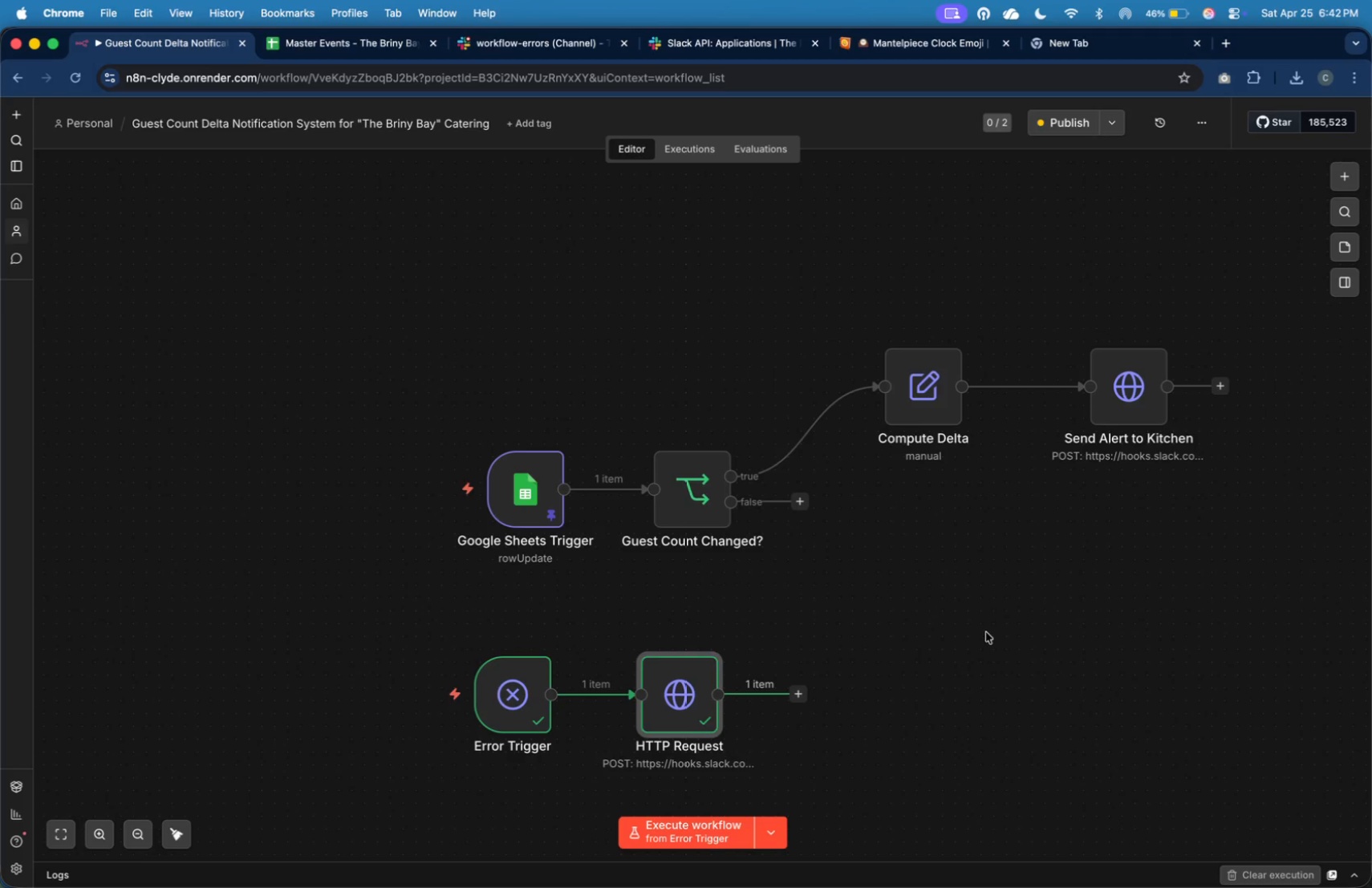 
left_click([986, 632])
 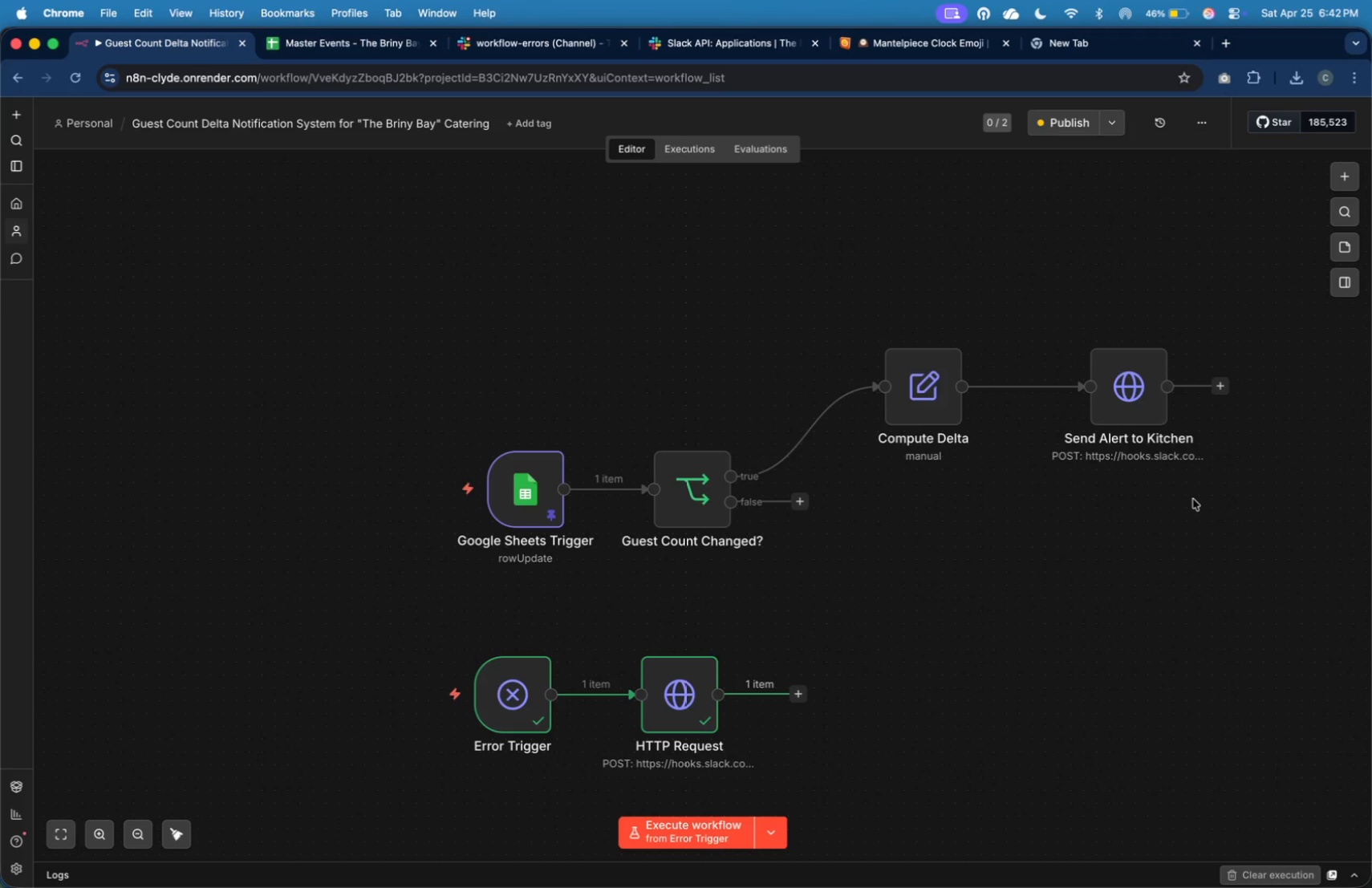 
wait(35.36)
 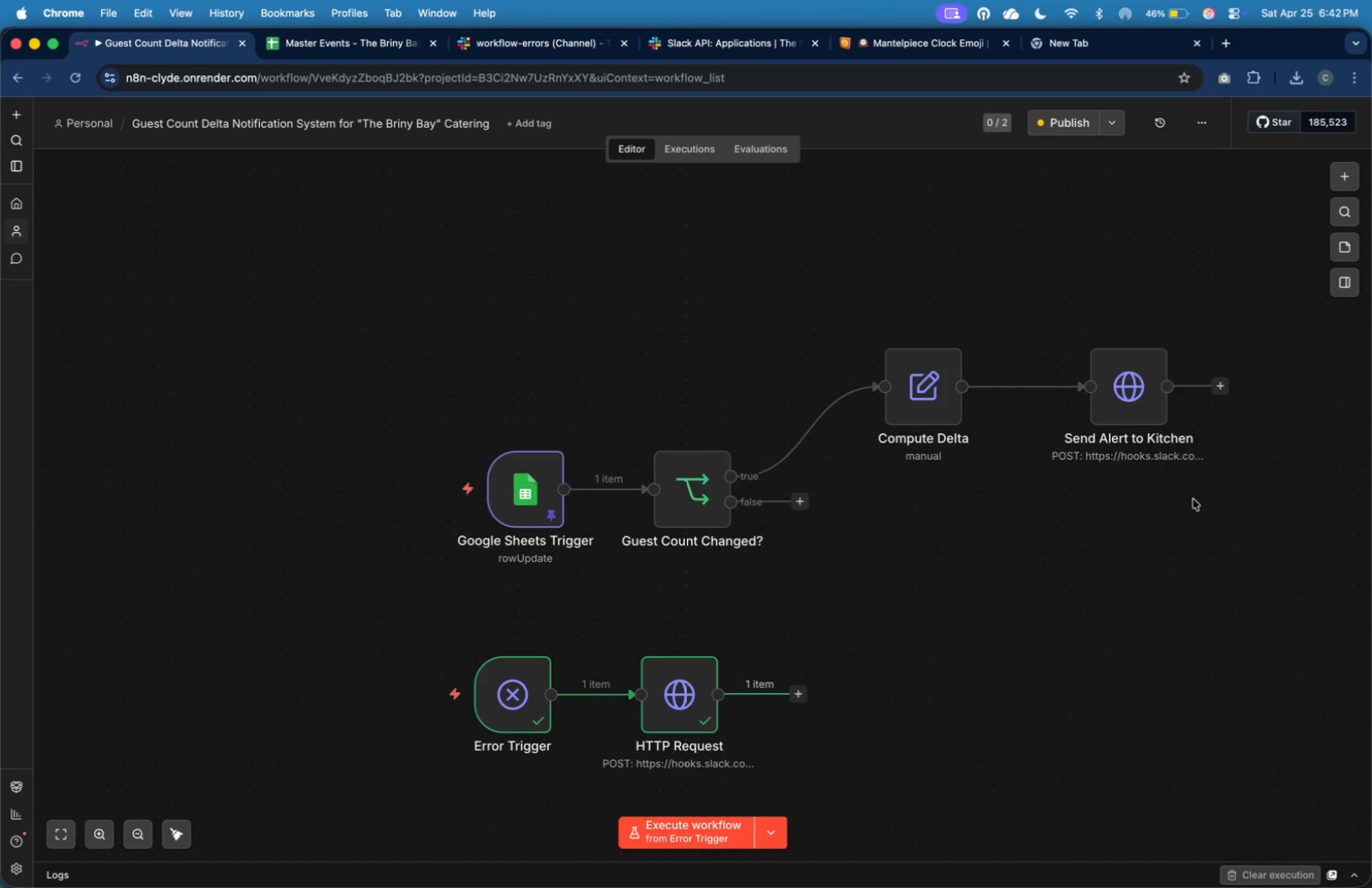 
double_click([537, 510])
 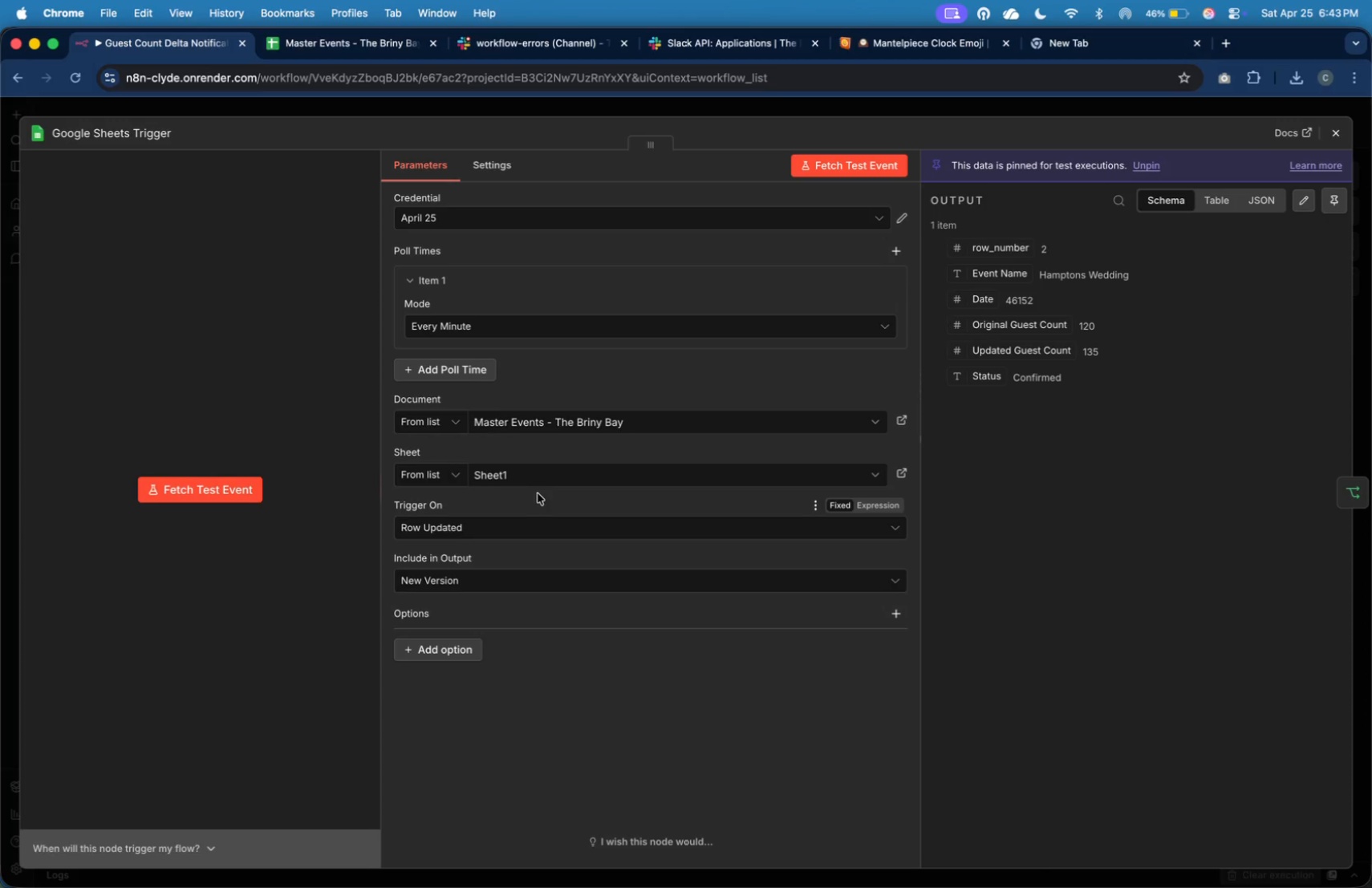 
wait(34.0)
 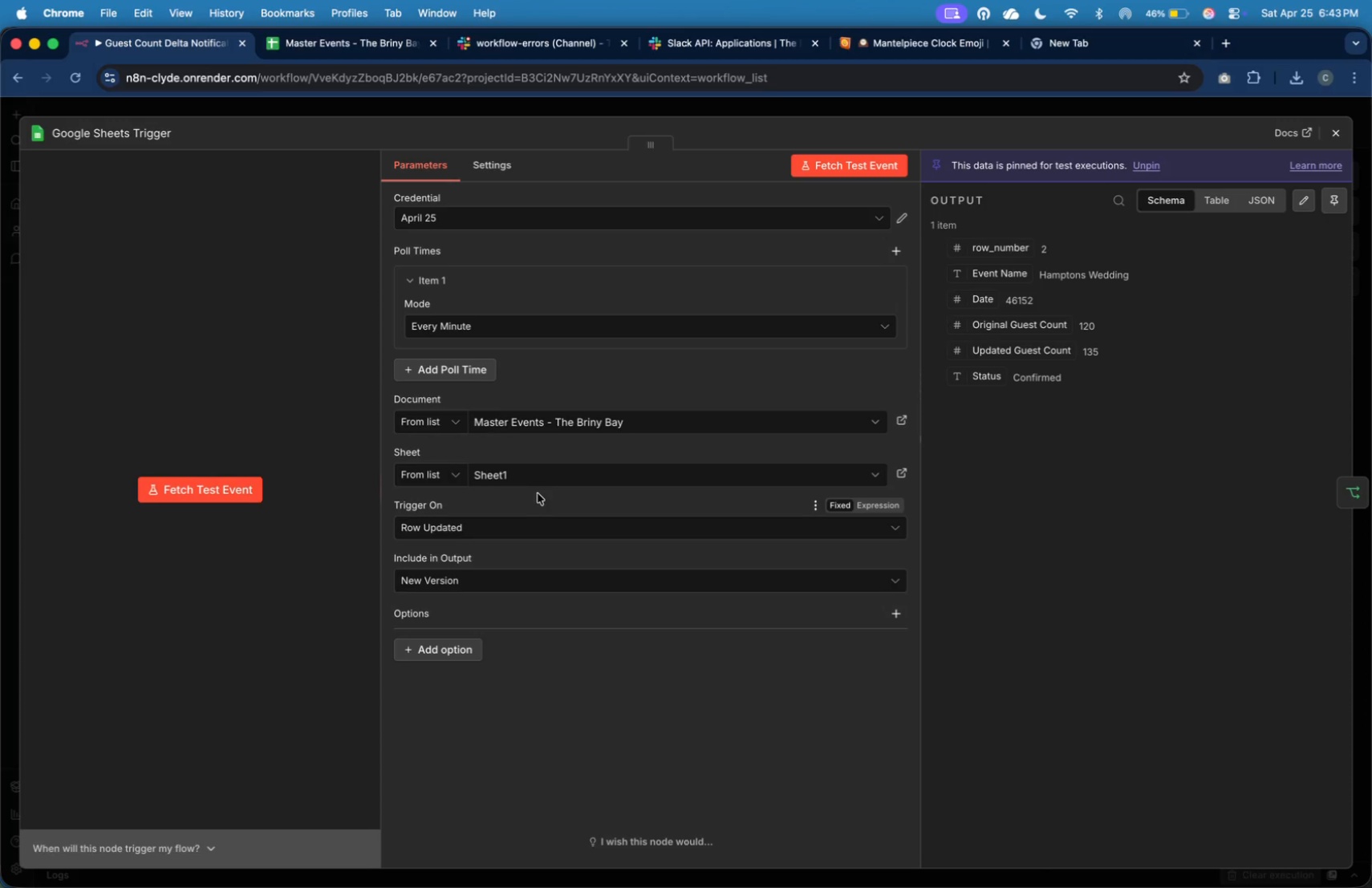 
left_click([137, 127])
 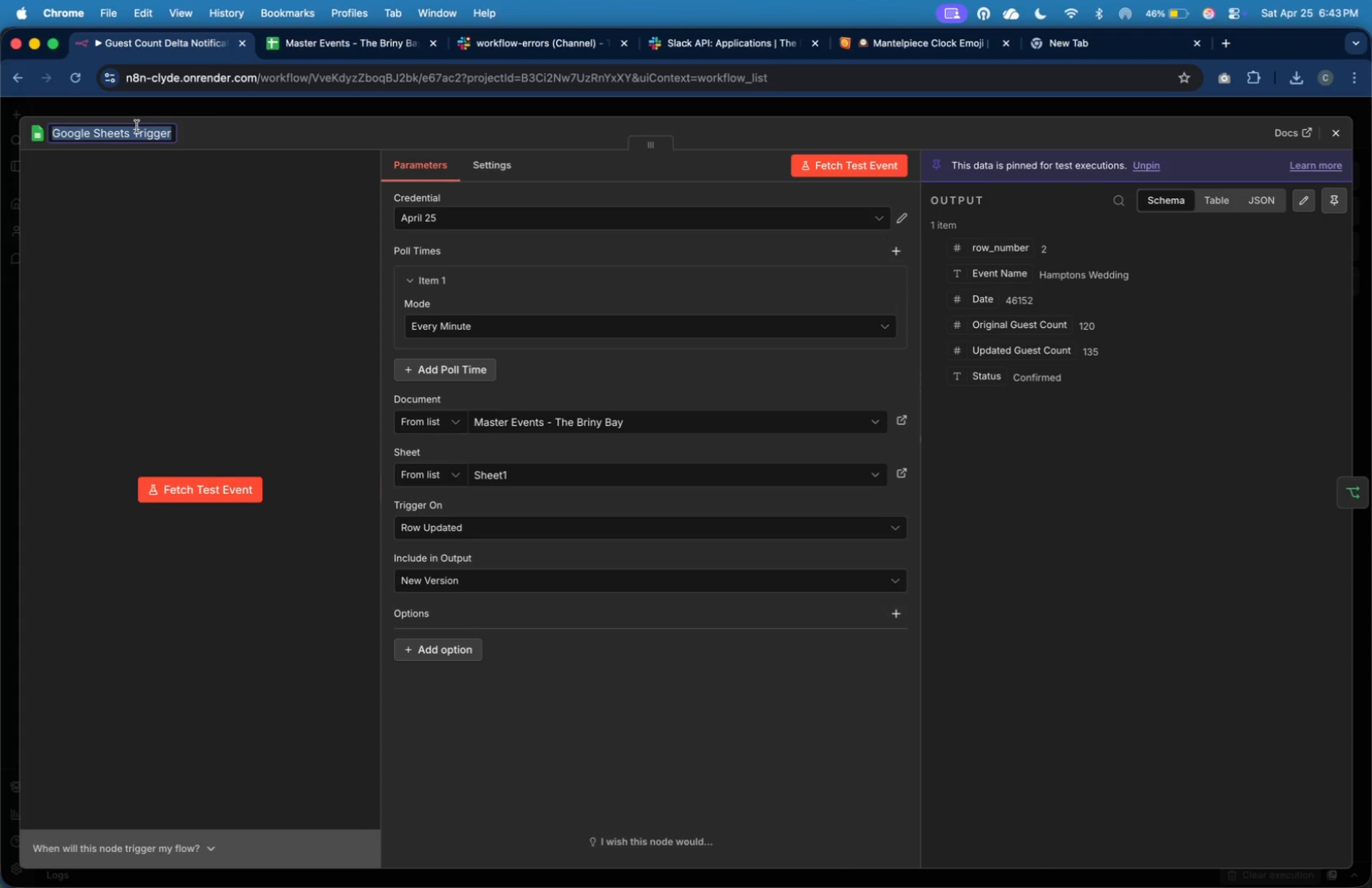 
wait(36.65)
 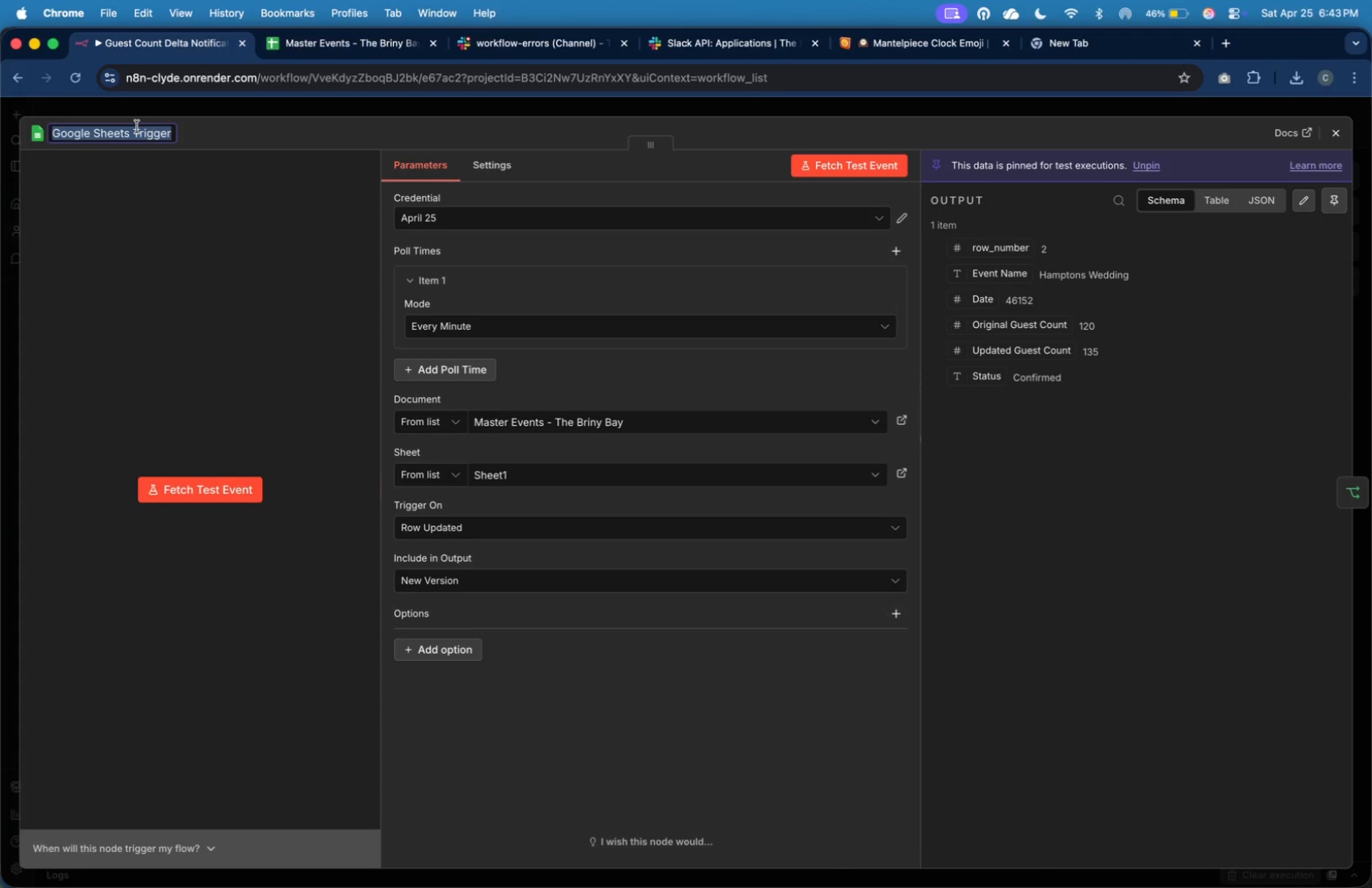 
key(Backspace)
 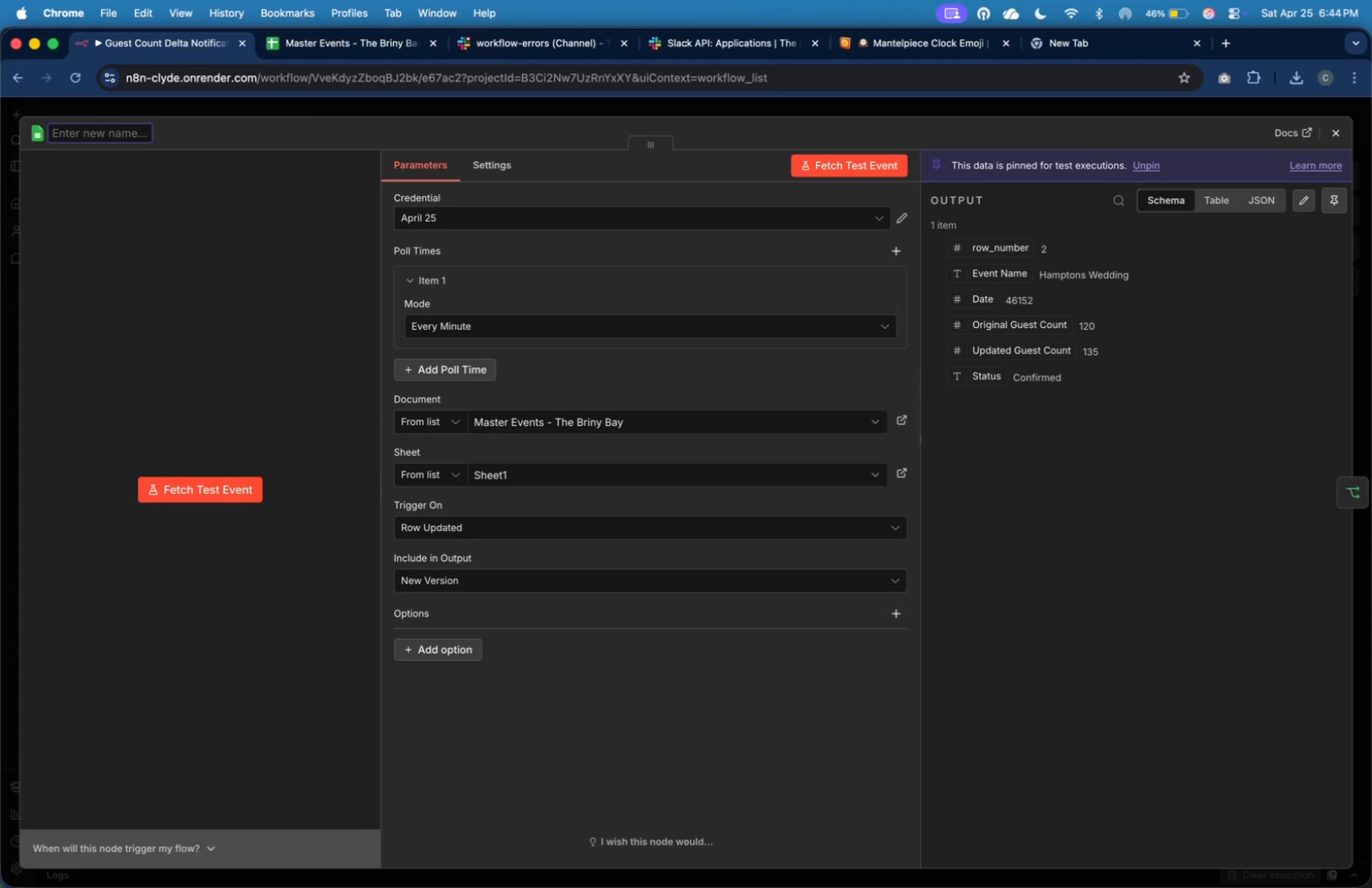 
type(Wac)
key(Backspace)
type(tch Guest )
 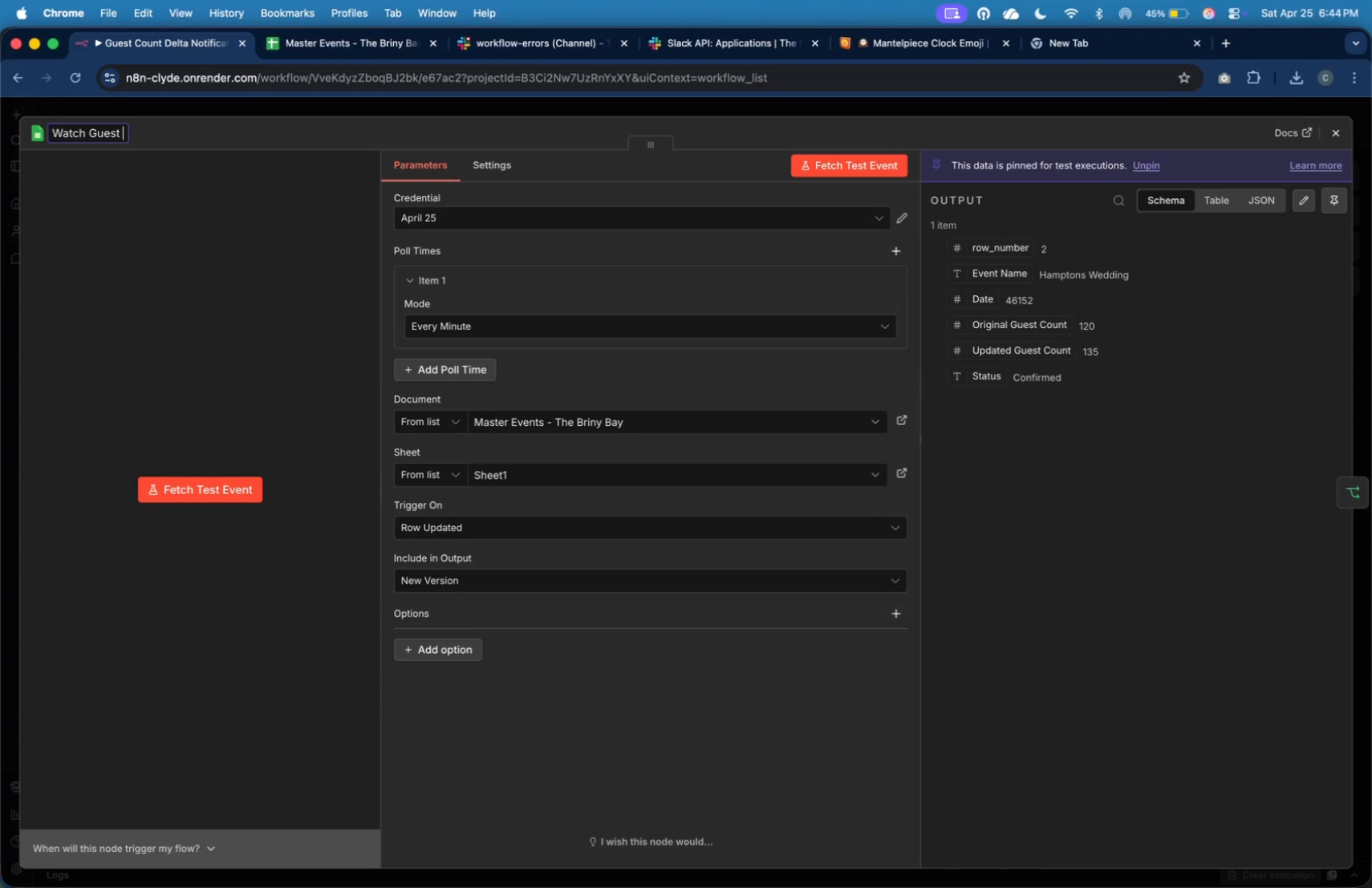 
type(Count Updates)
 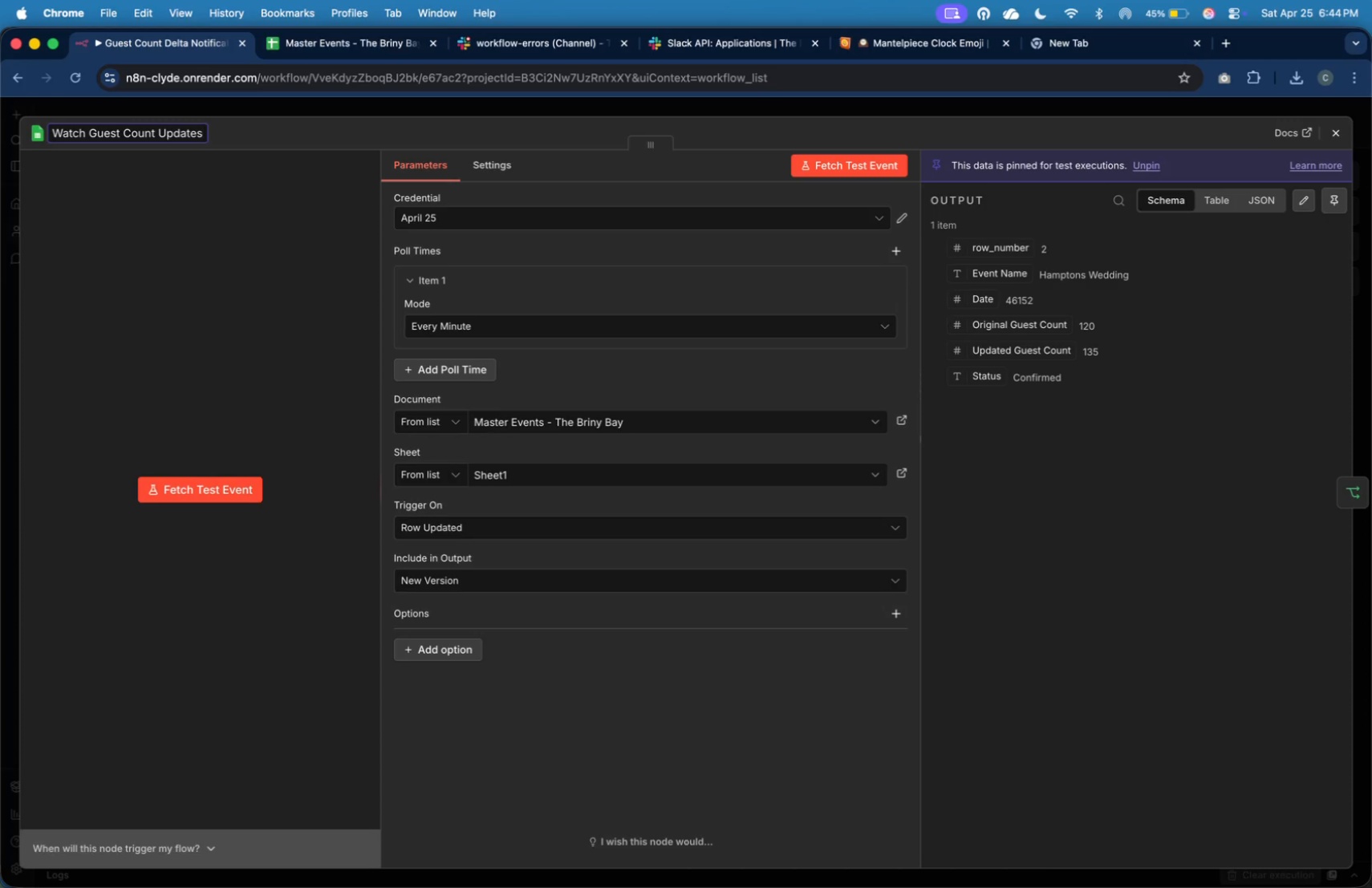 
wait(5.7)
 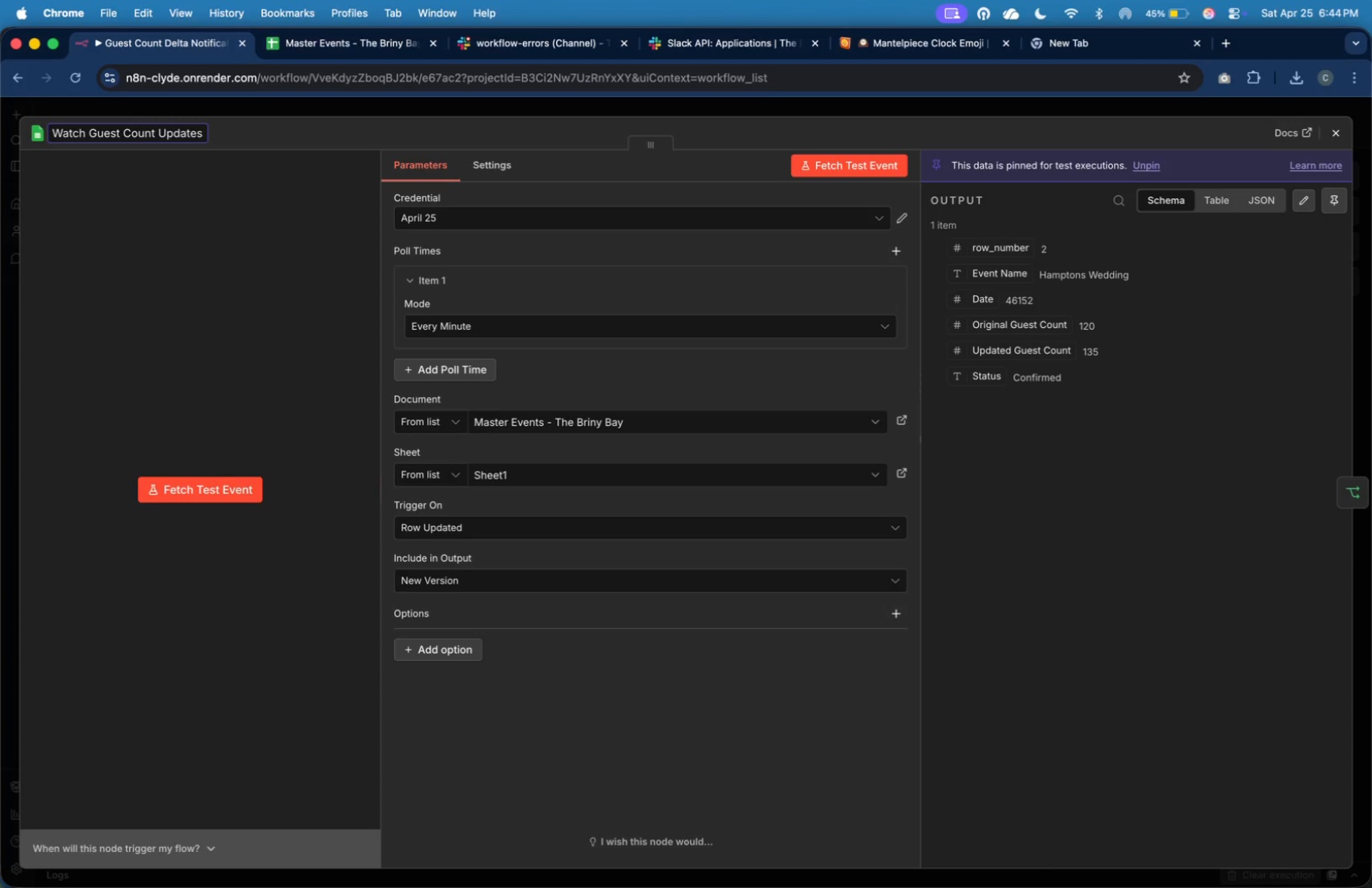 
left_click([1344, 142])
 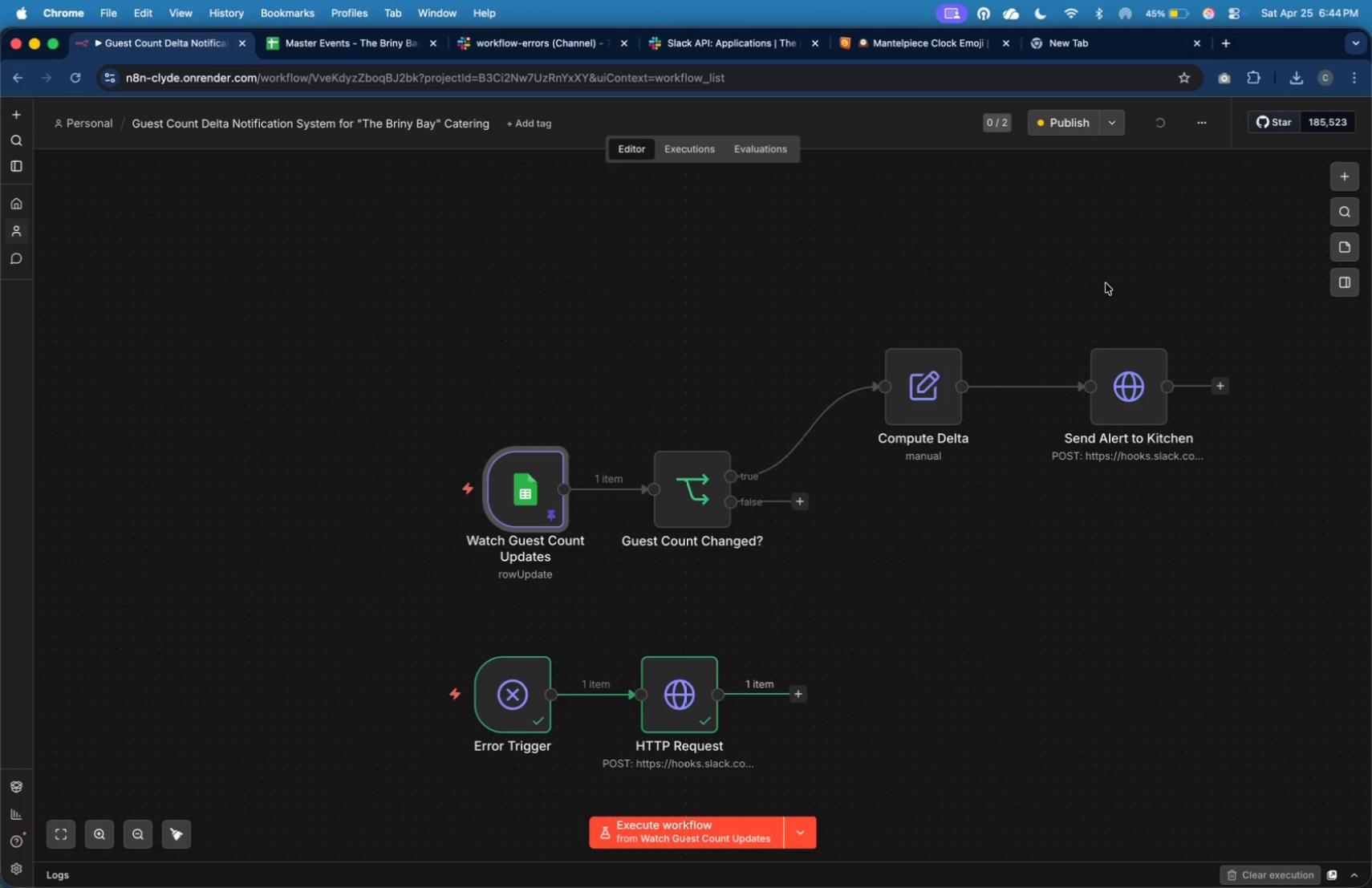 
left_click([1104, 275])
 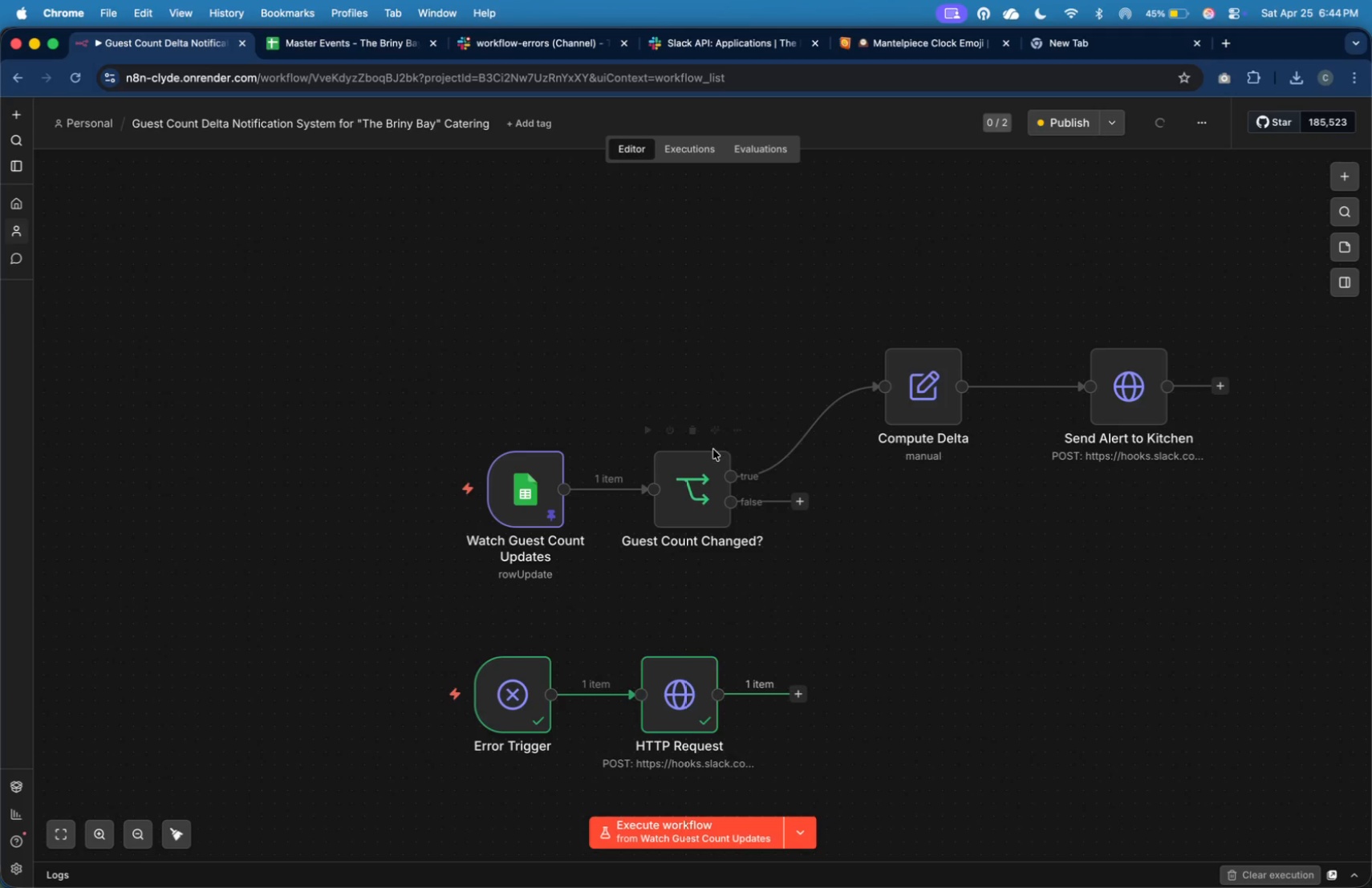 
double_click([710, 476])
 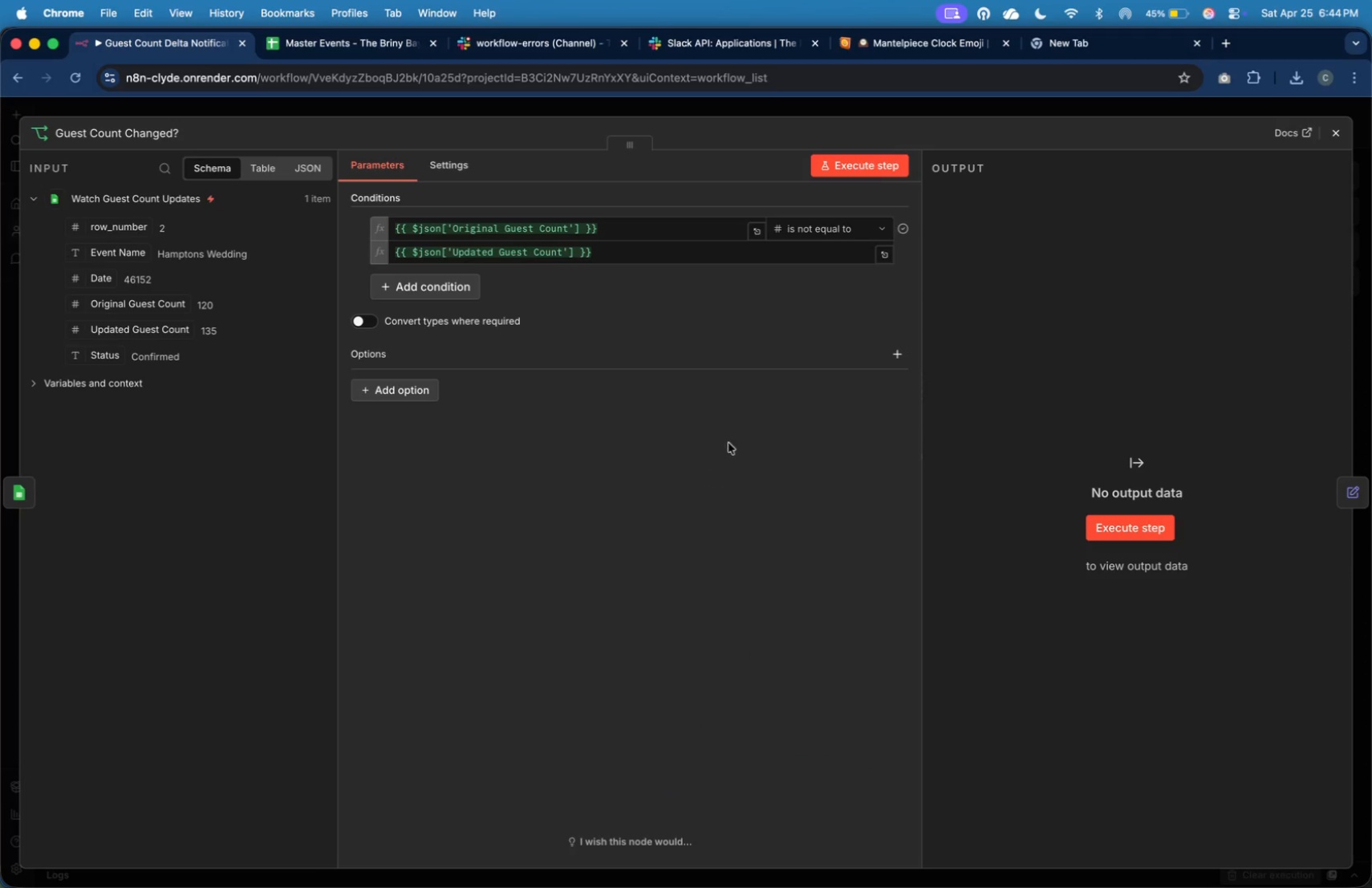 
wait(5.33)
 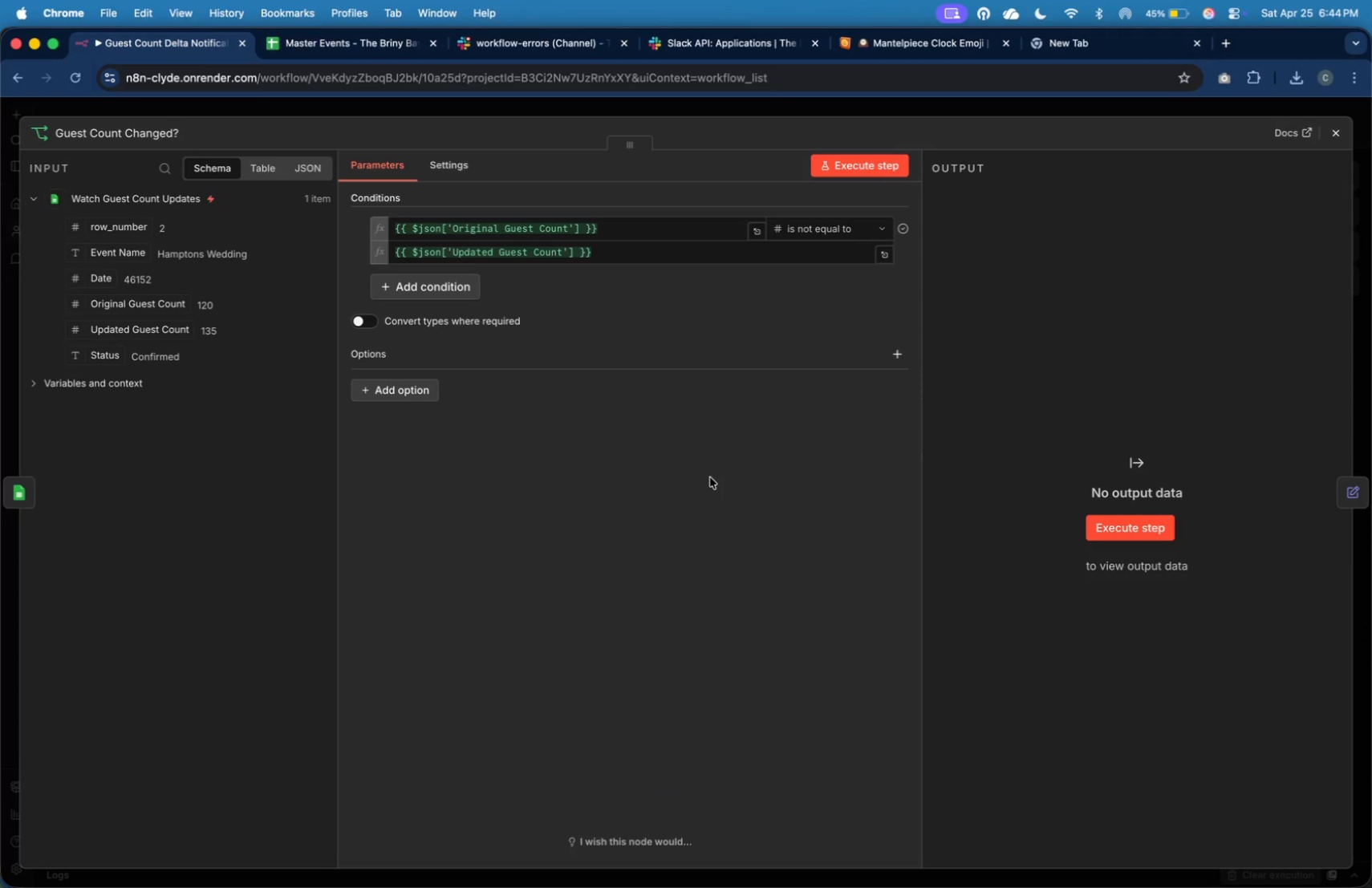 
left_click([555, 51])
 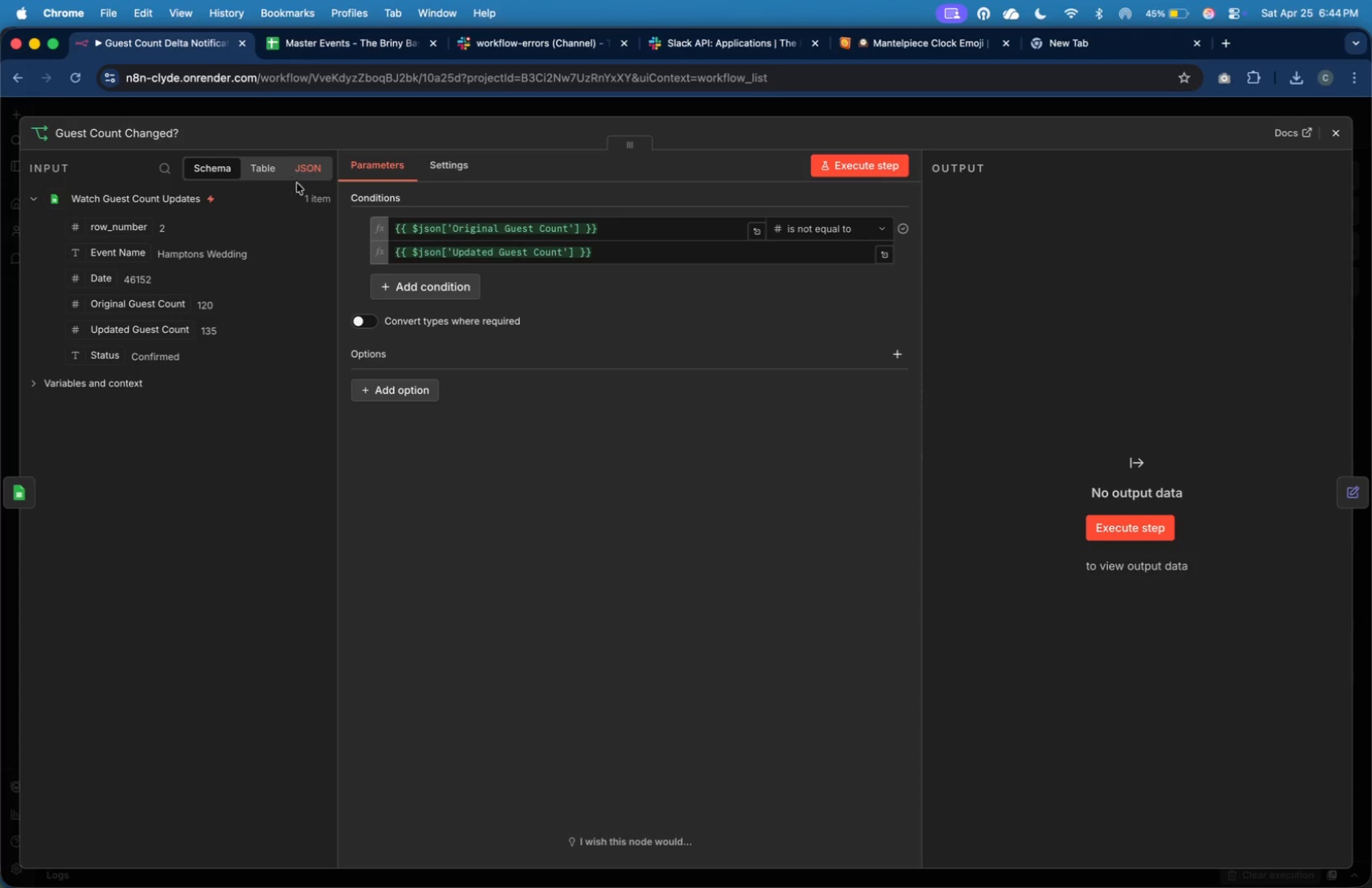 
wait(7.5)
 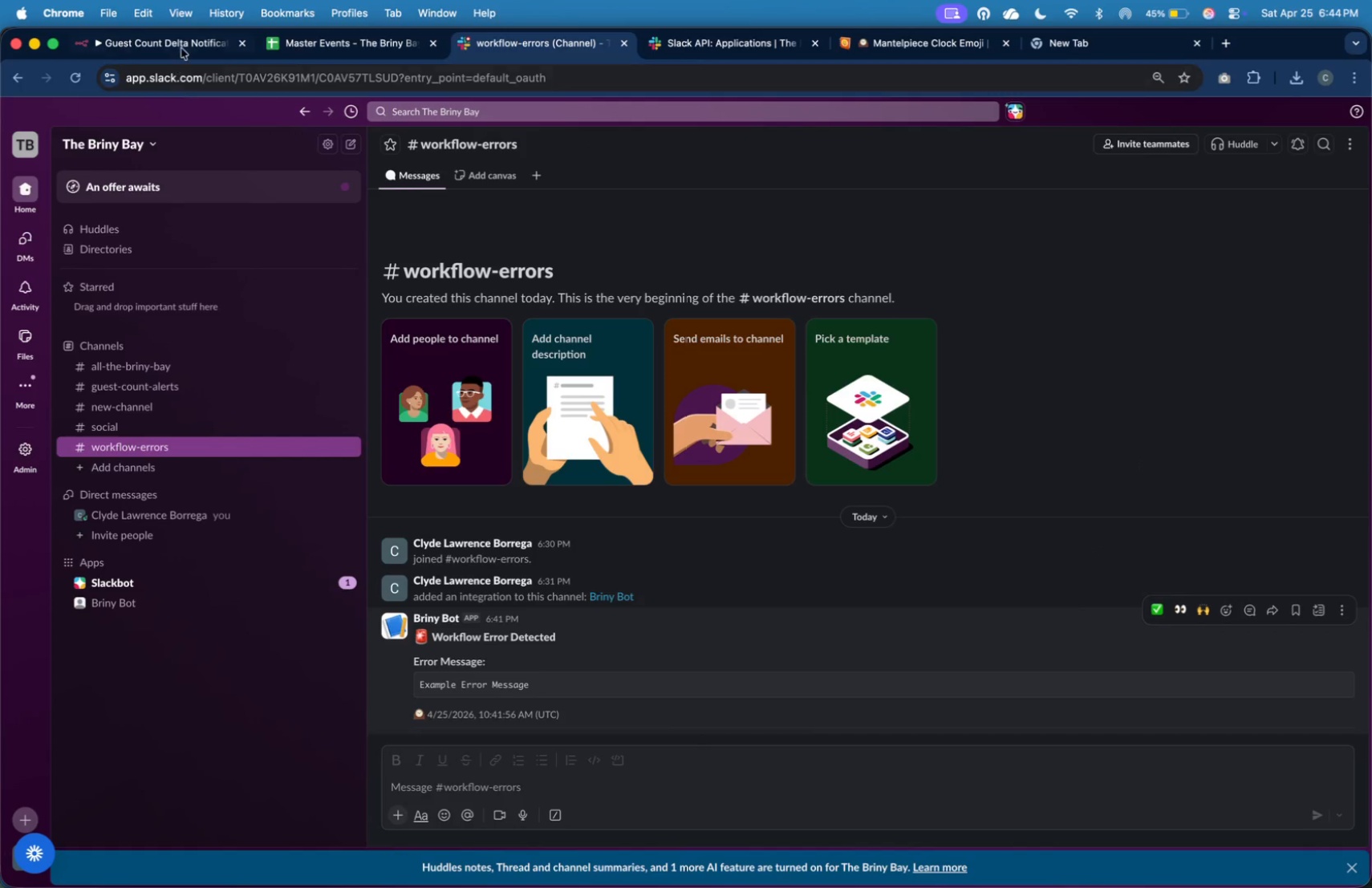 
left_click([1350, 502])
 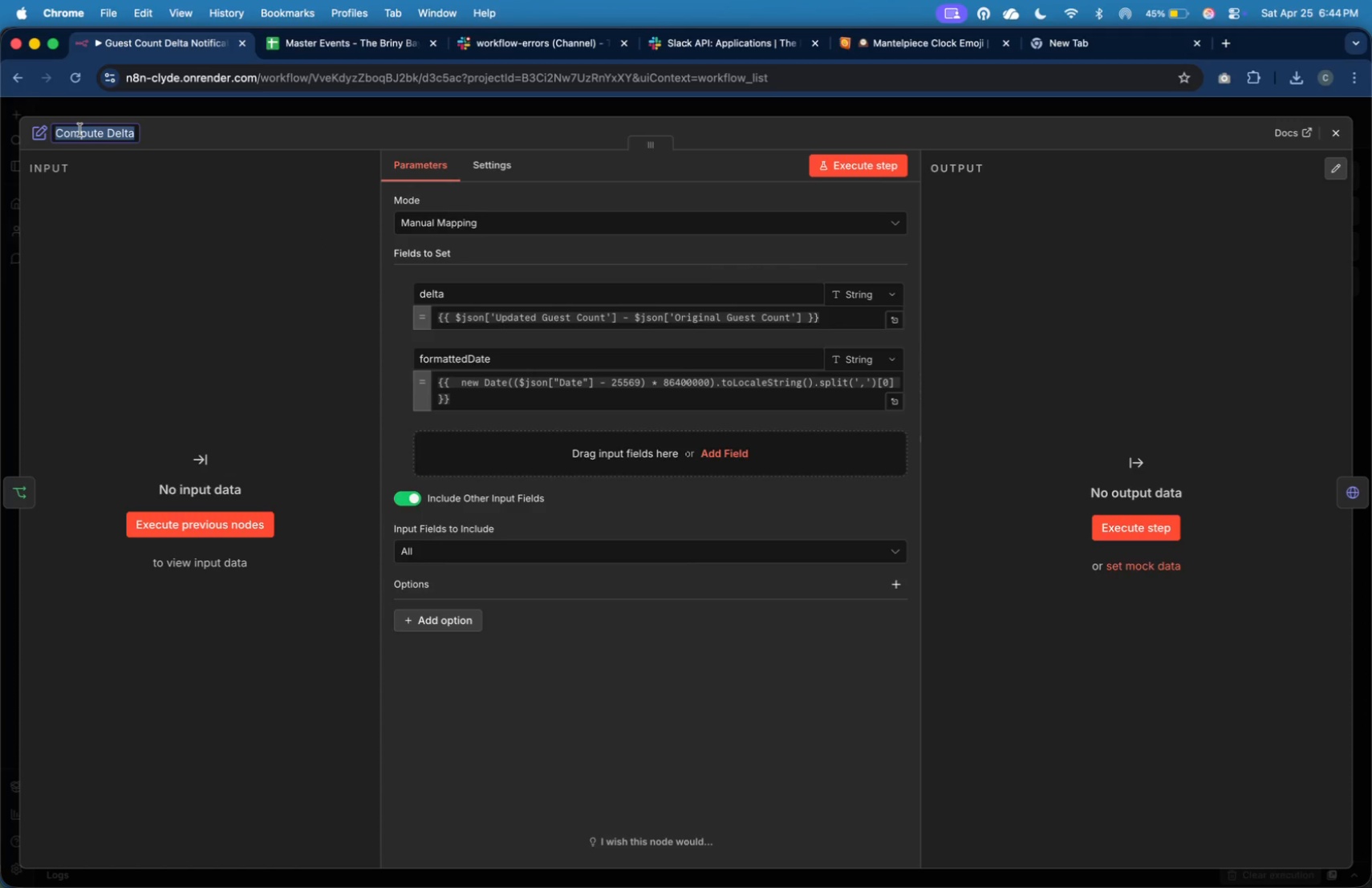 
wait(6.13)
 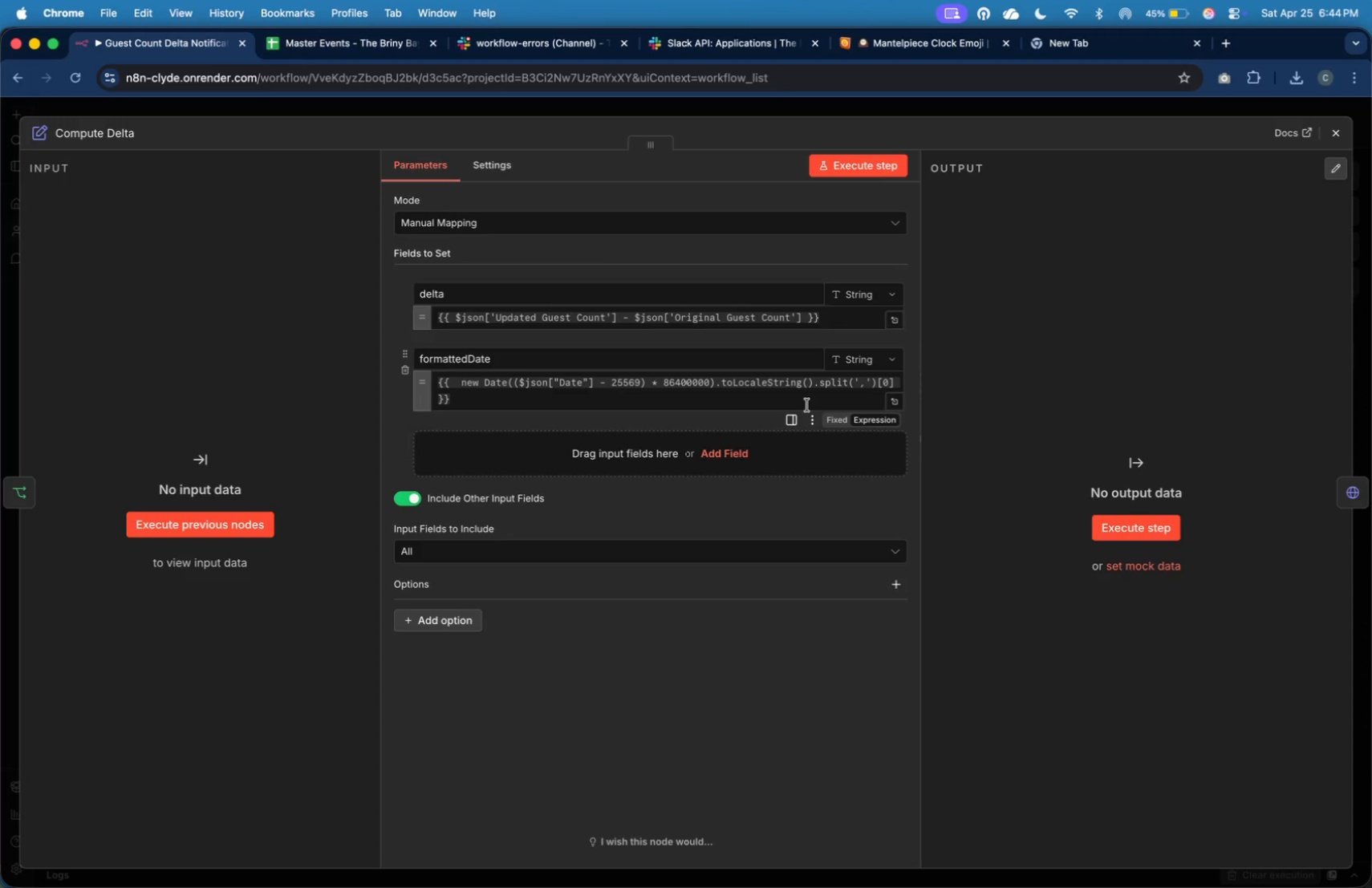 
key(Meta+A)
 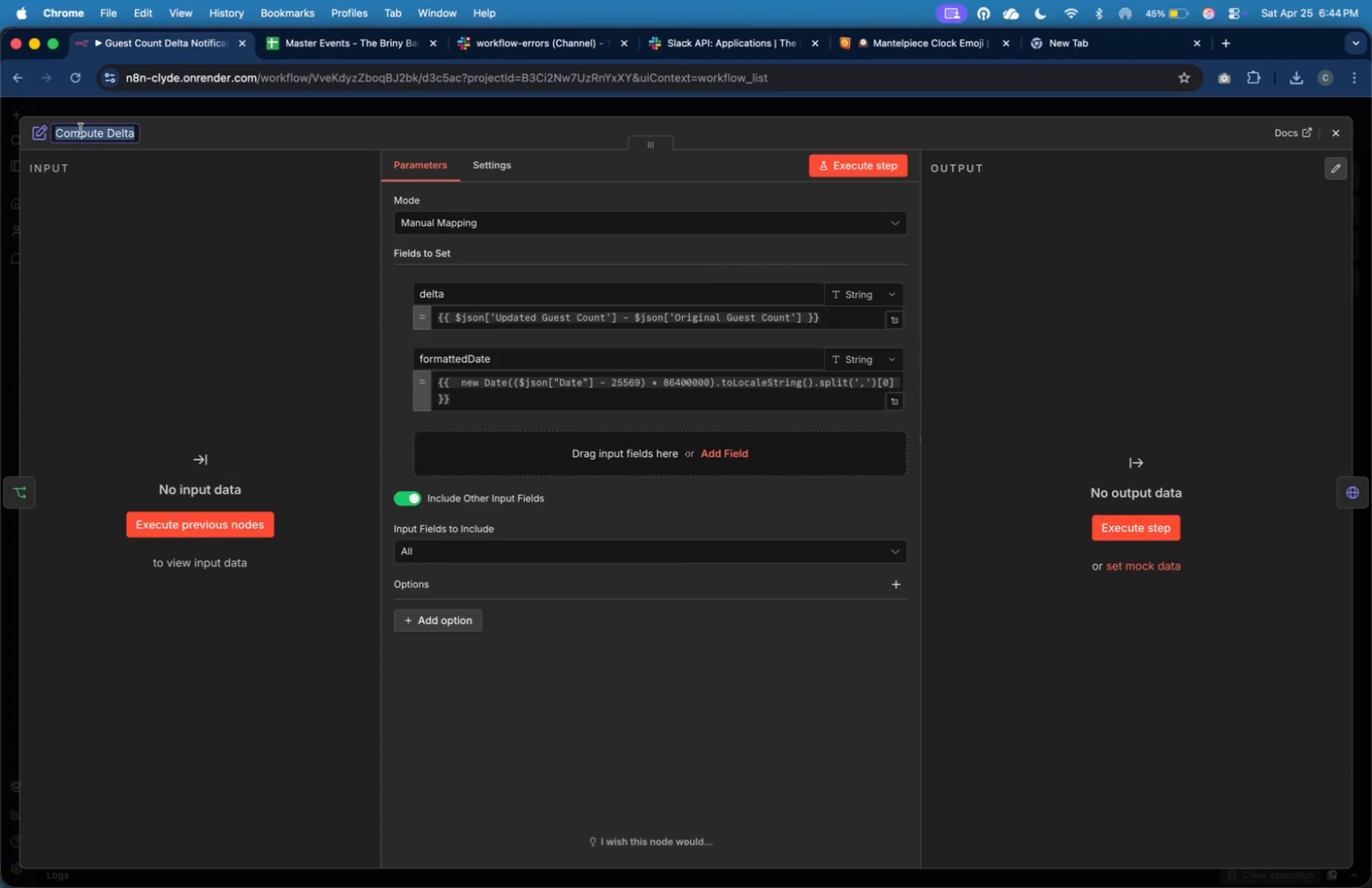 
type(Calculate Guest Delta)
 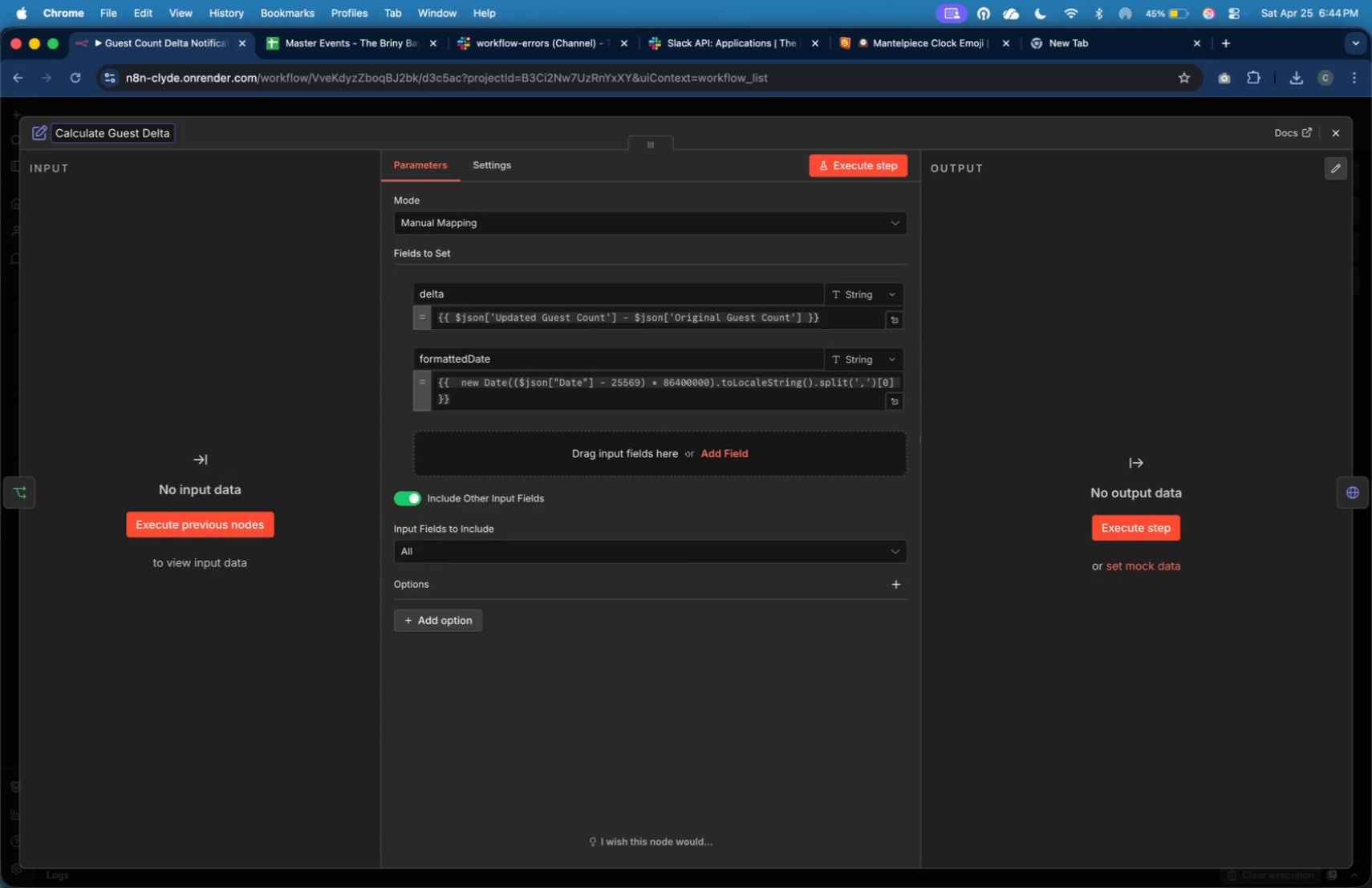 
key(Enter)
 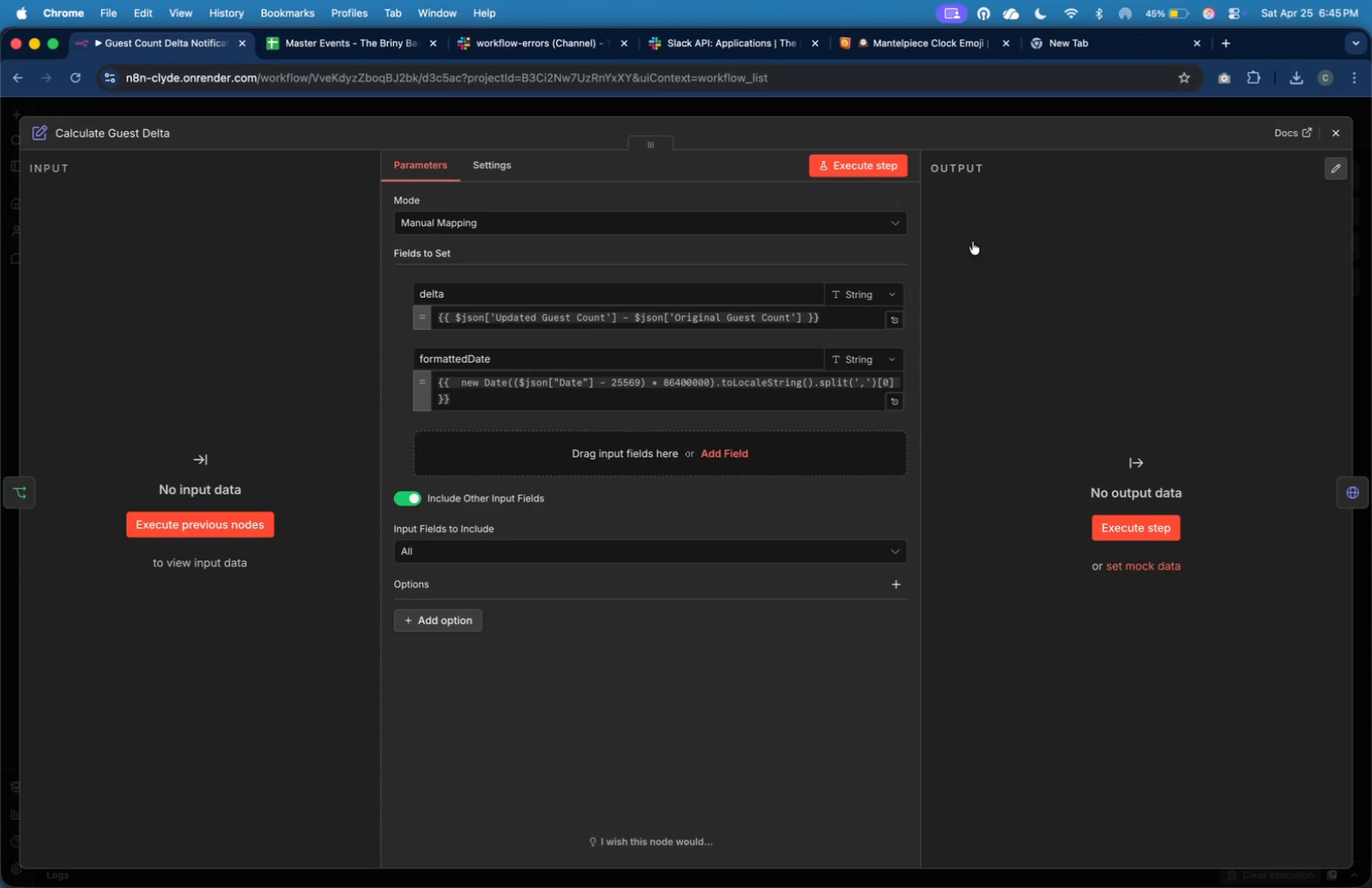 
wait(5.36)
 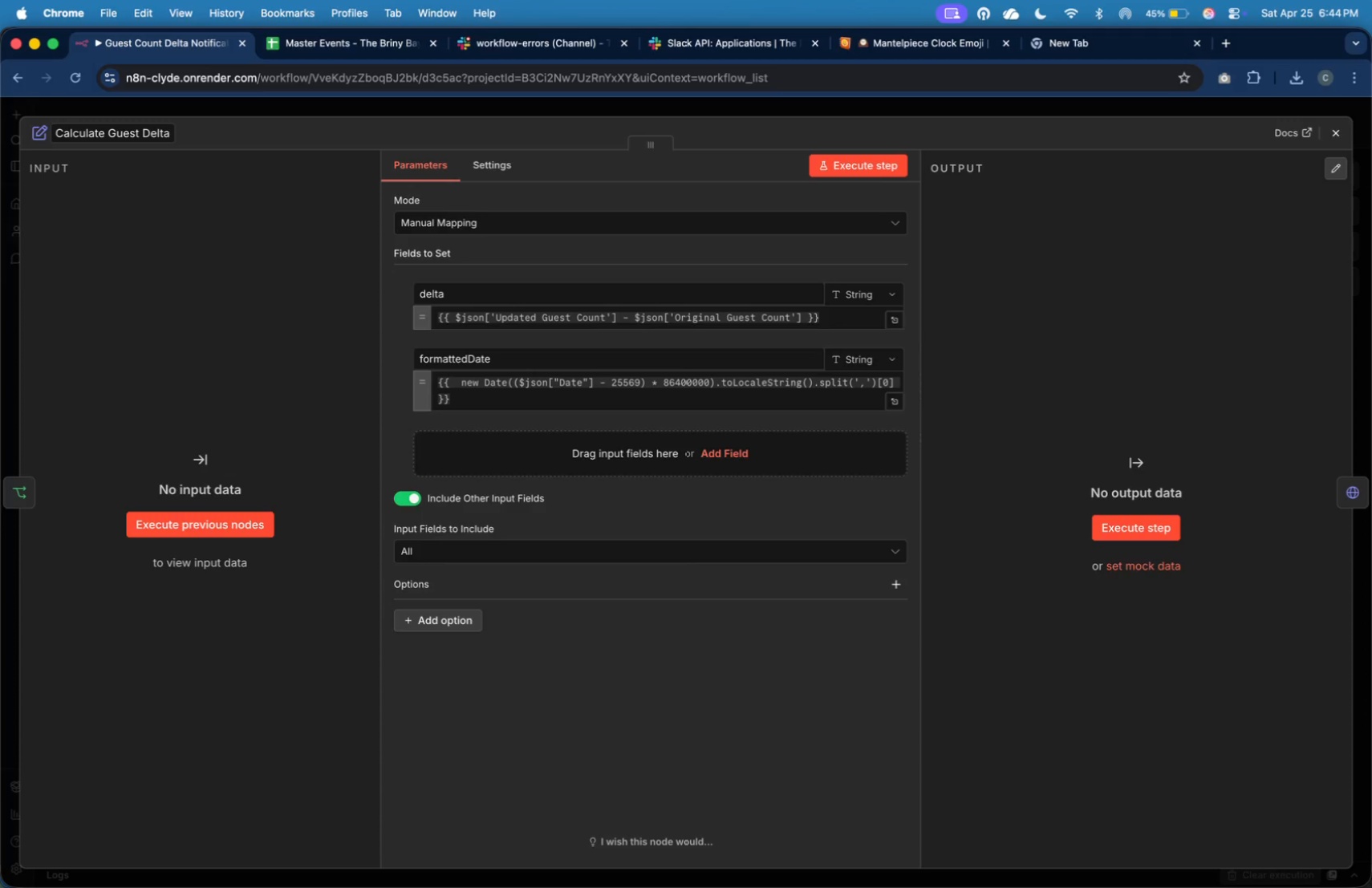 
left_click([1344, 491])
 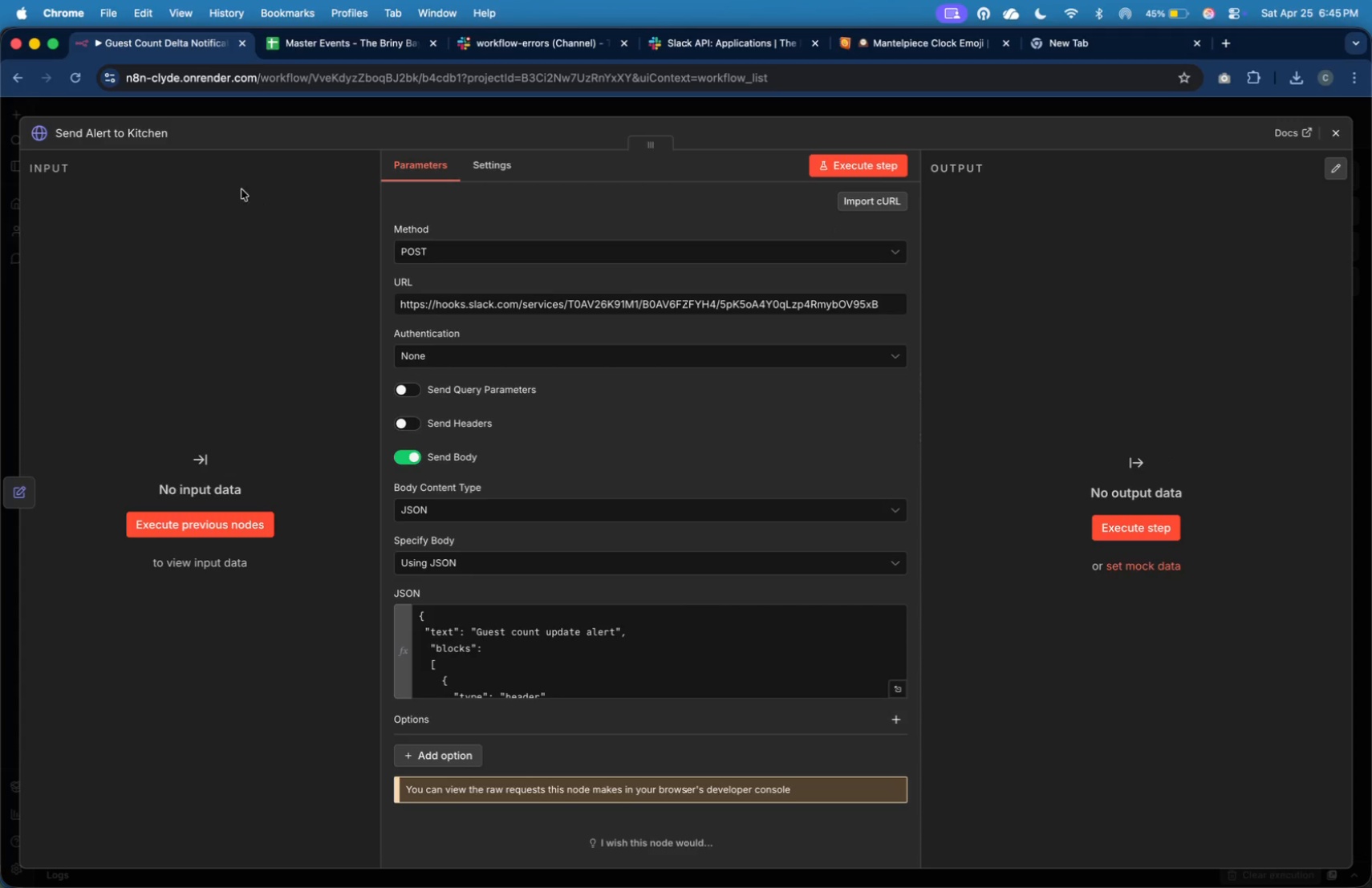 
left_click([166, 135])
 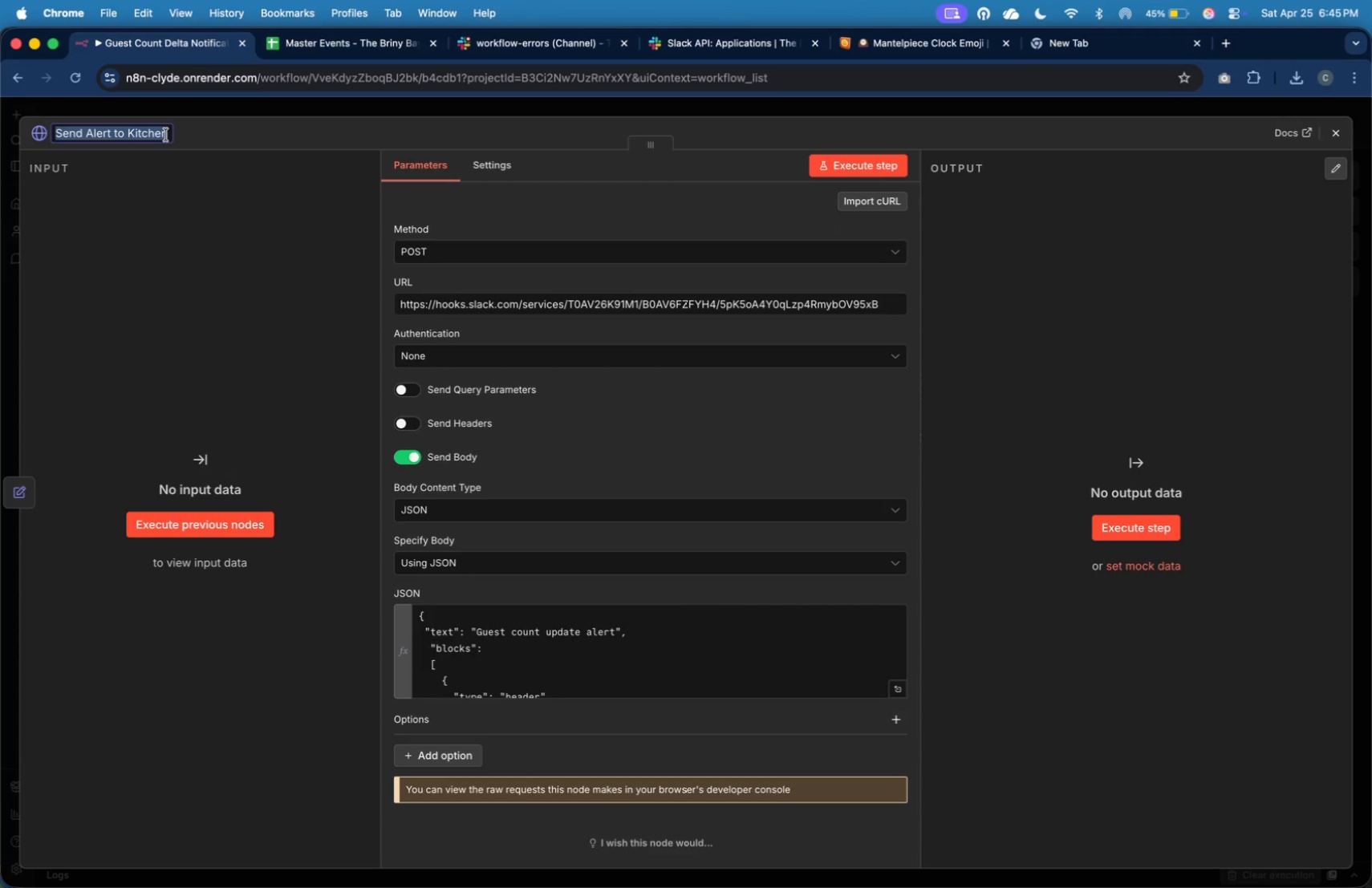 
type(Send Guest )
 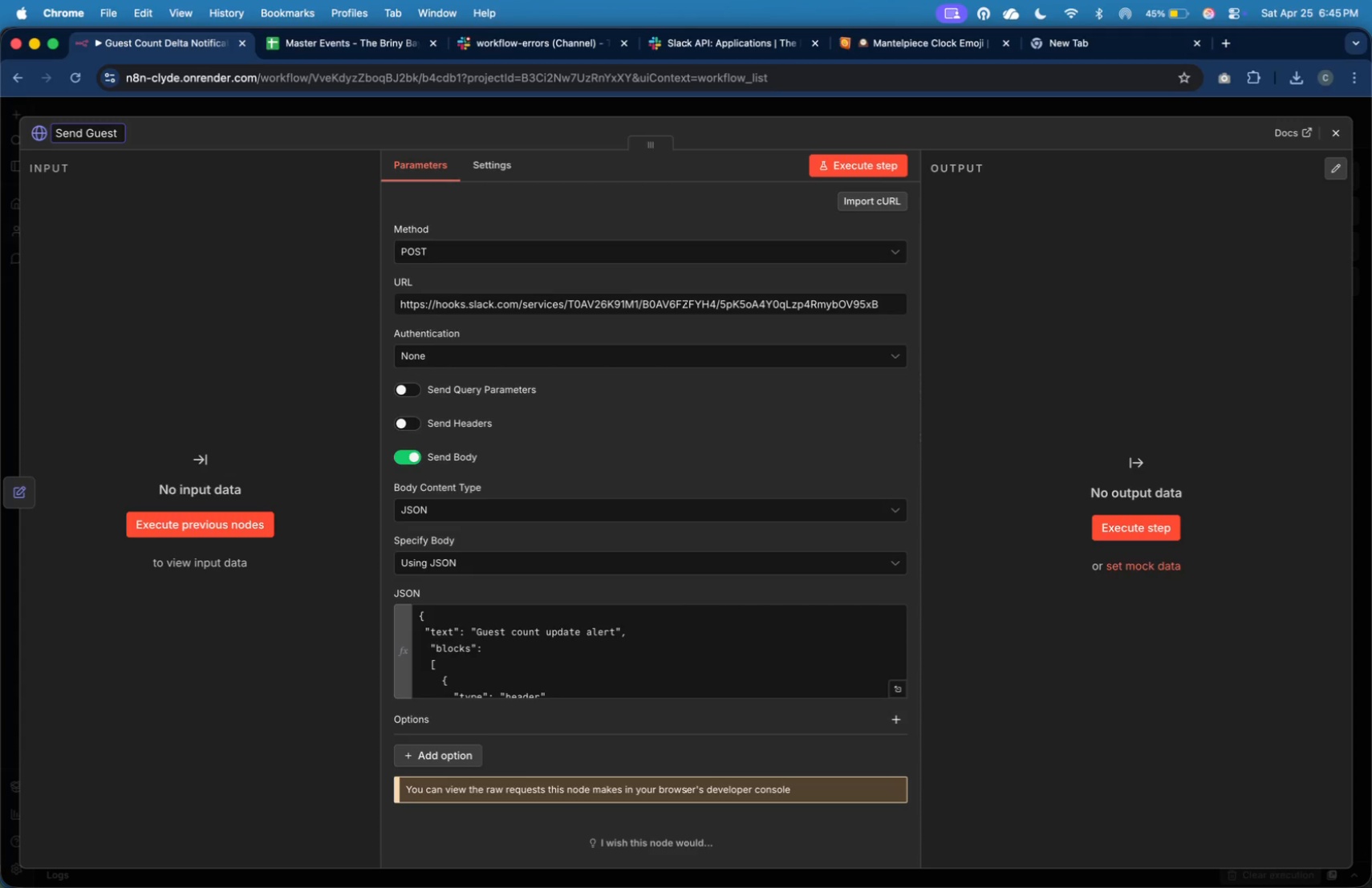 
wait(13.77)
 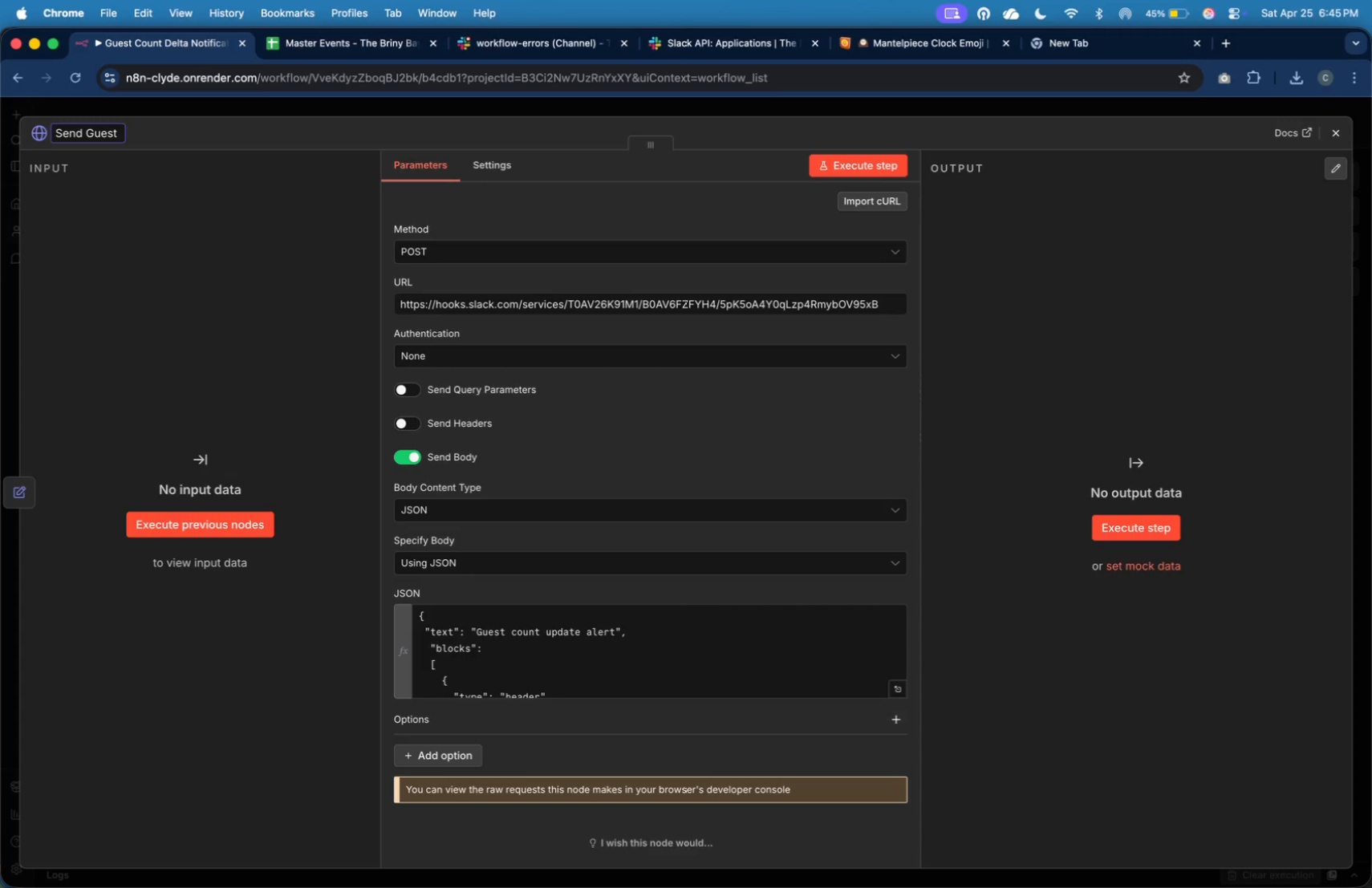 
type(Update Alert)
 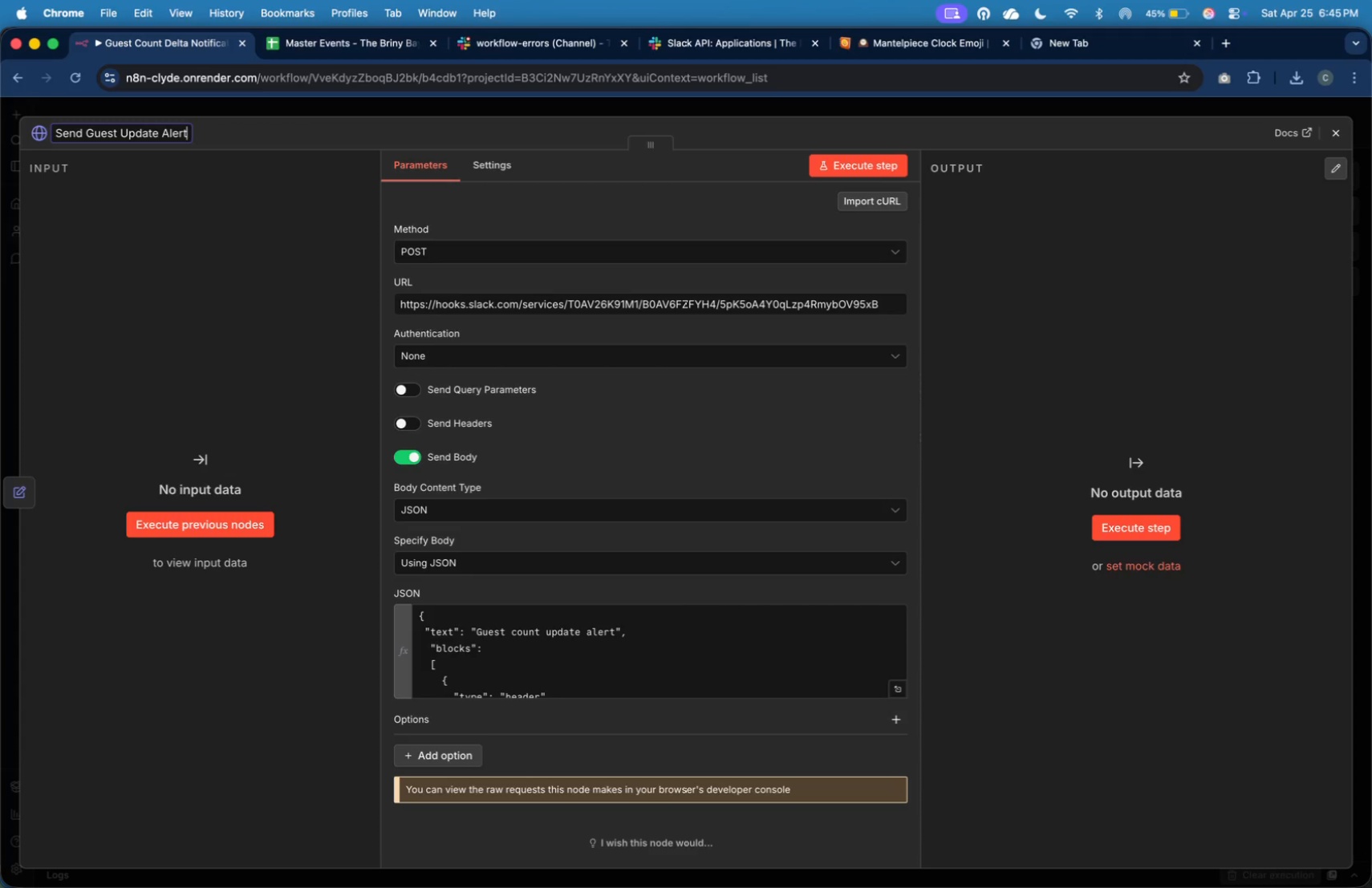 
left_click([199, 222])
 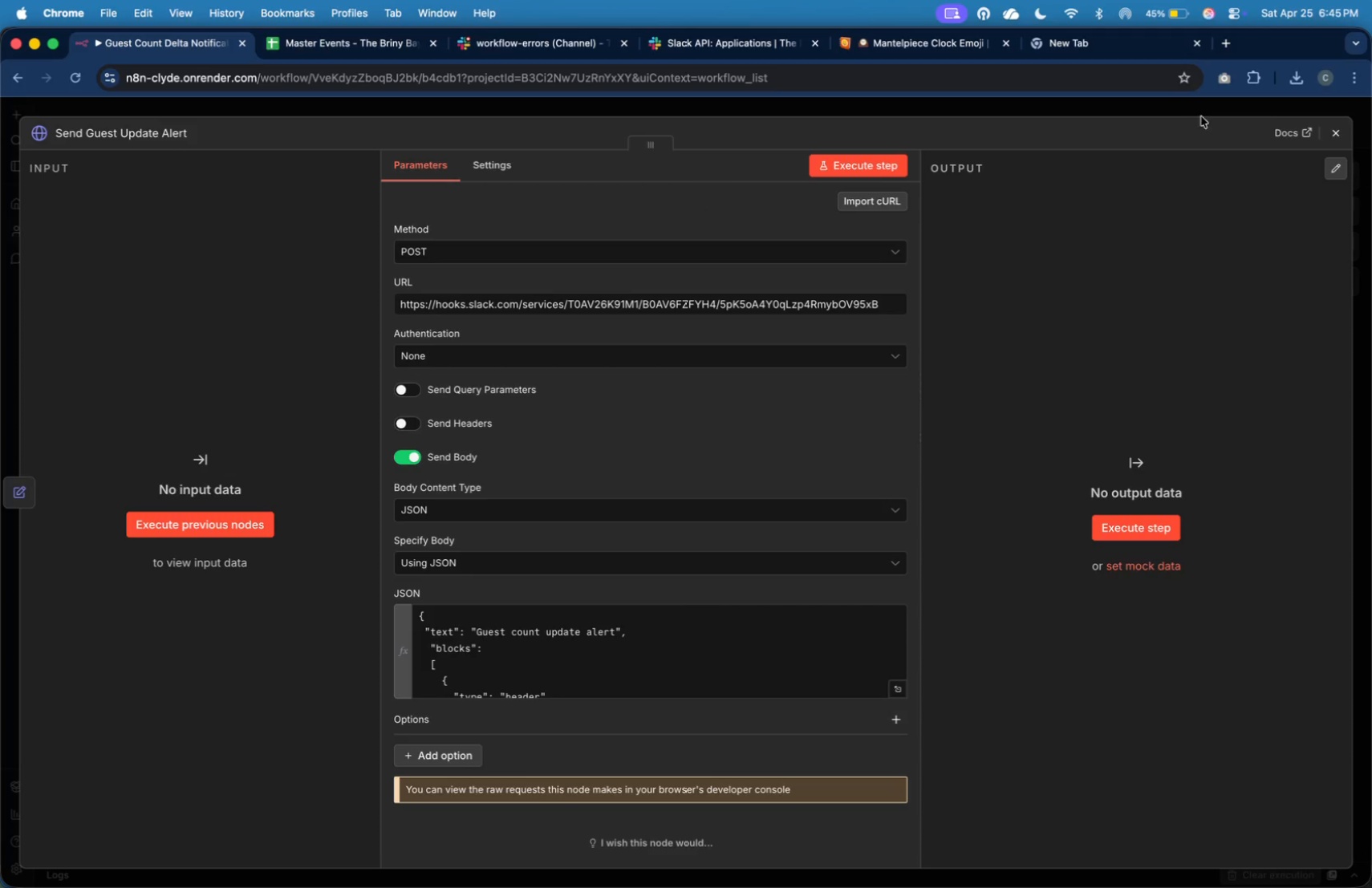 
left_click([1343, 133])
 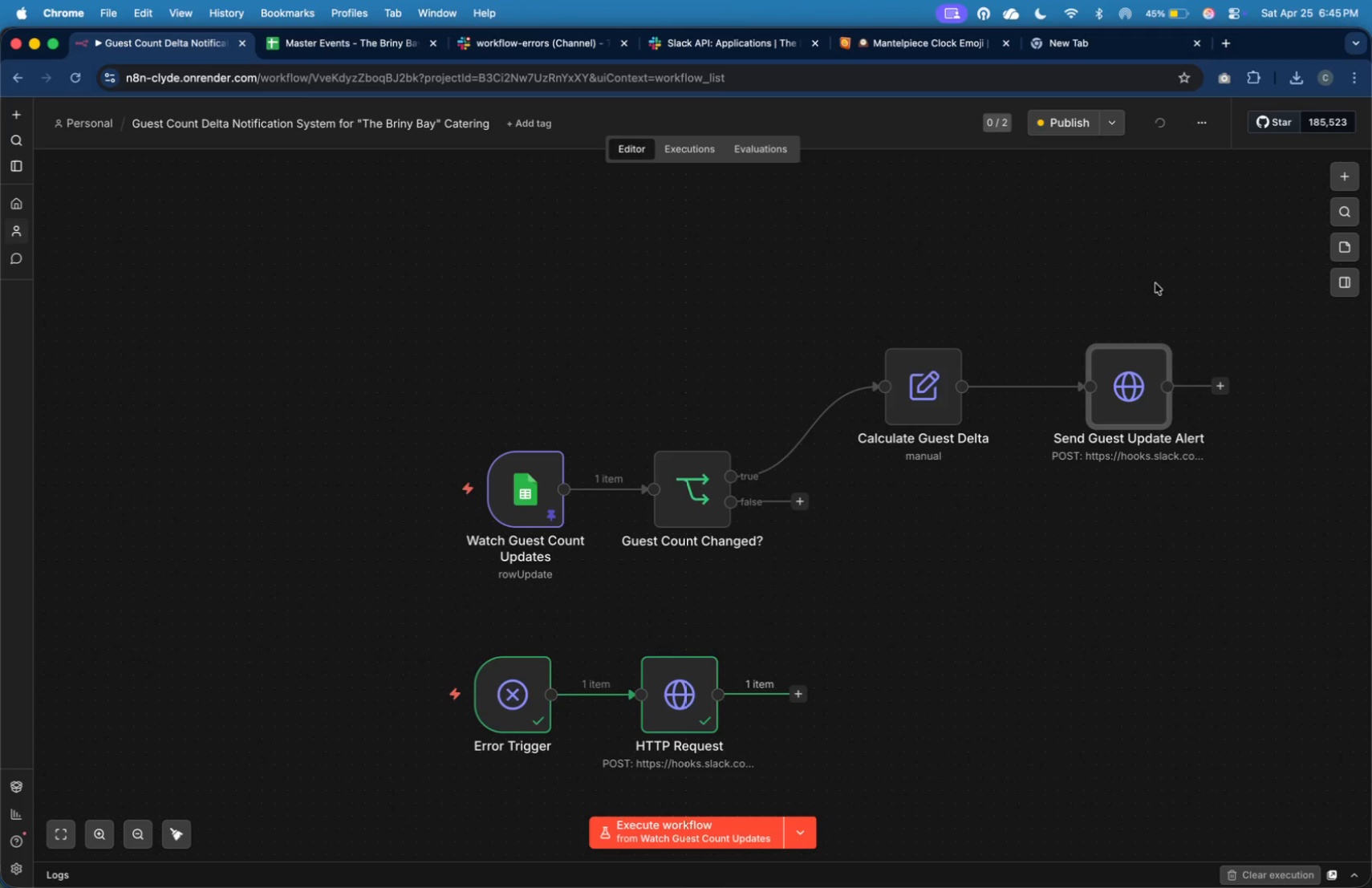 
left_click([1128, 269])
 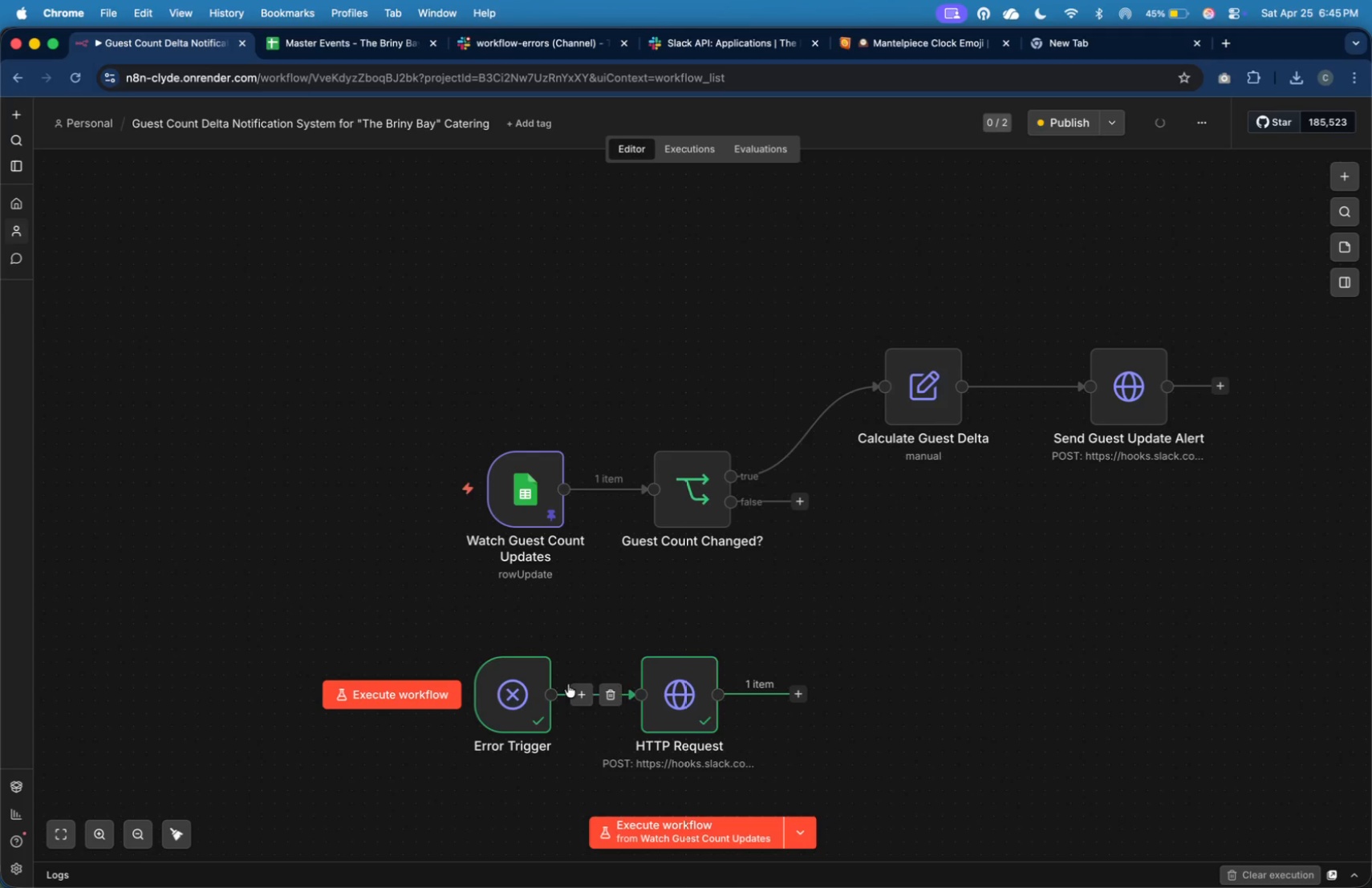 
double_click([532, 689])
 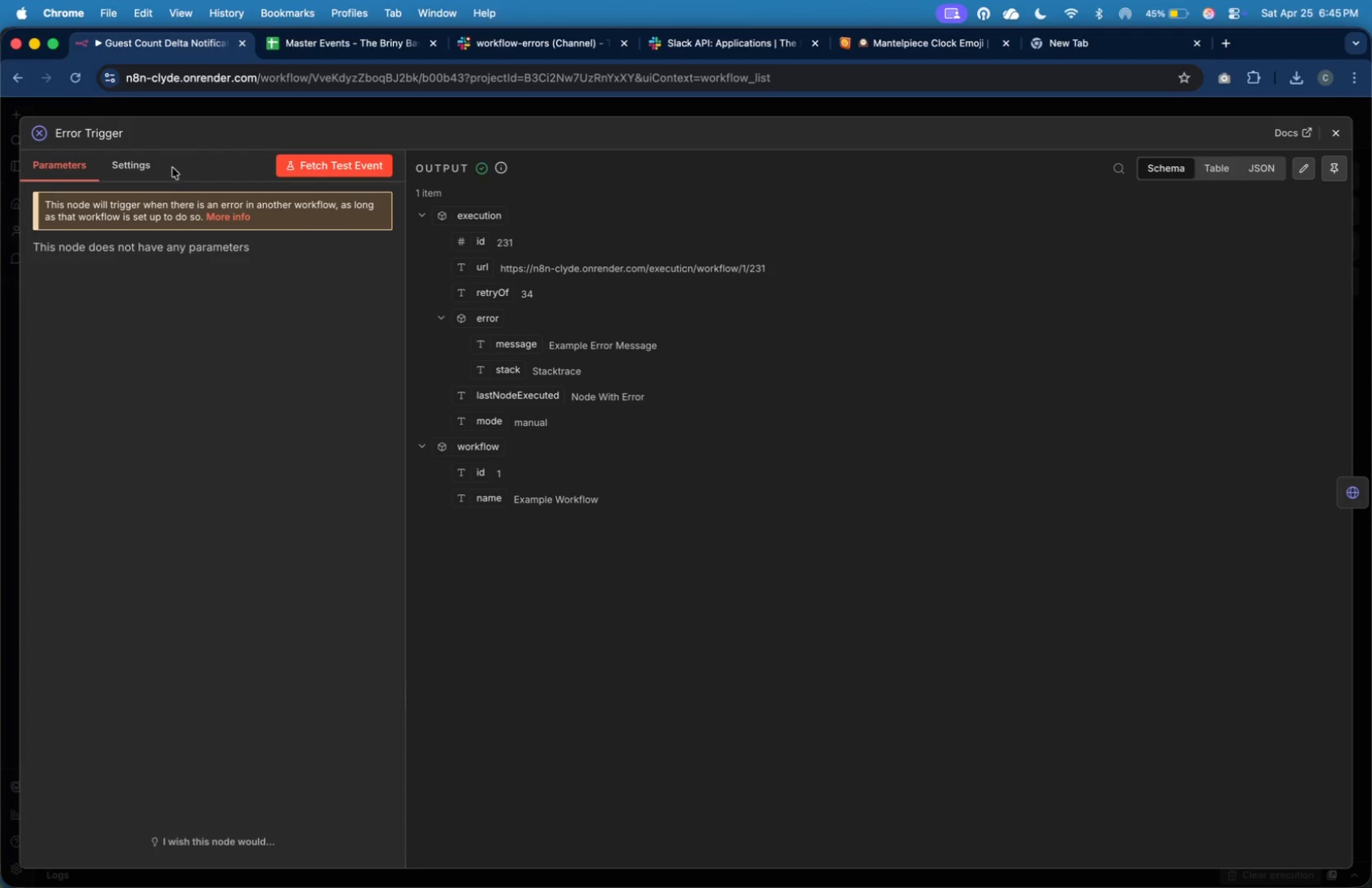 
left_click([109, 127])
 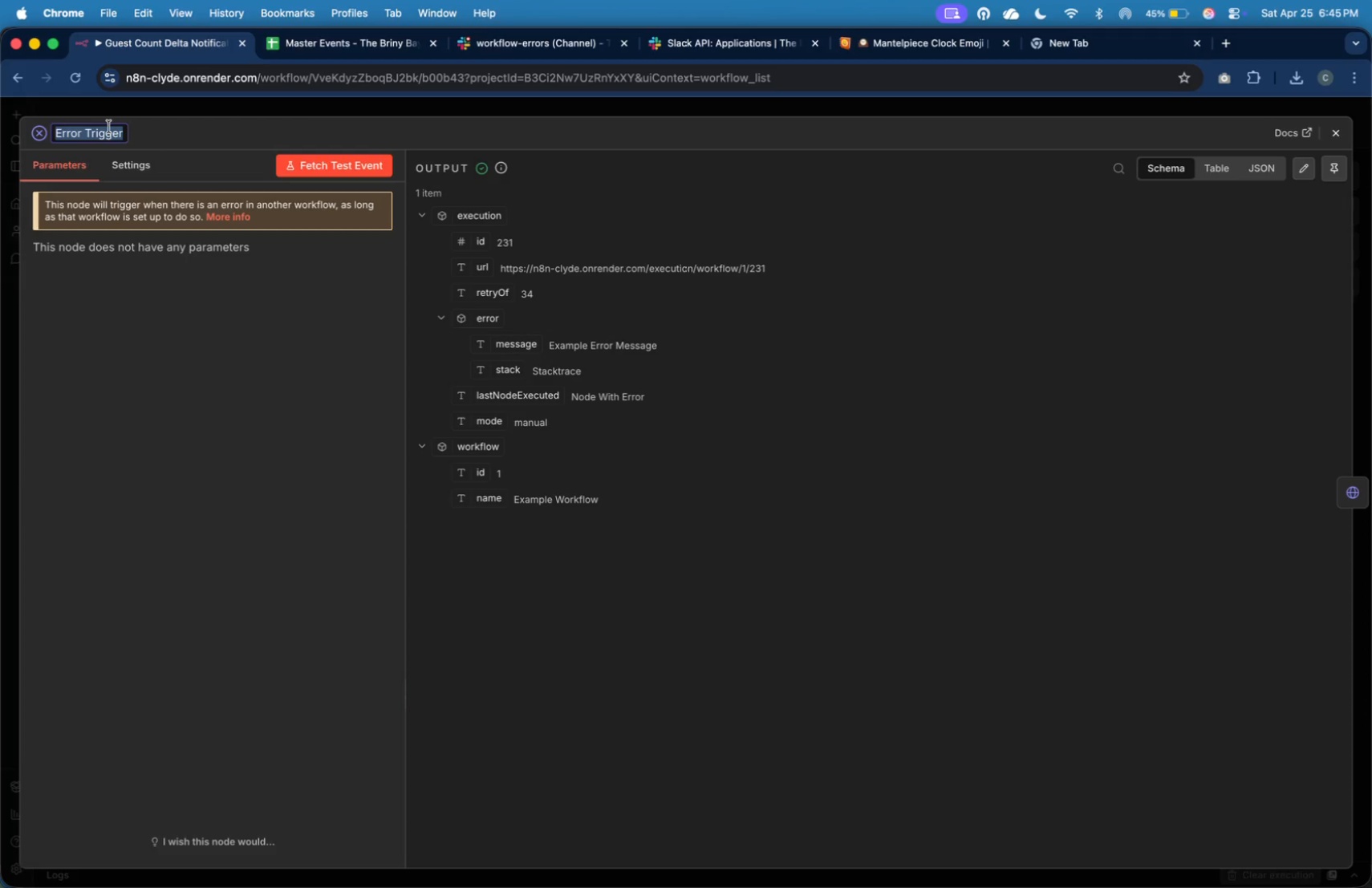 
type(Catch Workflw)
key(Backspace)
type(ow Errors)
 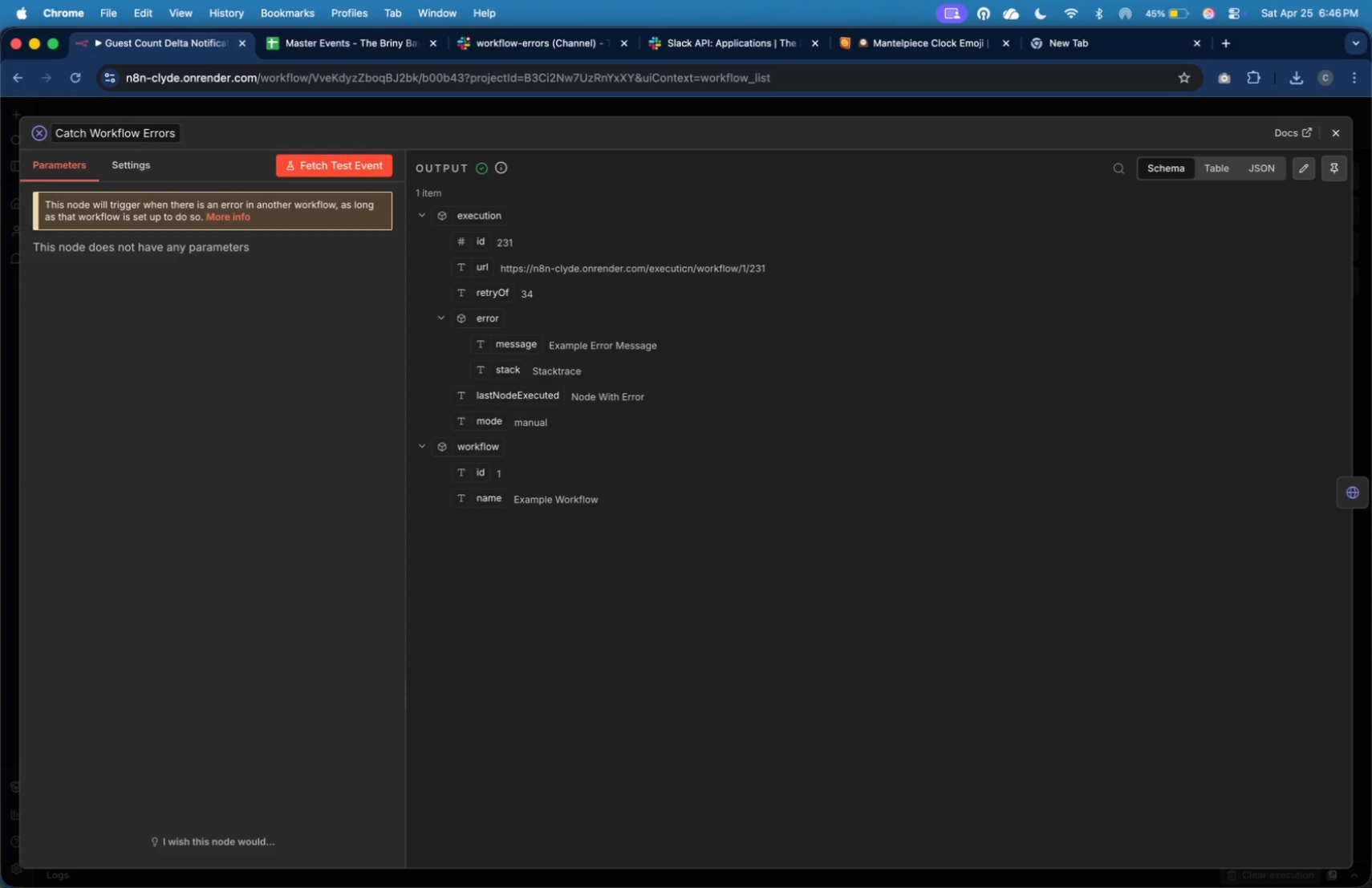 
 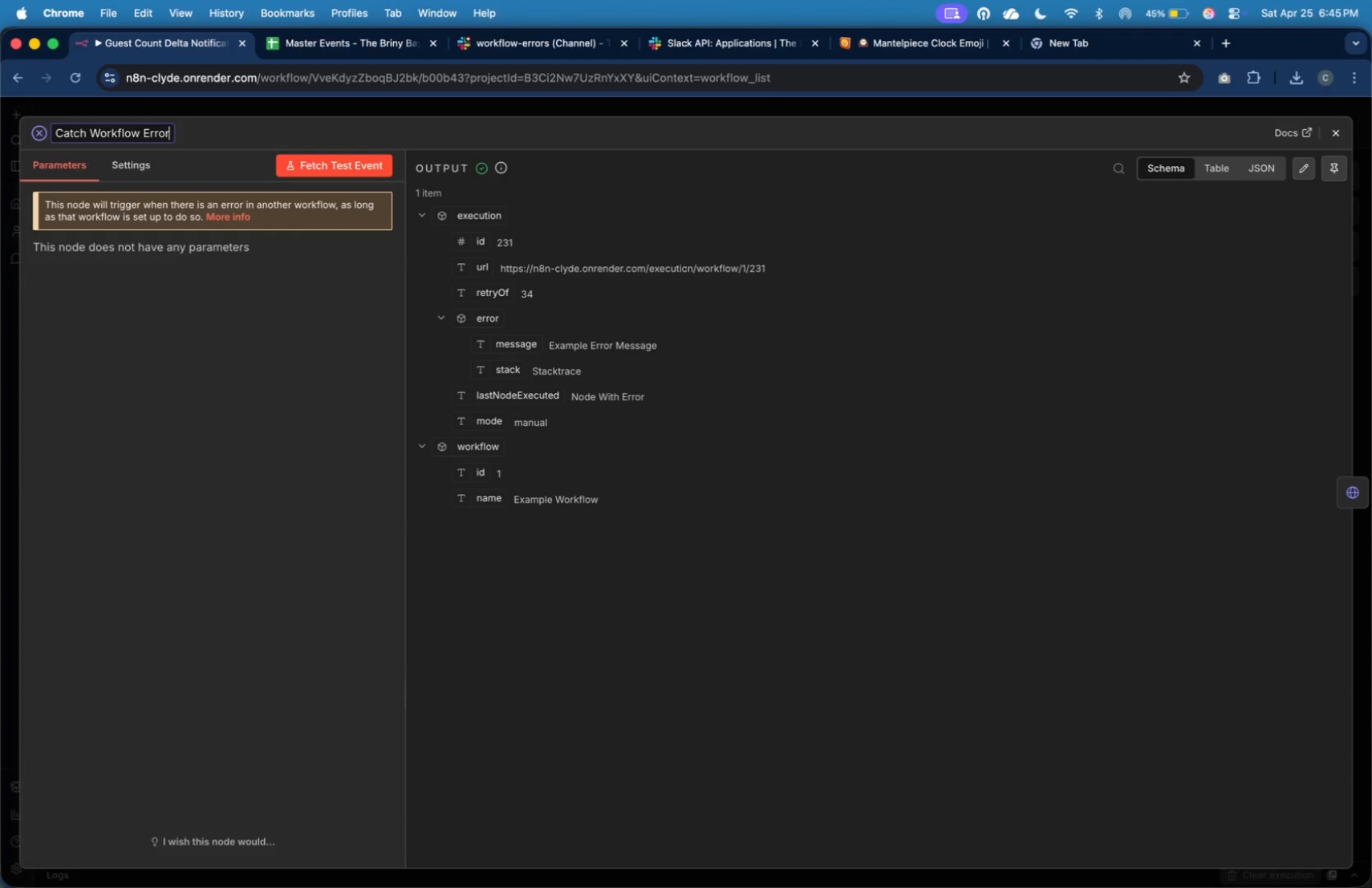 
key(Enter)
 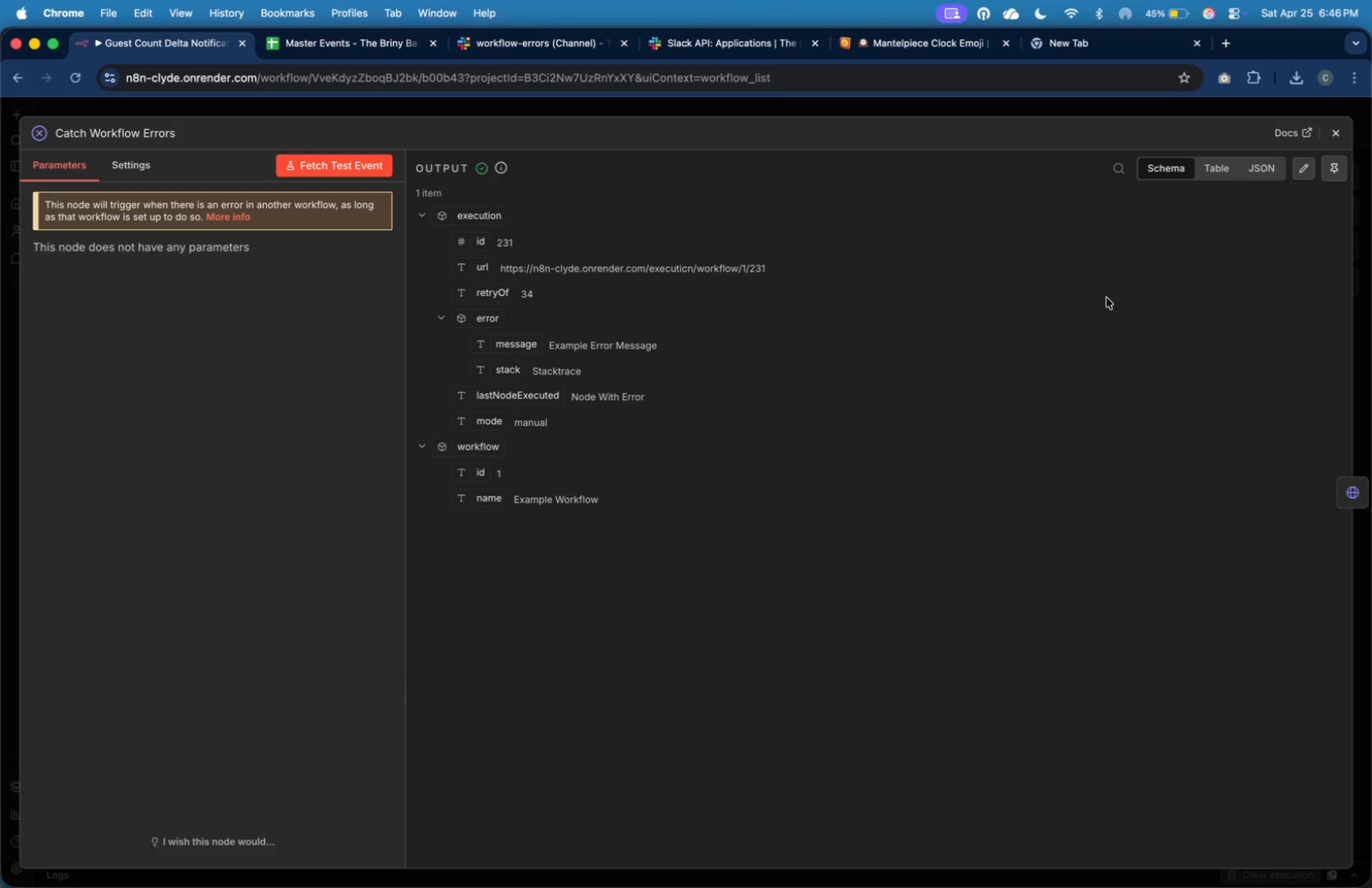 
left_click([1340, 486])
 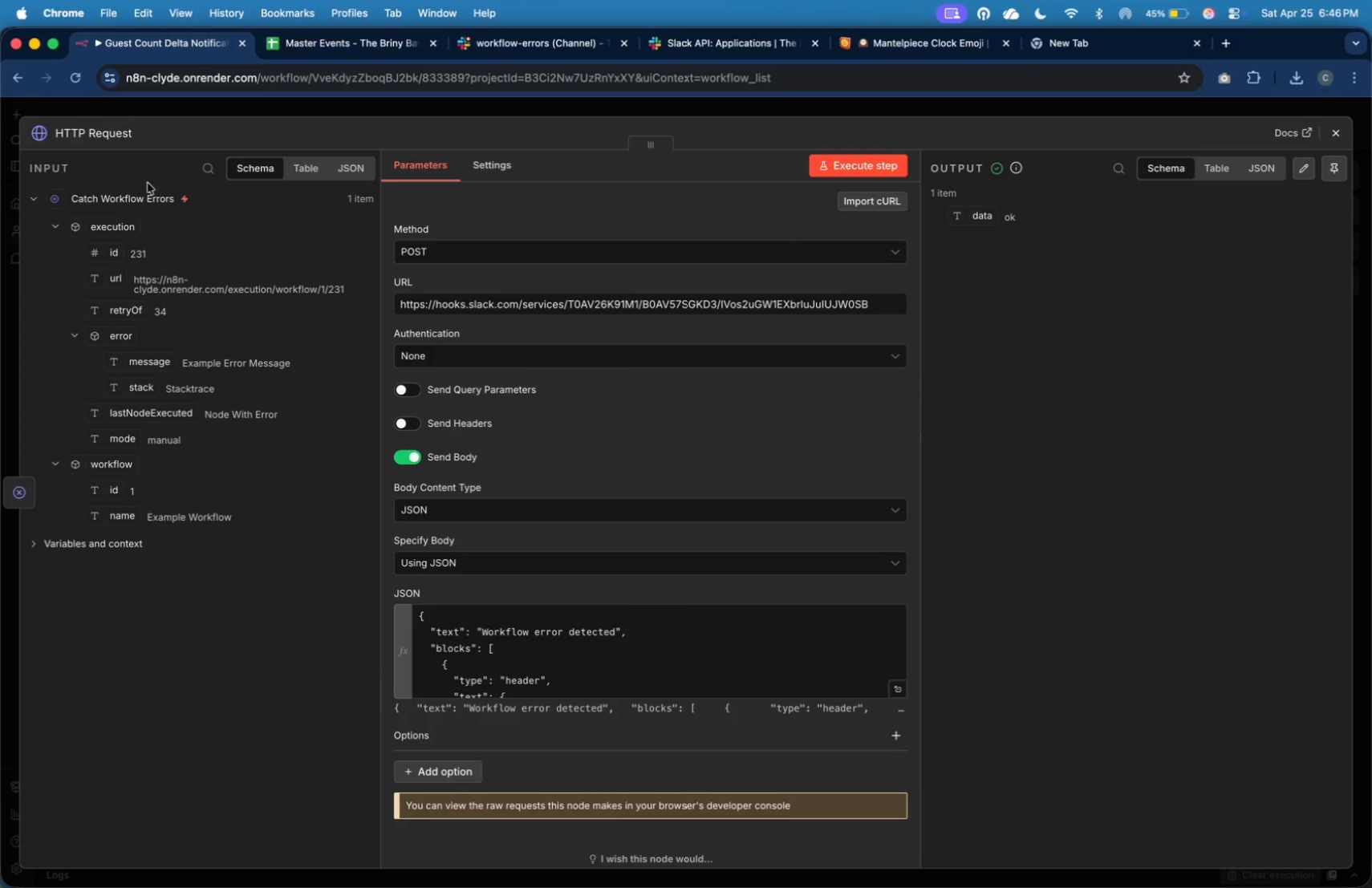 
left_click([114, 132])
 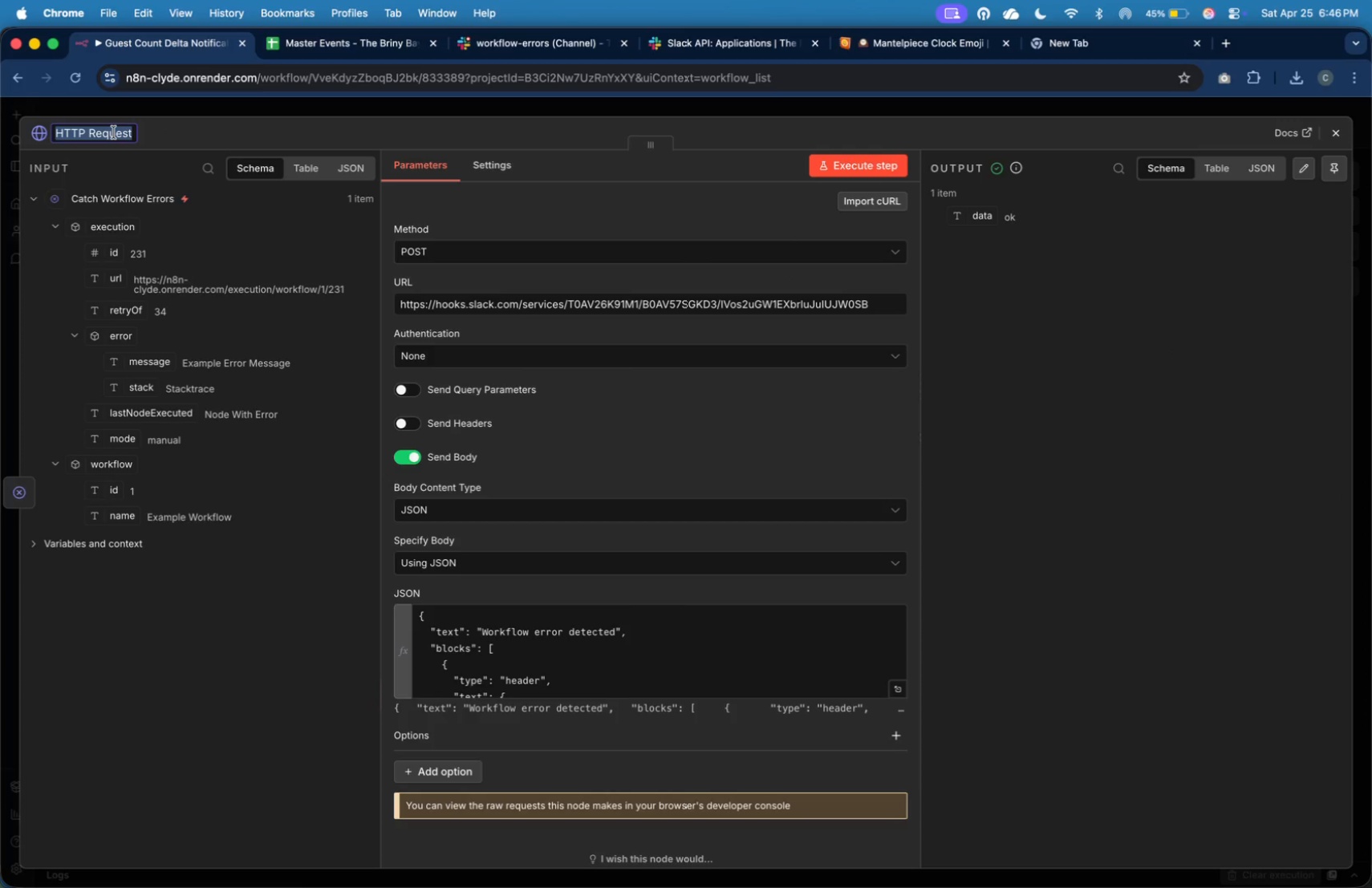 
type(Send Error )
 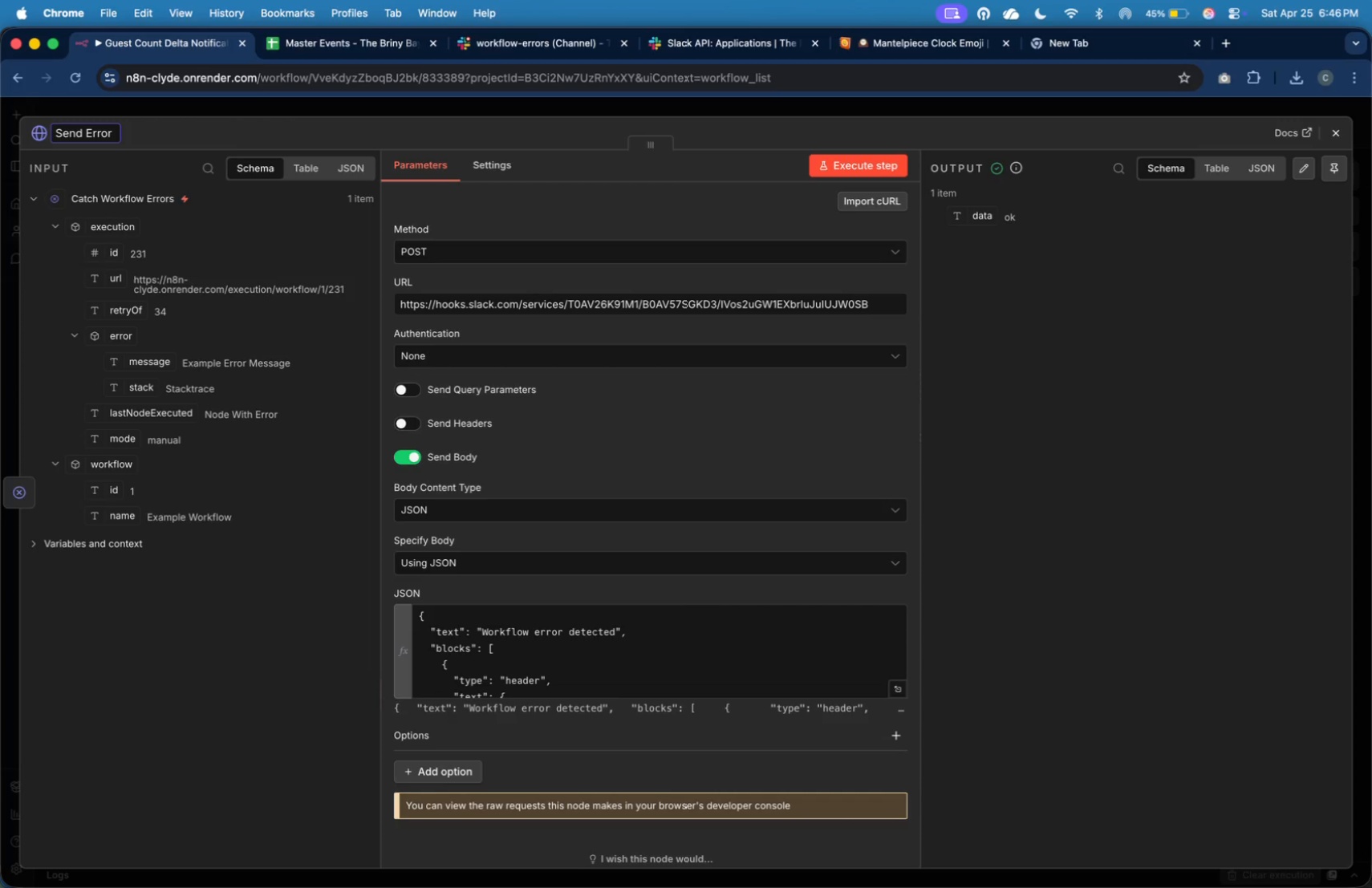 
type(Alert)
 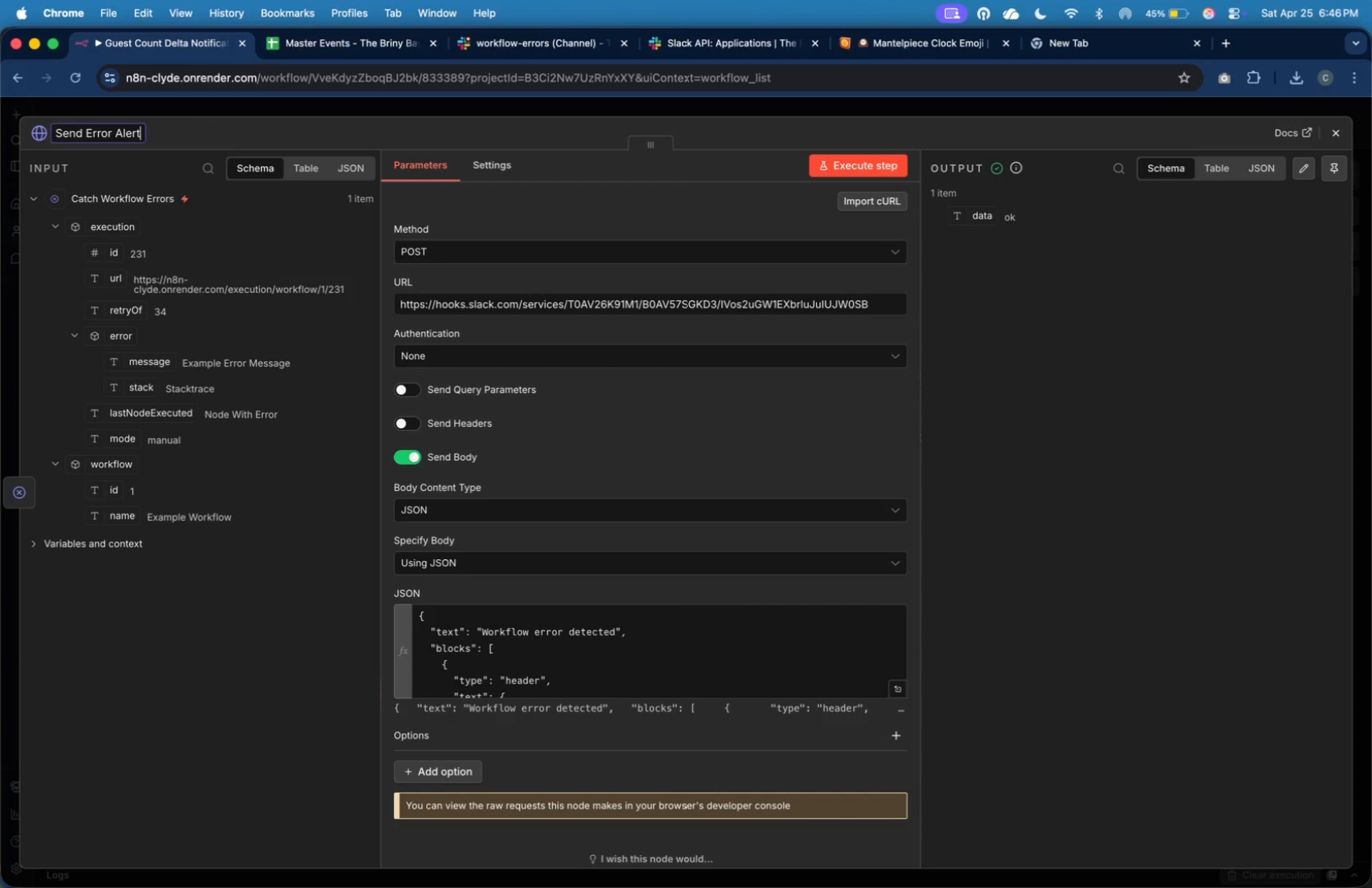 
key(Enter)
 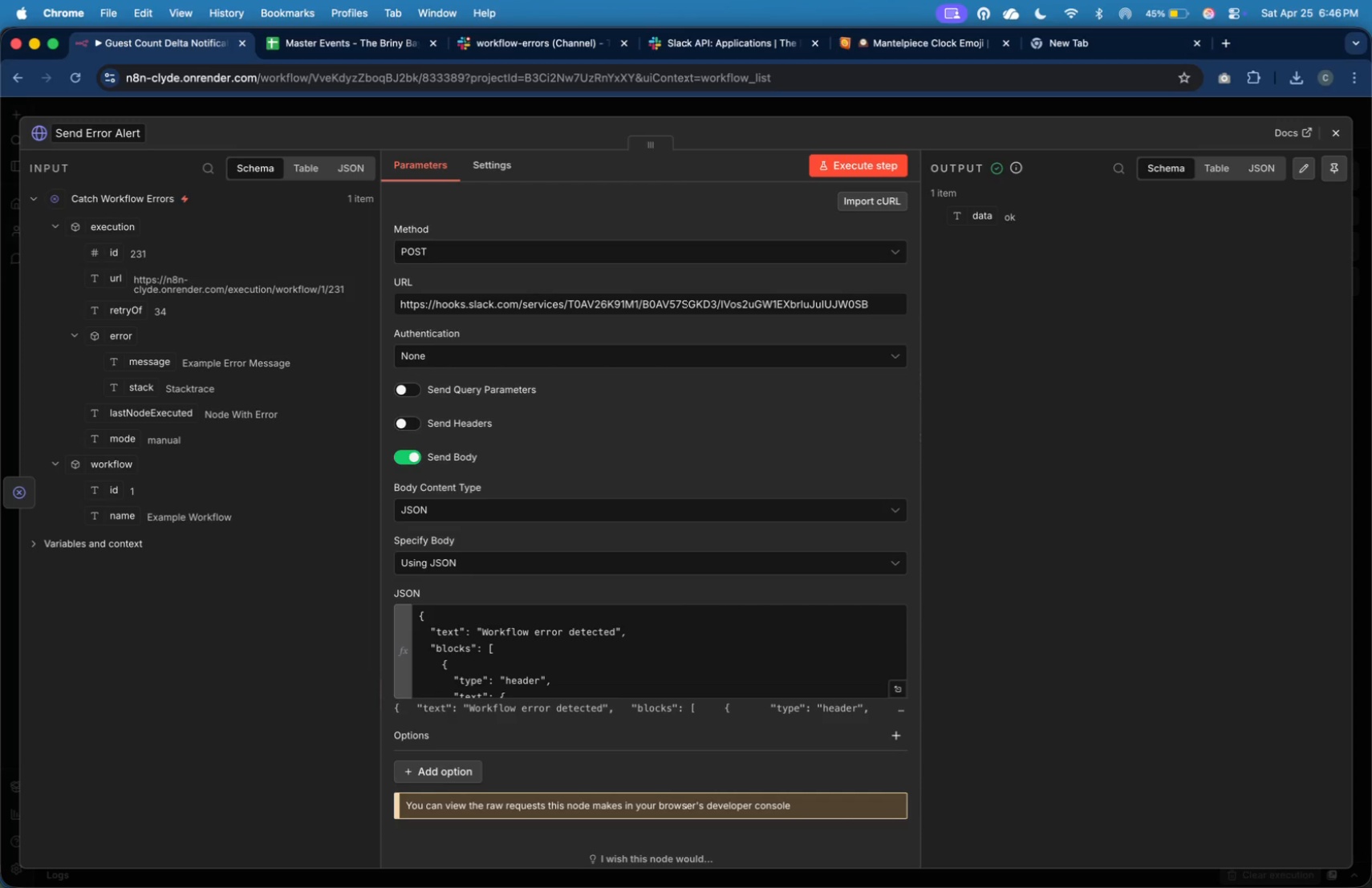 
wait(16.85)
 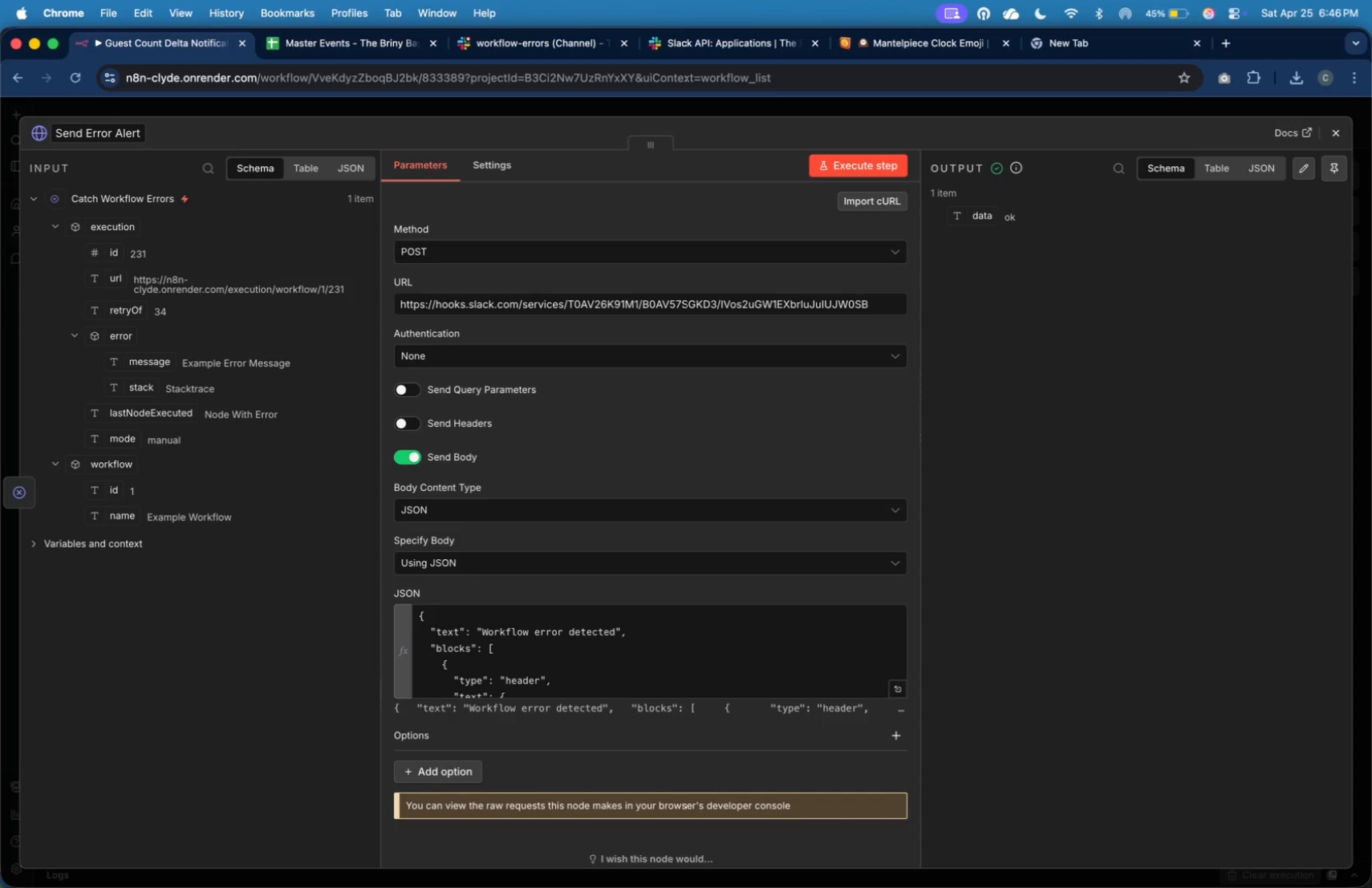 
left_click([1344, 135])
 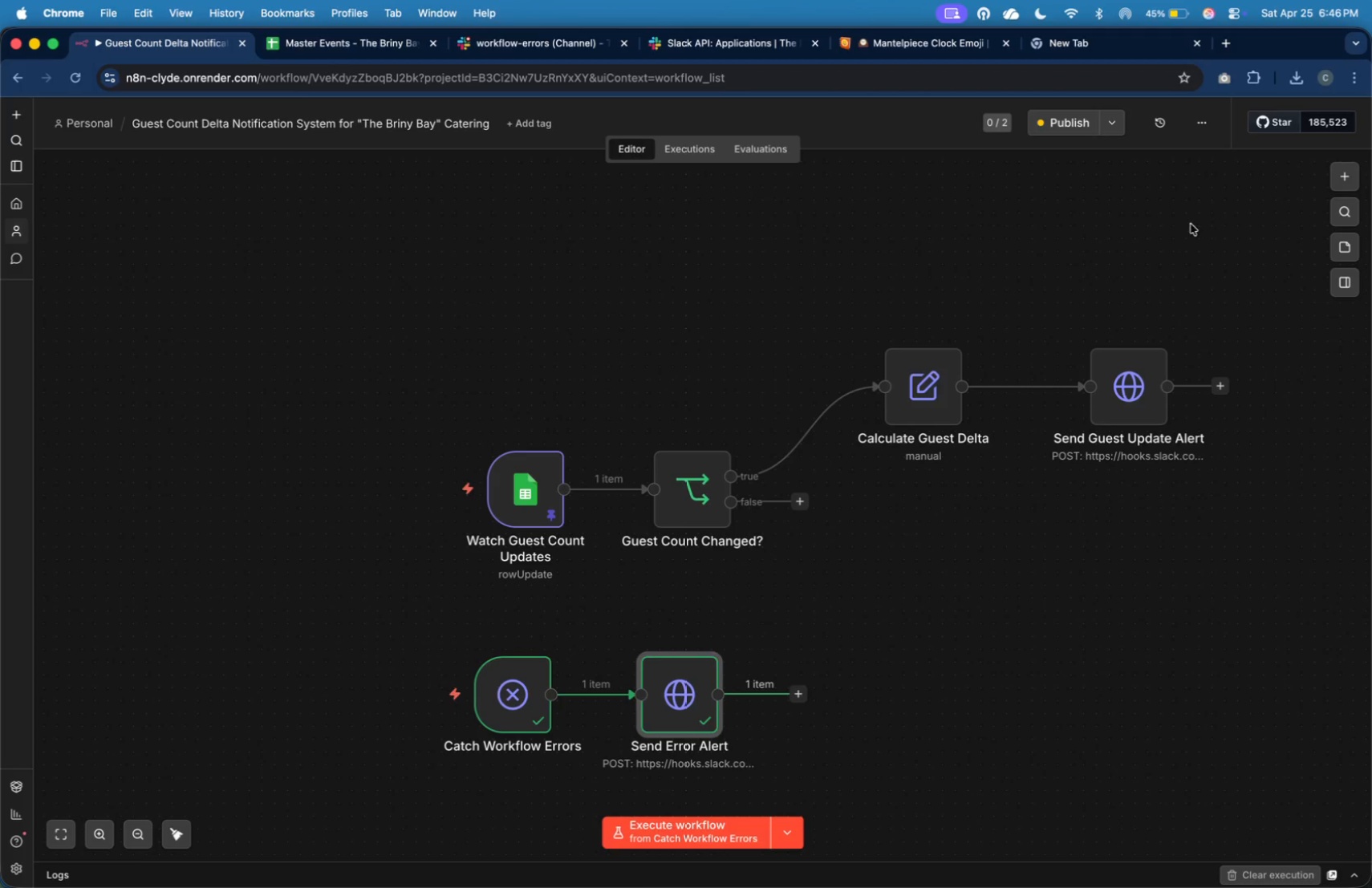 
left_click([1165, 236])
 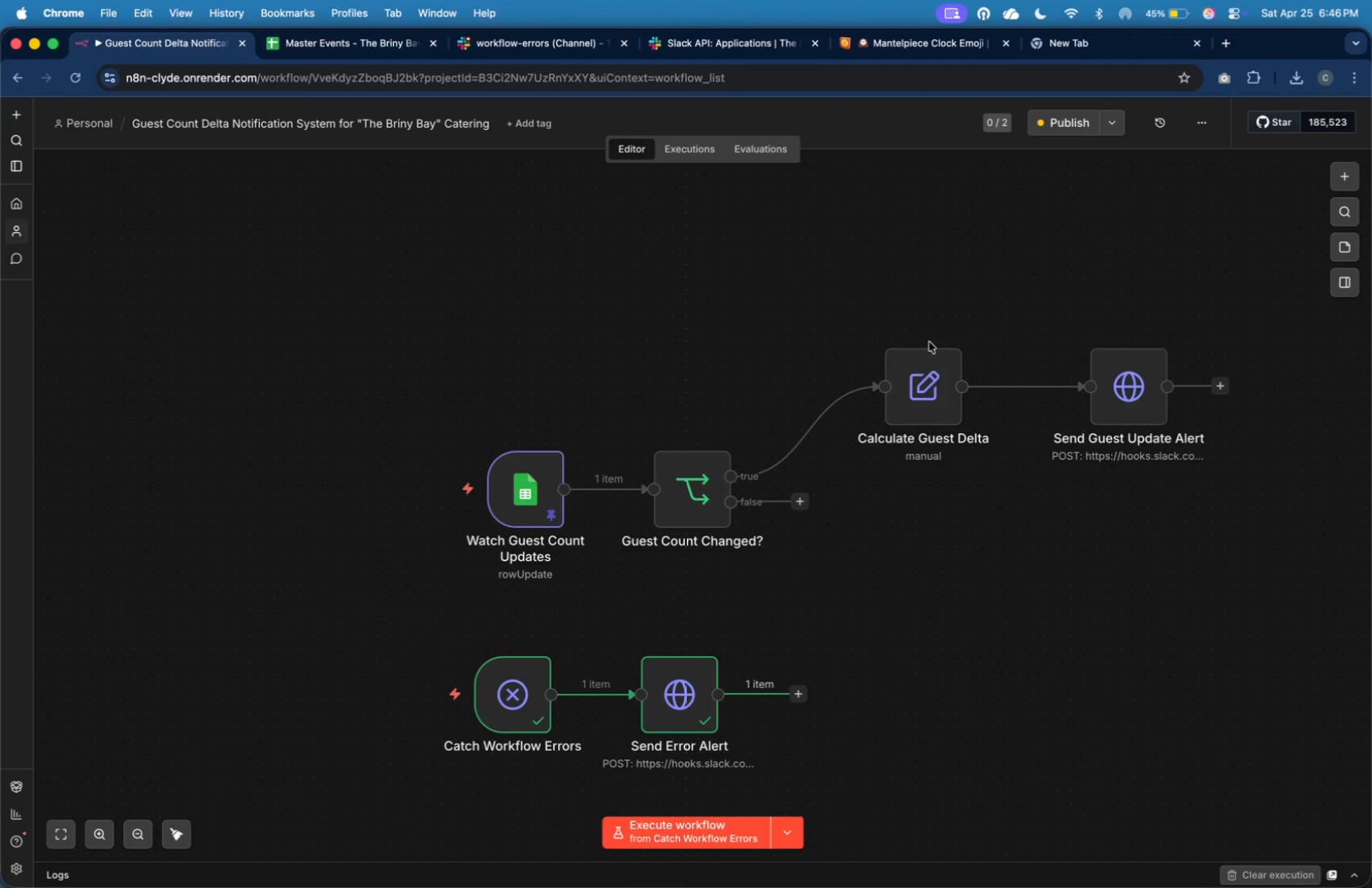 
left_click_drag(start_coordinate=[933, 369], to_coordinate=[935, 456])
 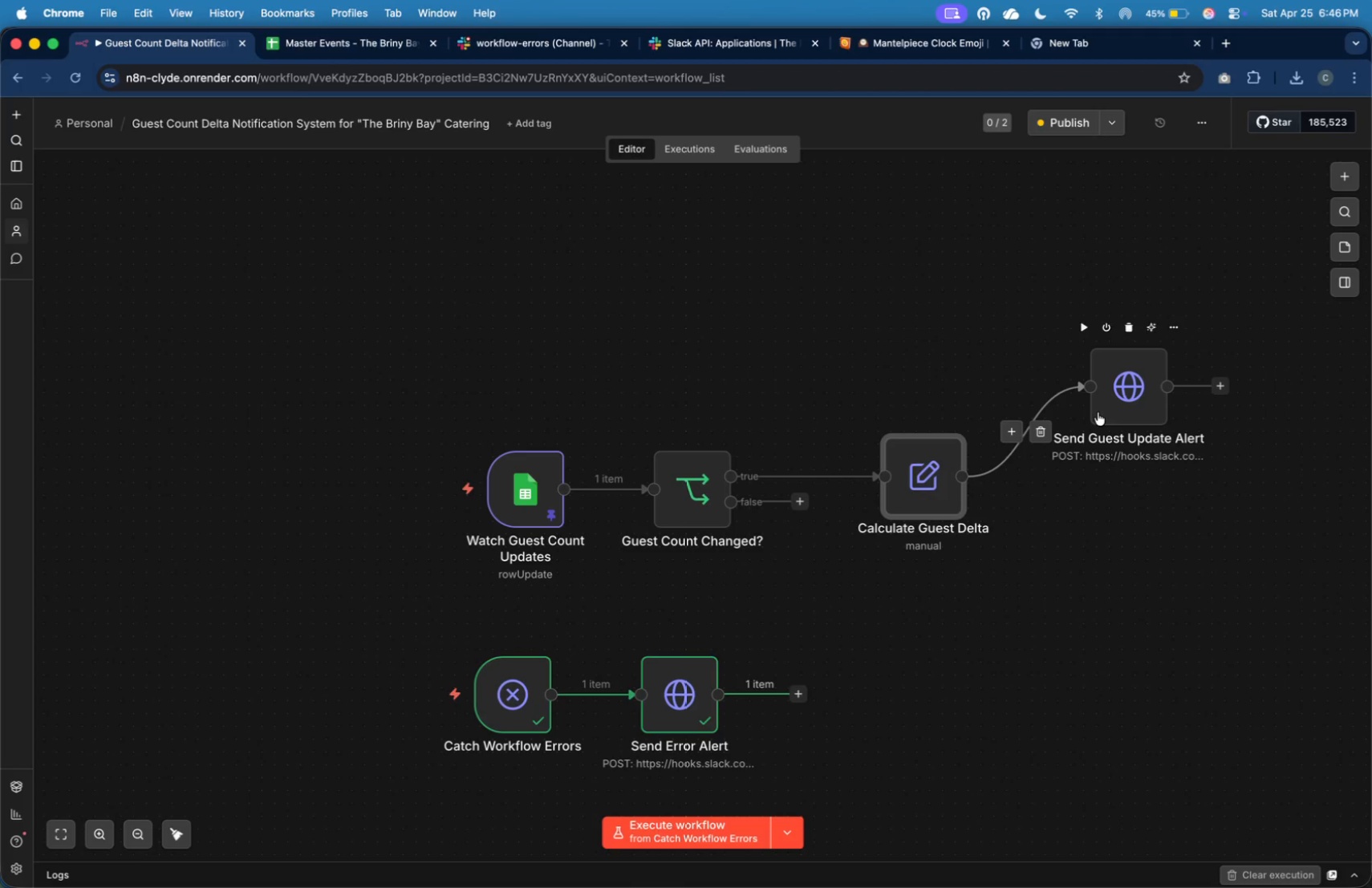 
left_click_drag(start_coordinate=[1108, 403], to_coordinate=[1151, 489])
 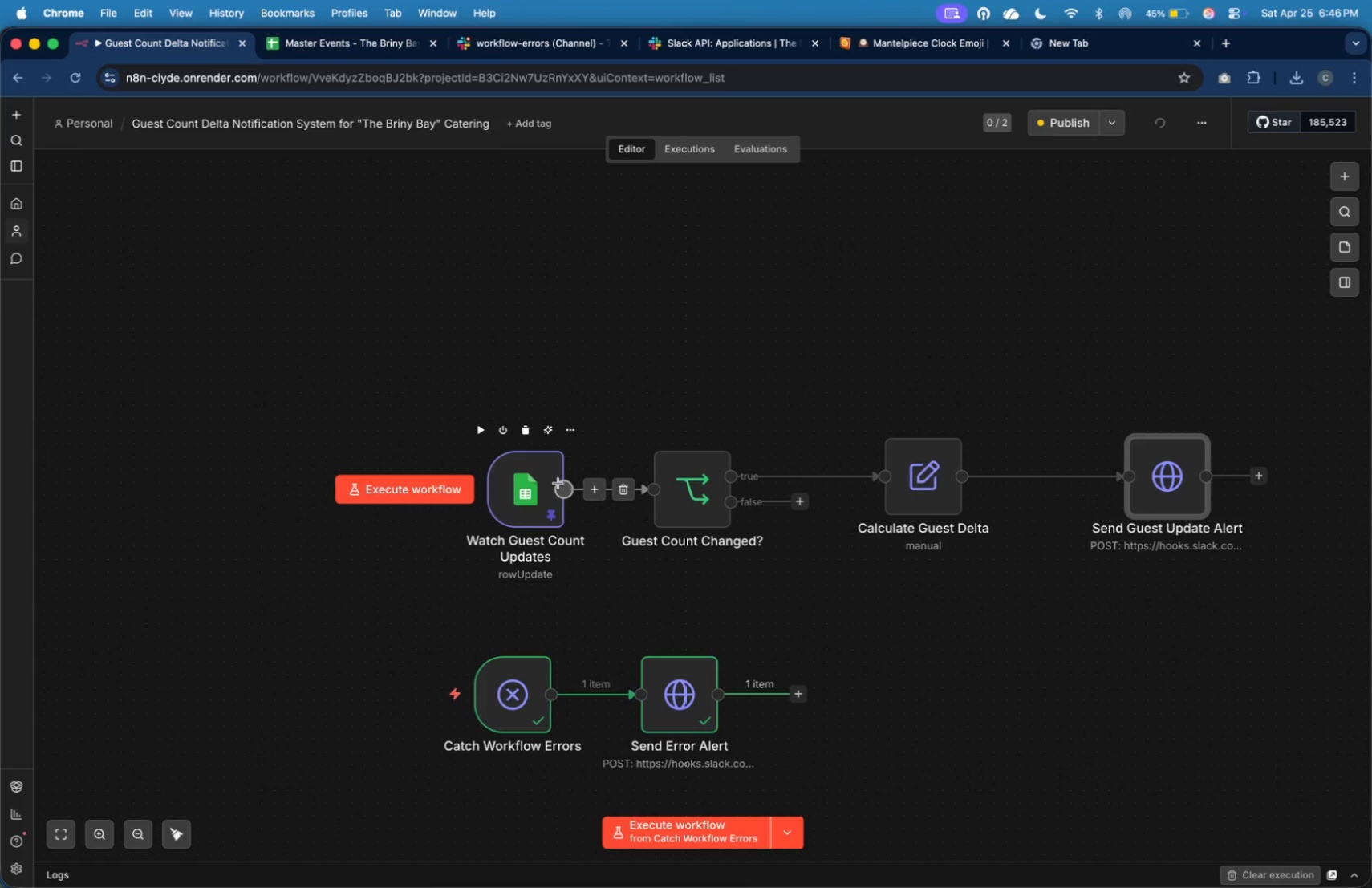 
left_click_drag(start_coordinate=[530, 489], to_coordinate=[481, 485])
 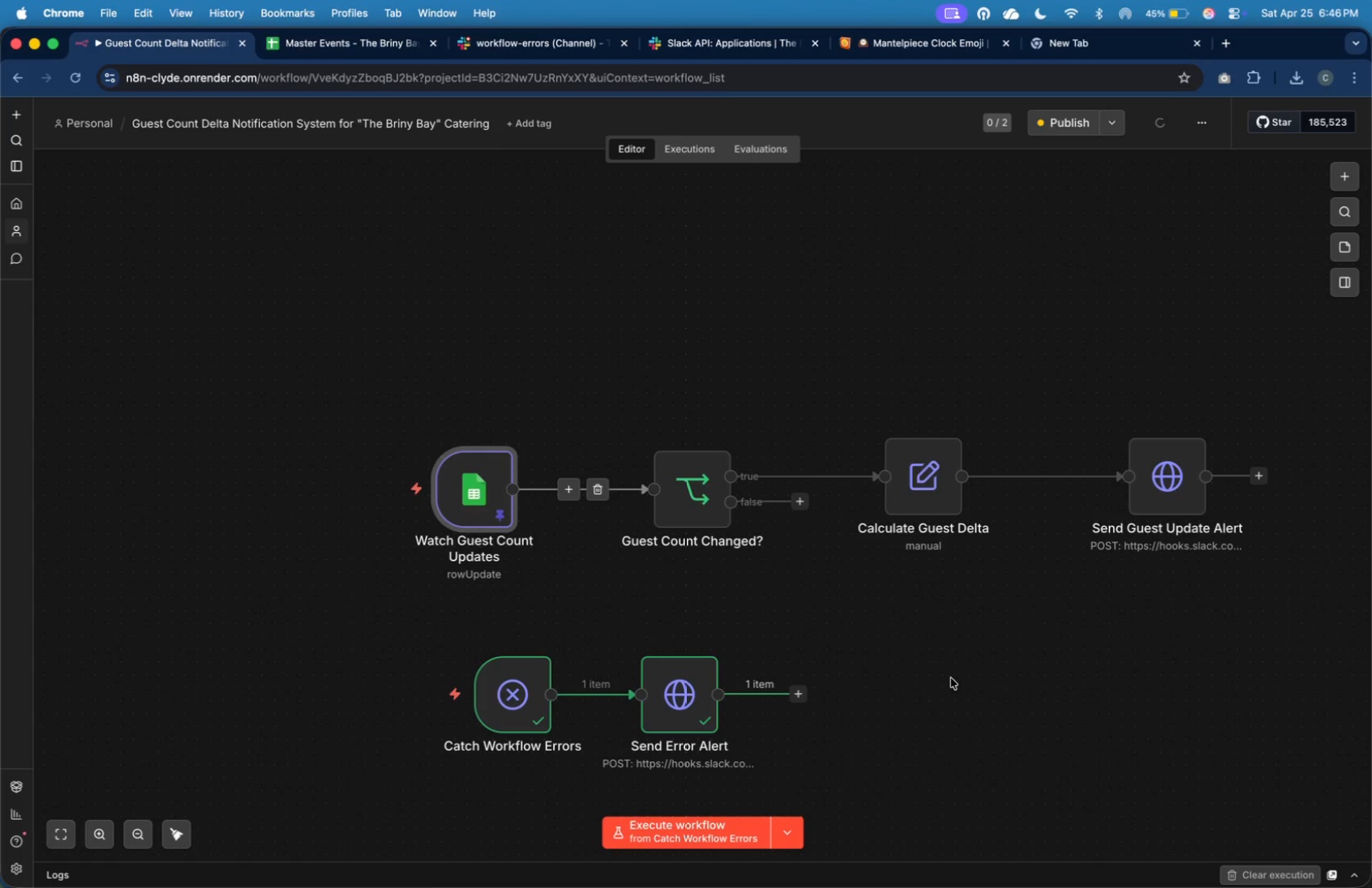 
left_click([1098, 747])
 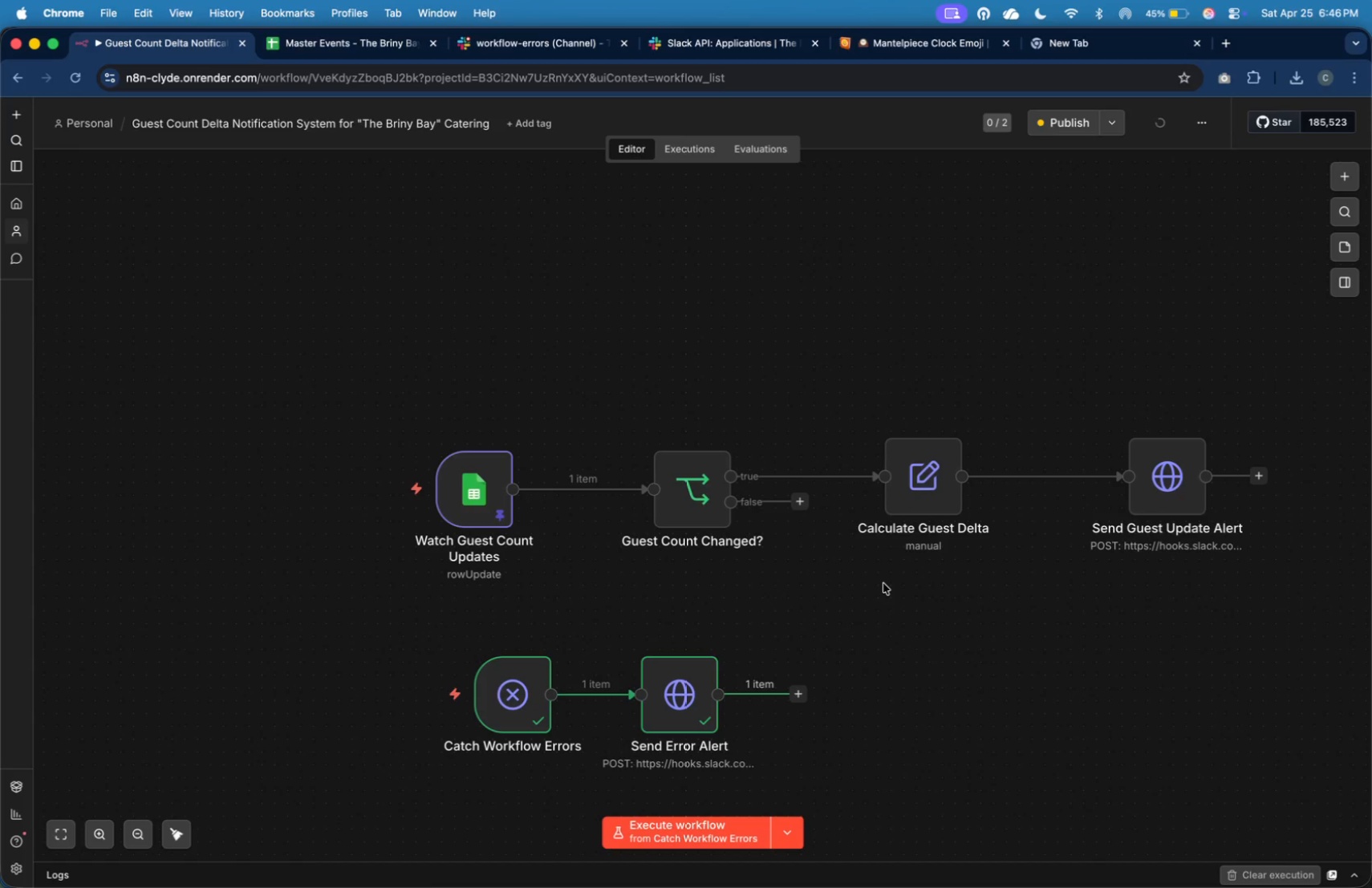 
left_click([525, 282])
 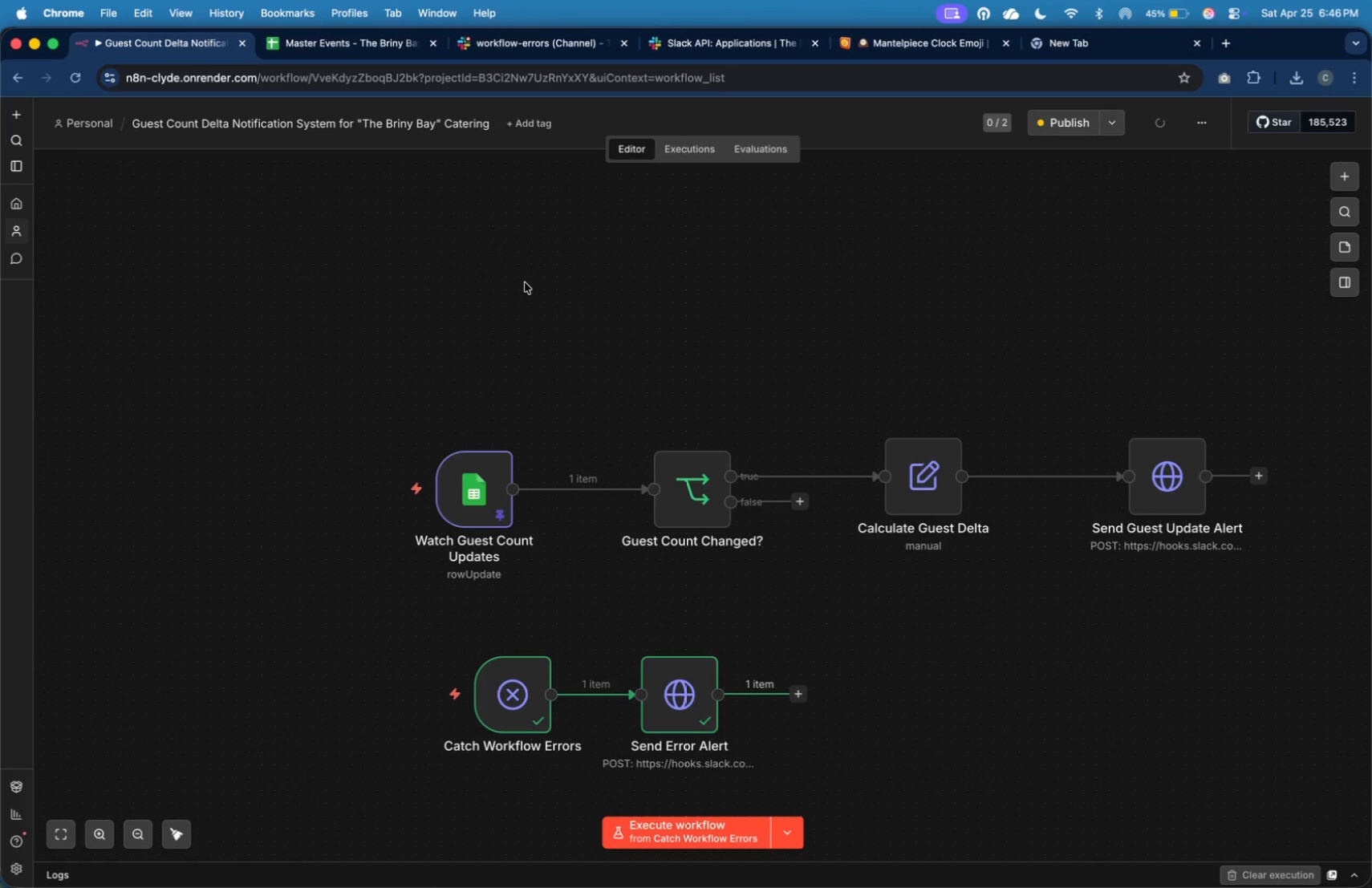 
right_click([525, 282])
 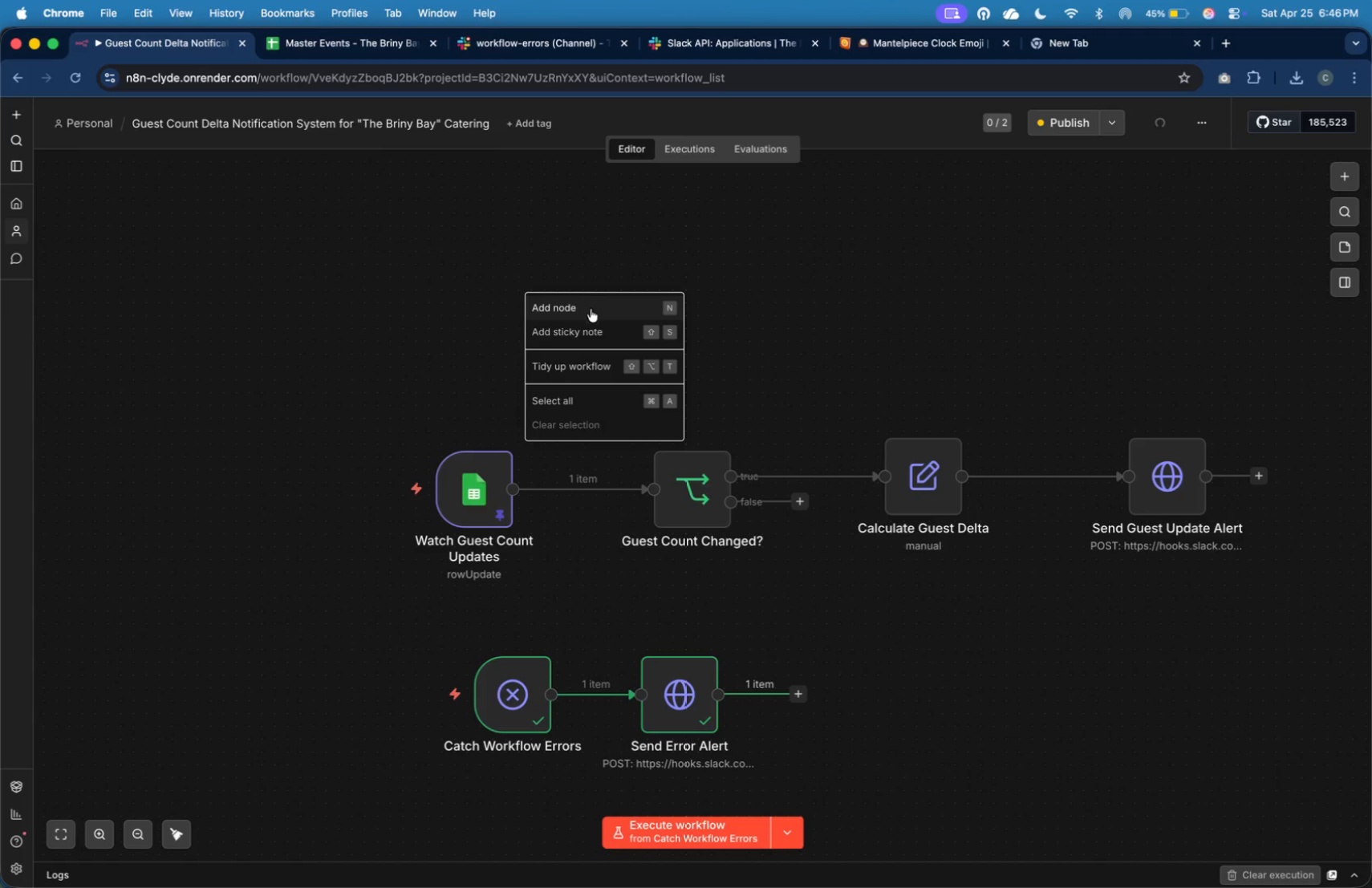 
left_click([592, 326])
 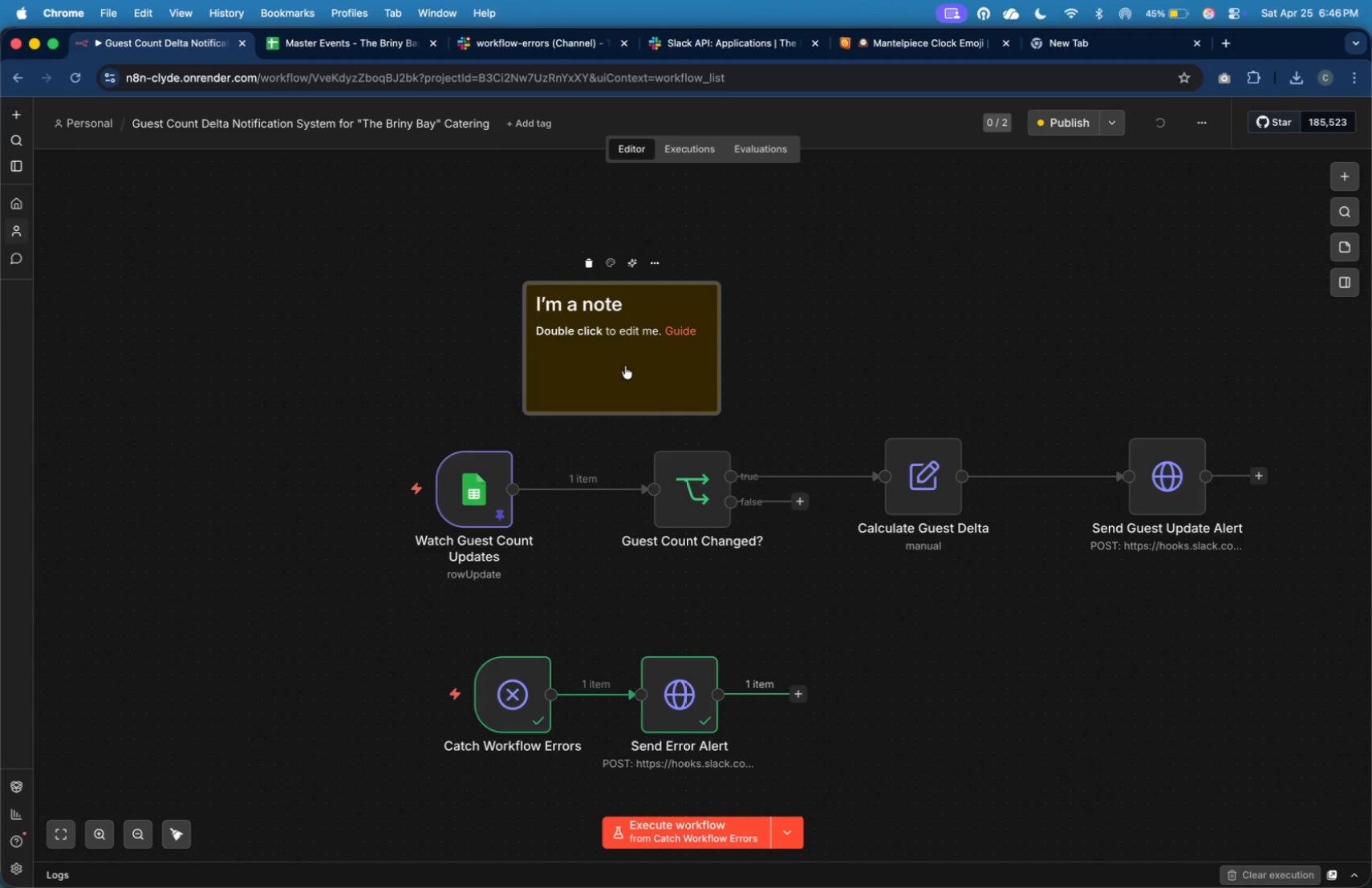 
left_click_drag(start_coordinate=[626, 367], to_coordinate=[486, 385])
 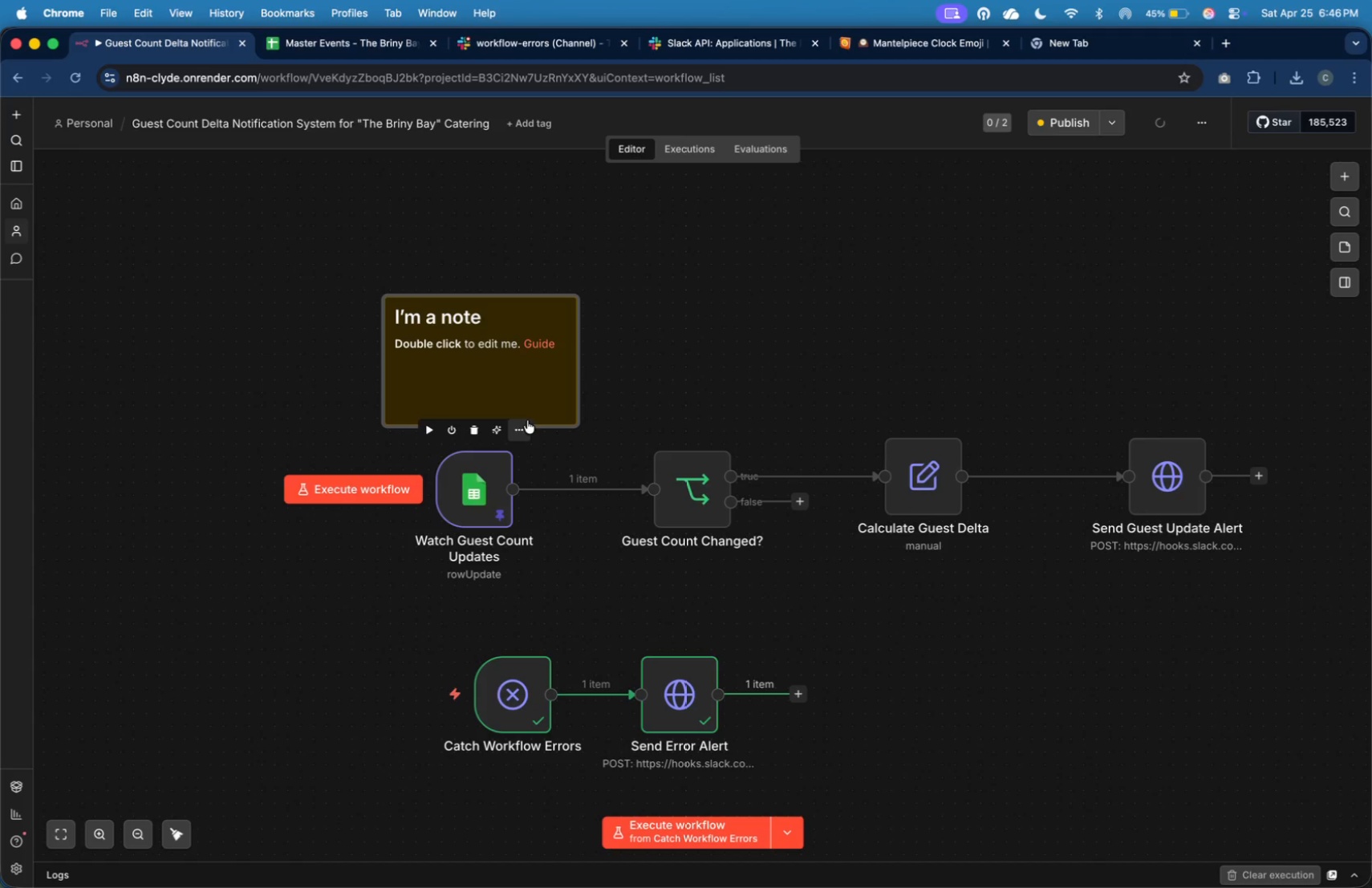 
left_click_drag(start_coordinate=[543, 424], to_coordinate=[530, 586])
 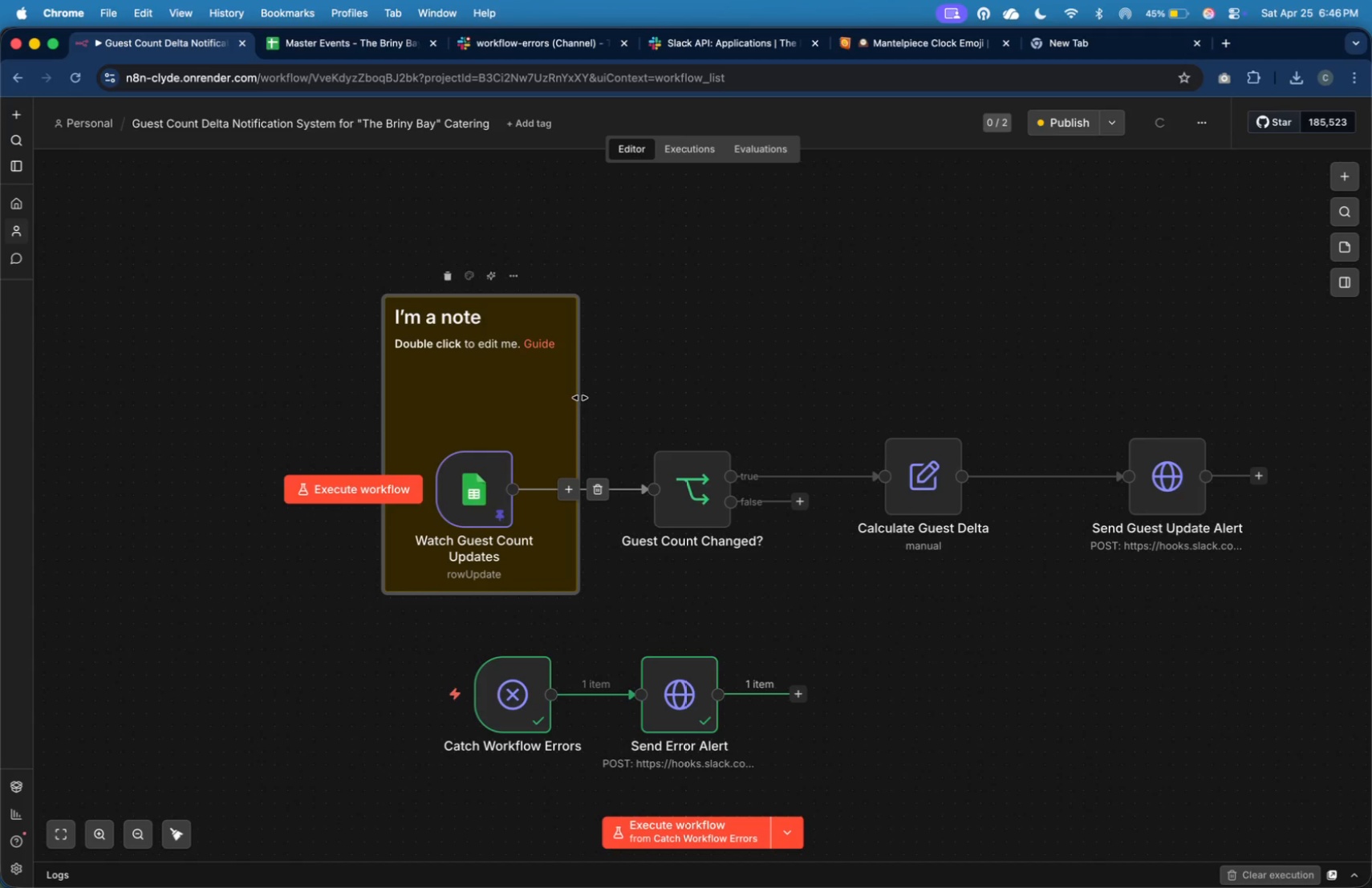 
left_click_drag(start_coordinate=[575, 396], to_coordinate=[565, 397])
 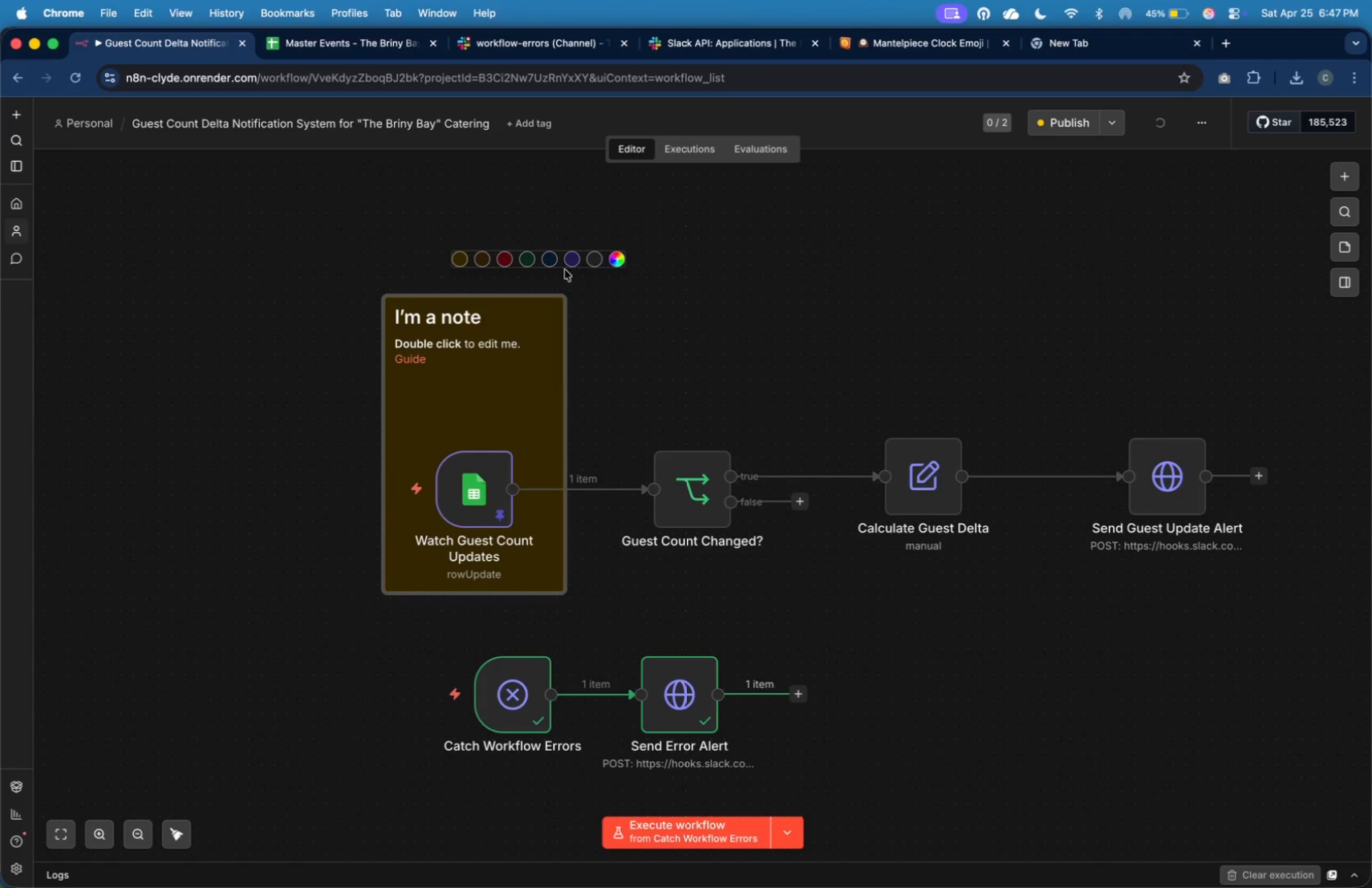 
left_click([530, 262])
 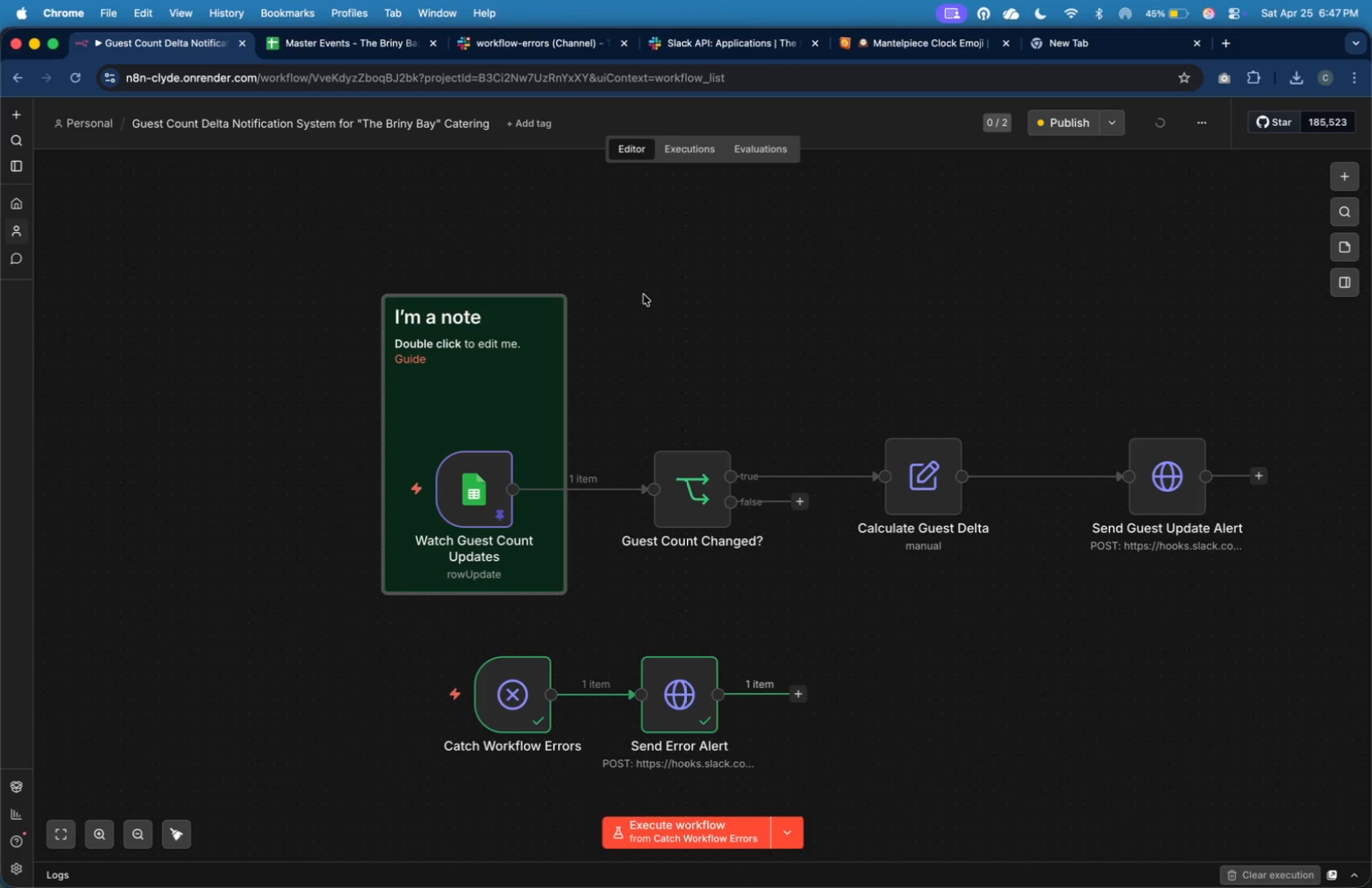 
left_click([666, 295])
 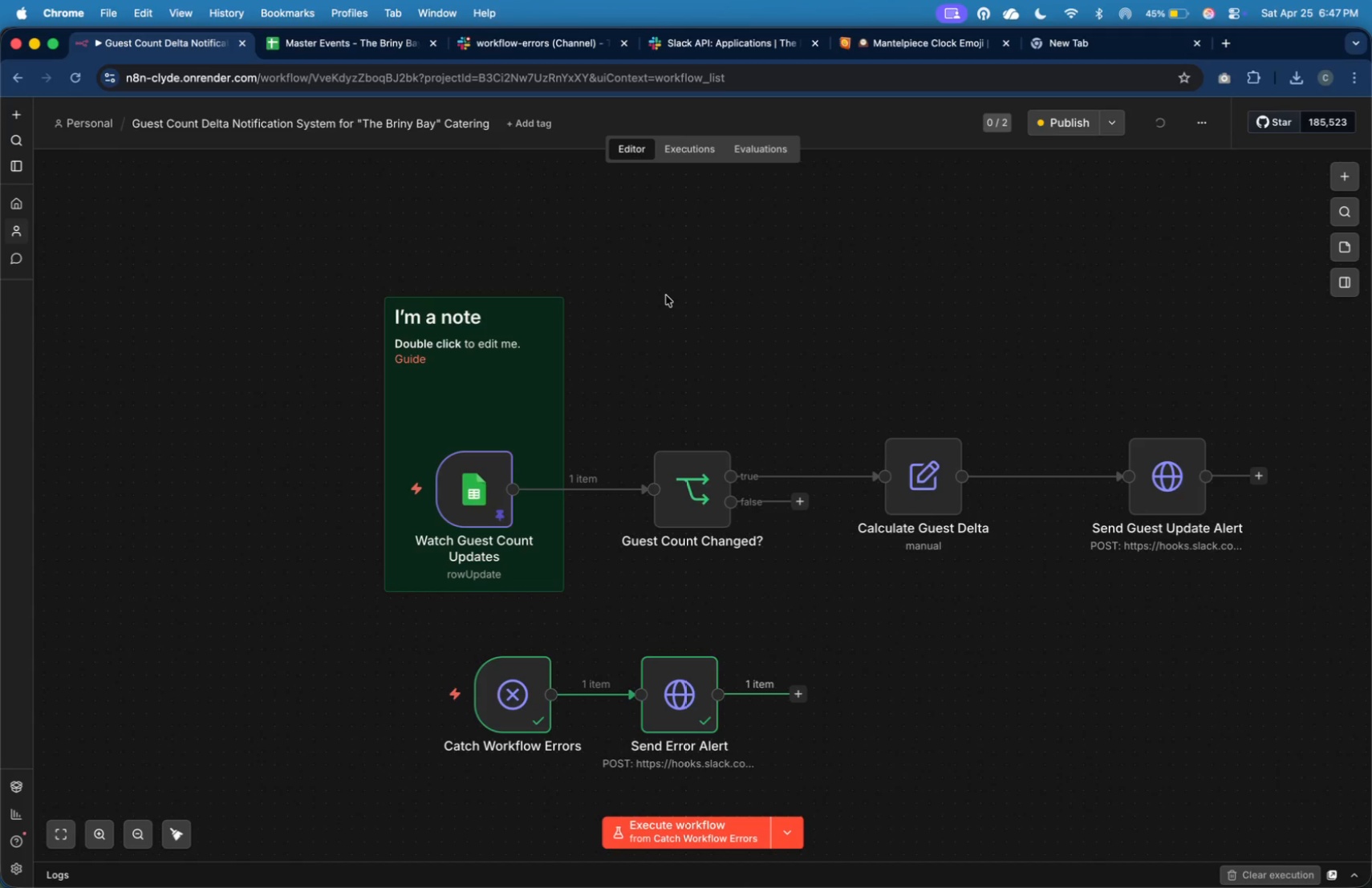 
right_click([666, 295])
 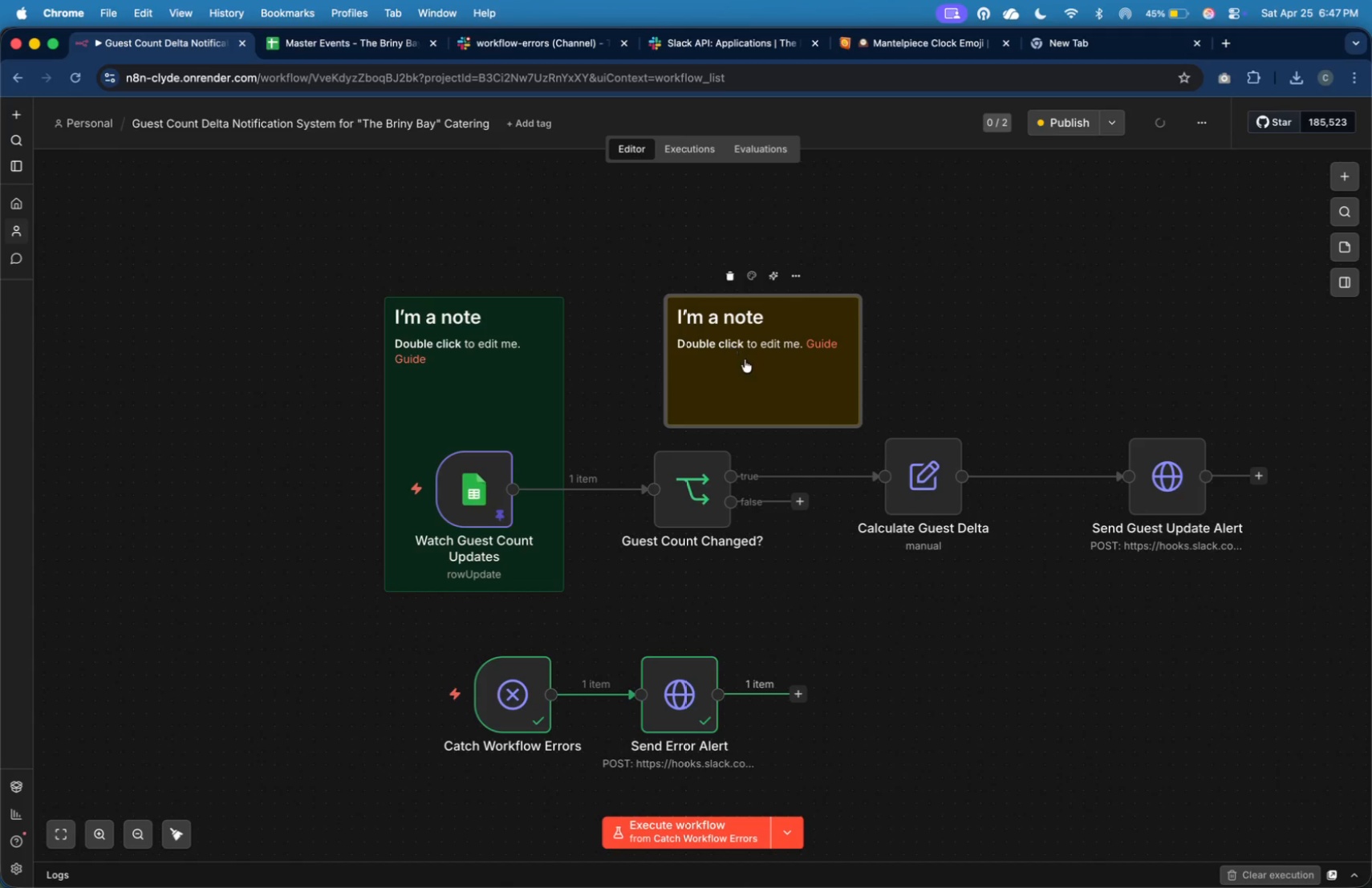 
left_click_drag(start_coordinate=[757, 383], to_coordinate=[671, 387])
 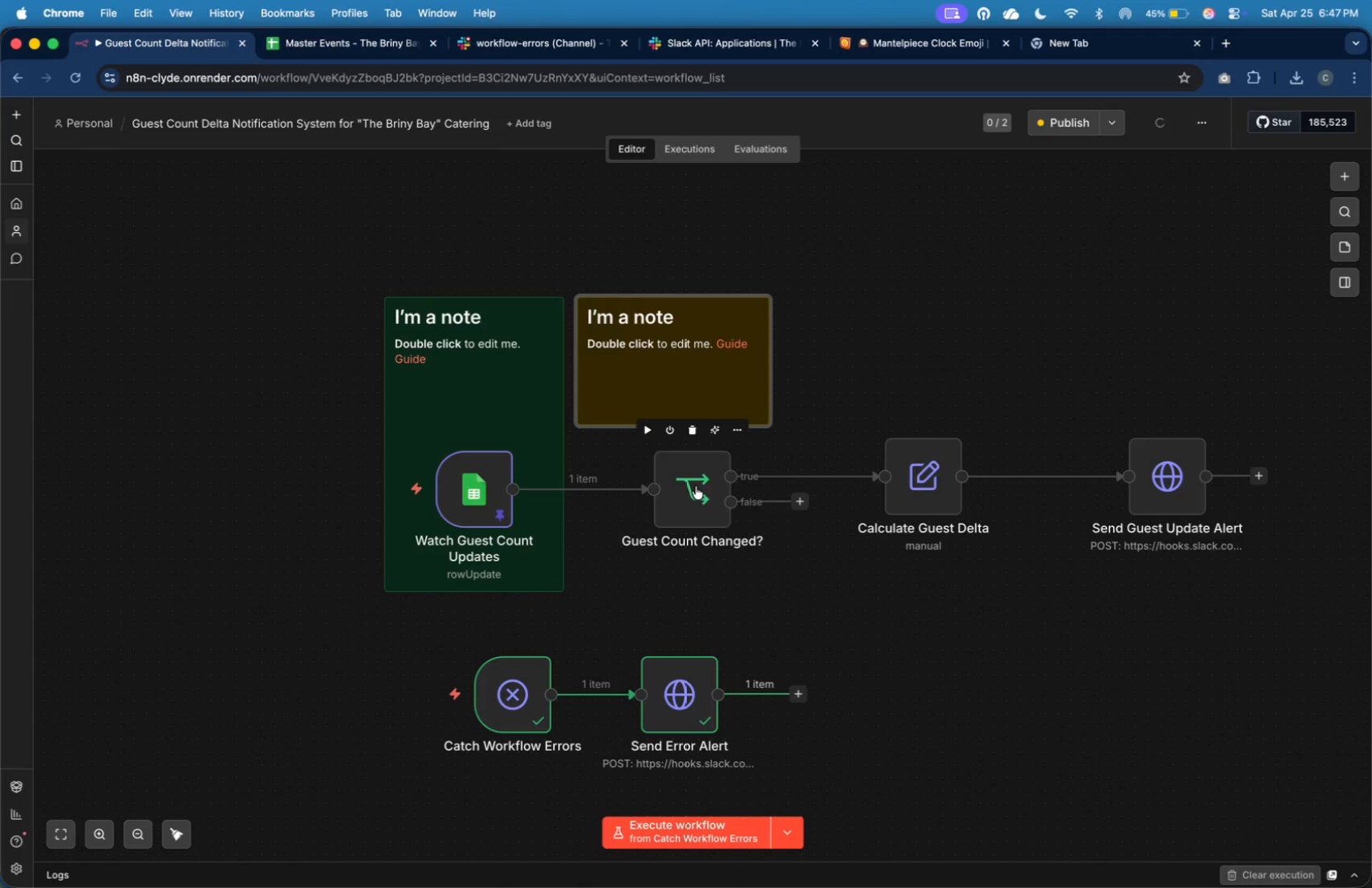 
left_click_drag(start_coordinate=[696, 487], to_coordinate=[677, 480])
 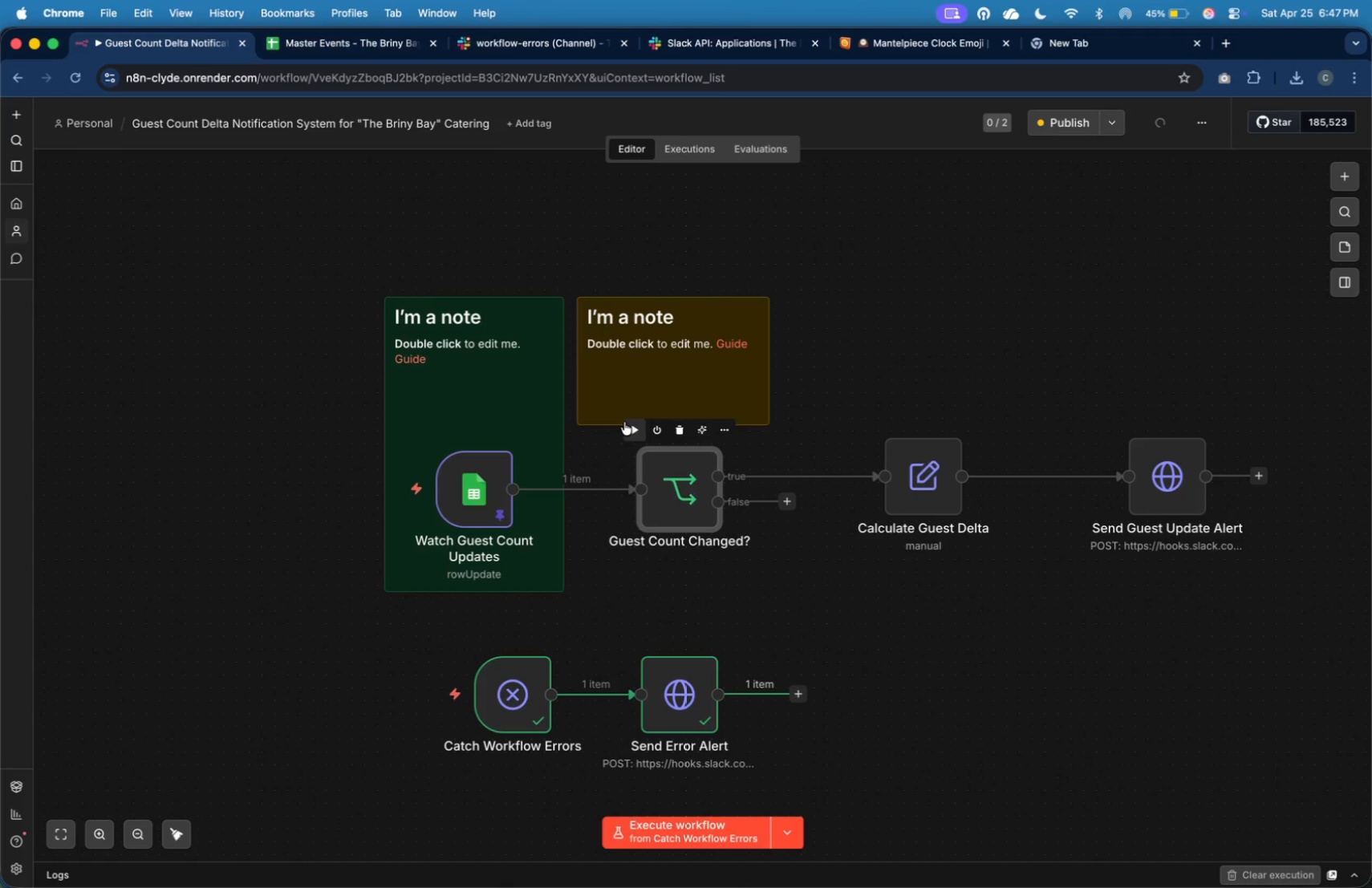 
left_click_drag(start_coordinate=[616, 423], to_coordinate=[630, 586])
 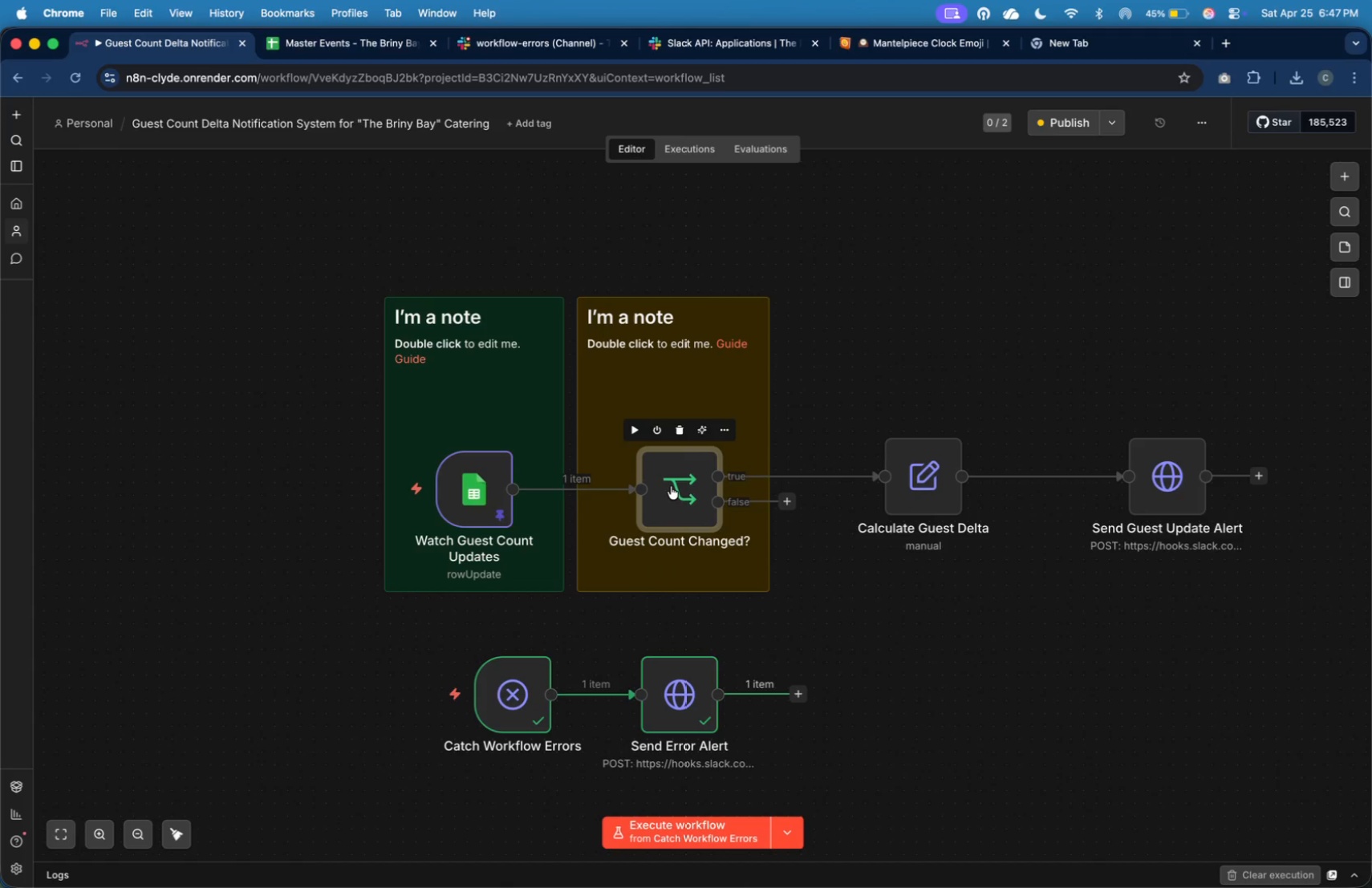 
left_click_drag(start_coordinate=[672, 484], to_coordinate=[653, 480])
 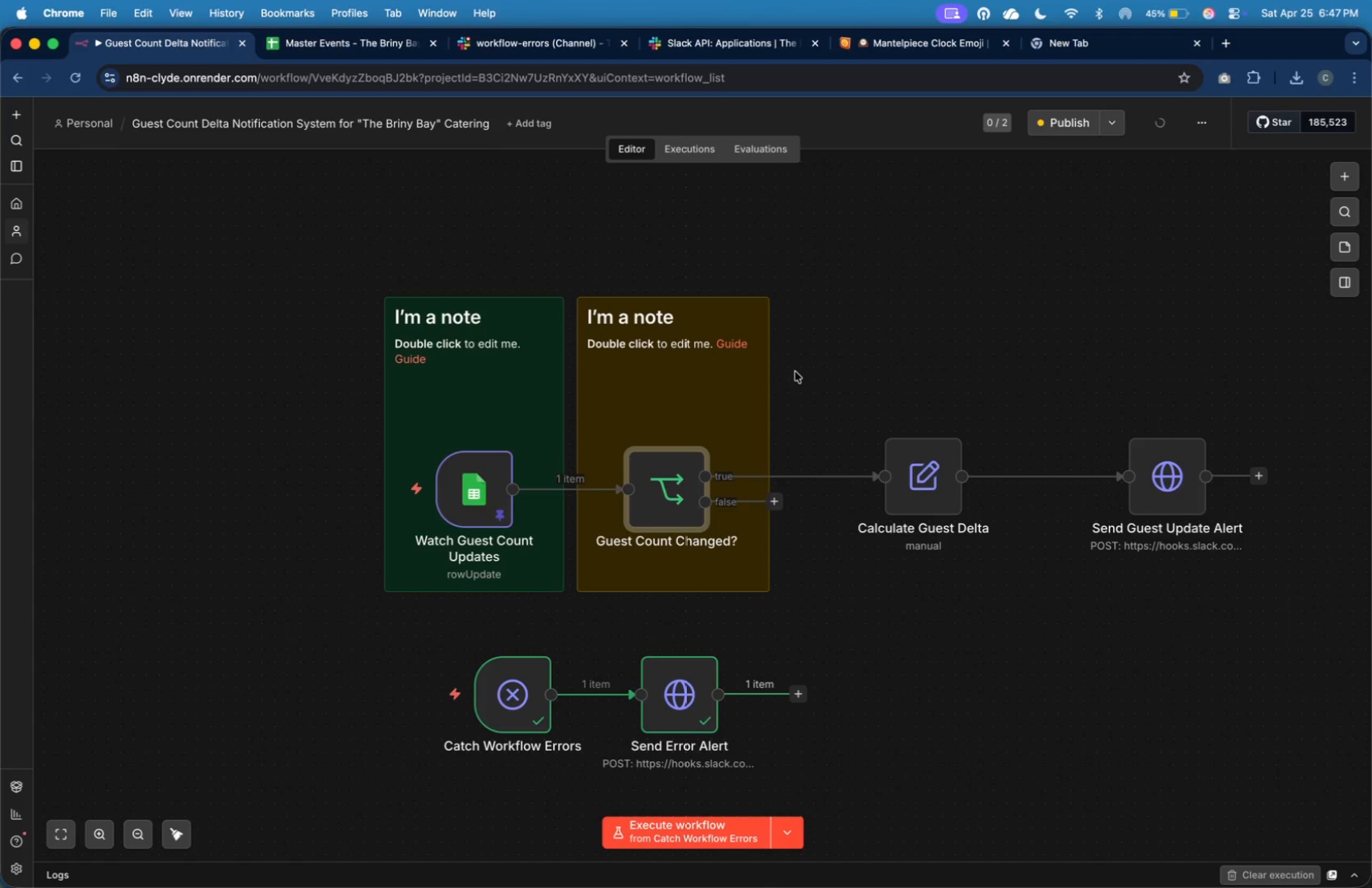 
left_click([855, 342])
 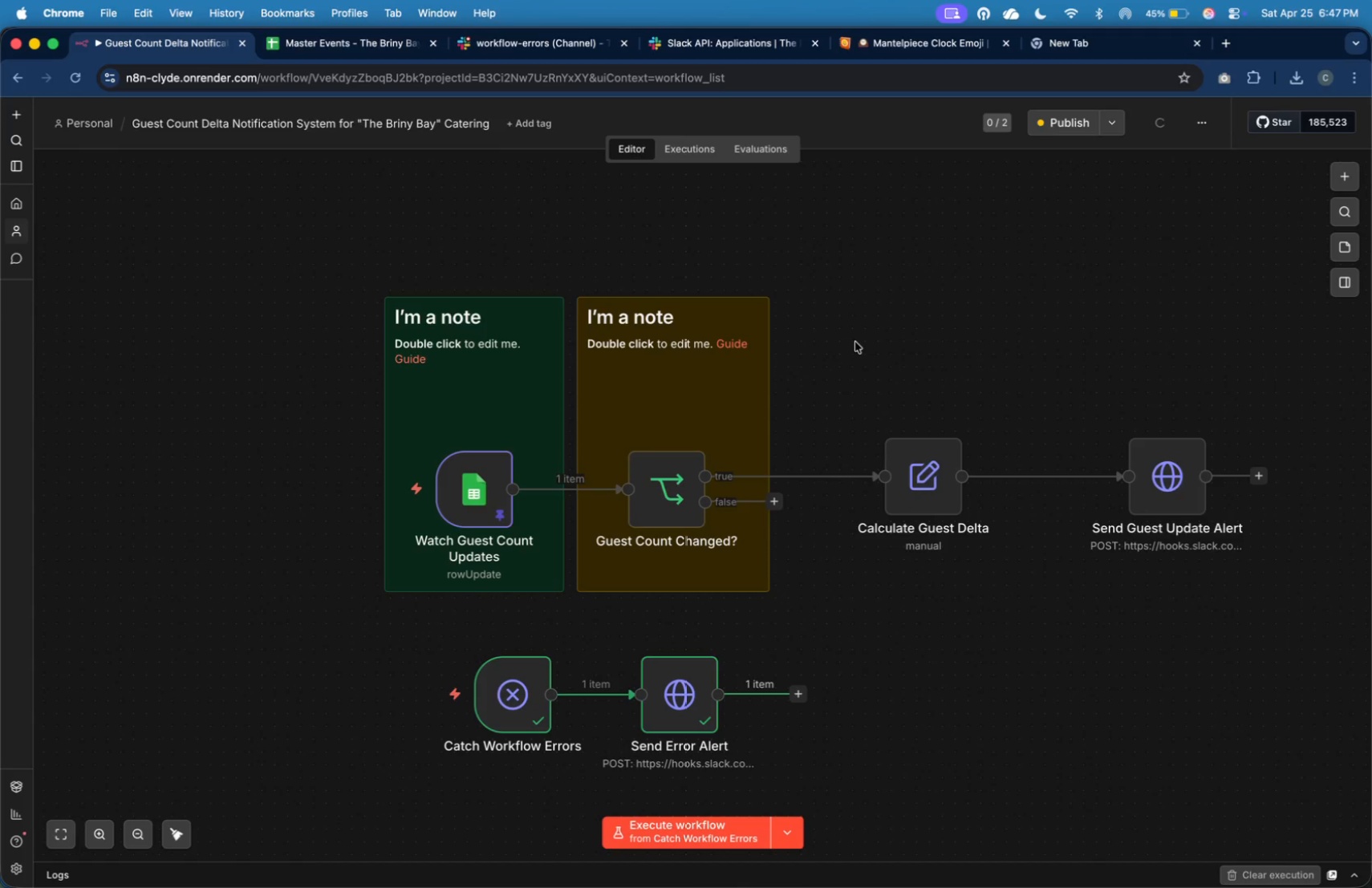 
left_click([881, 321])
 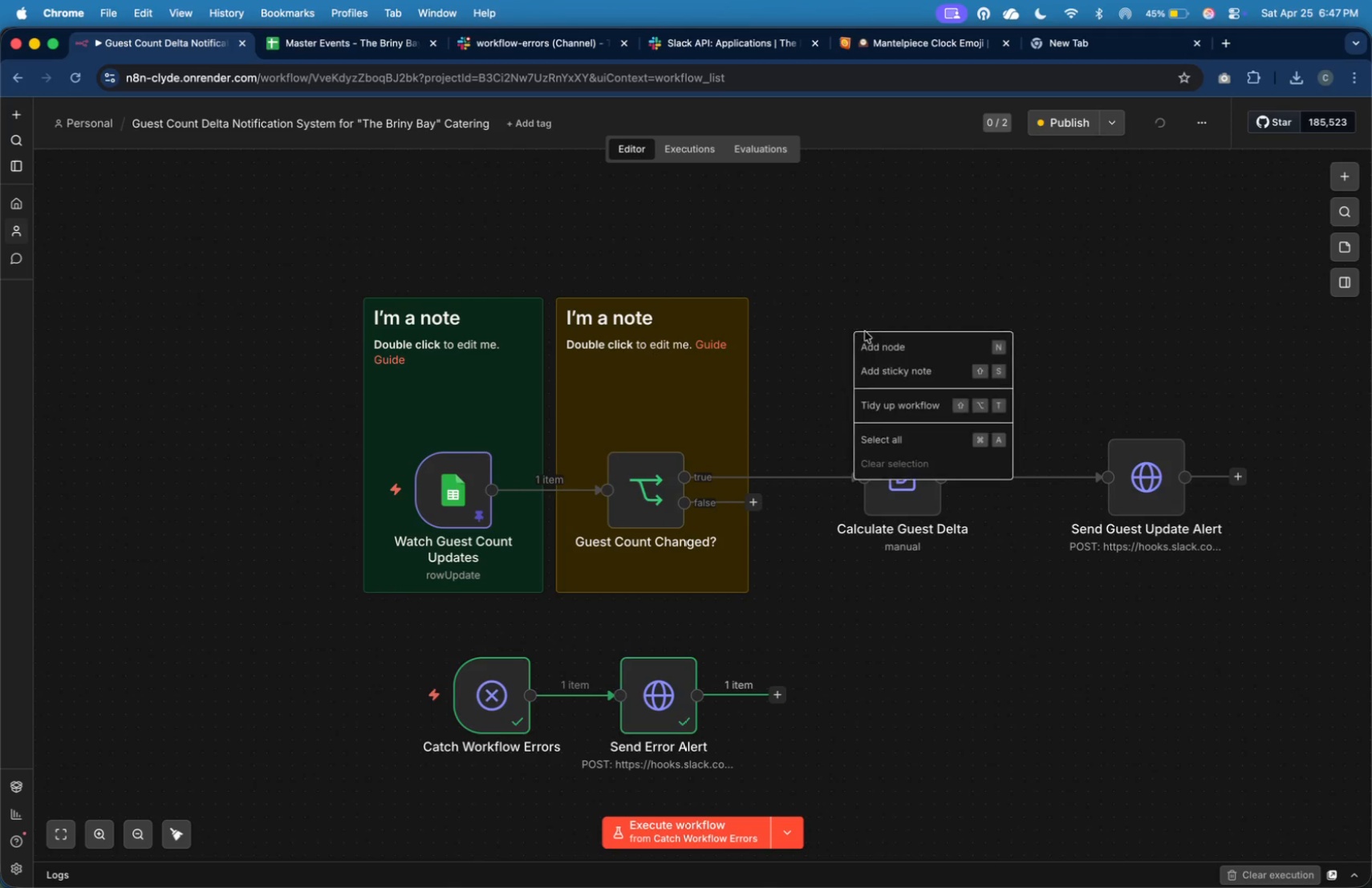 
left_click([898, 382])
 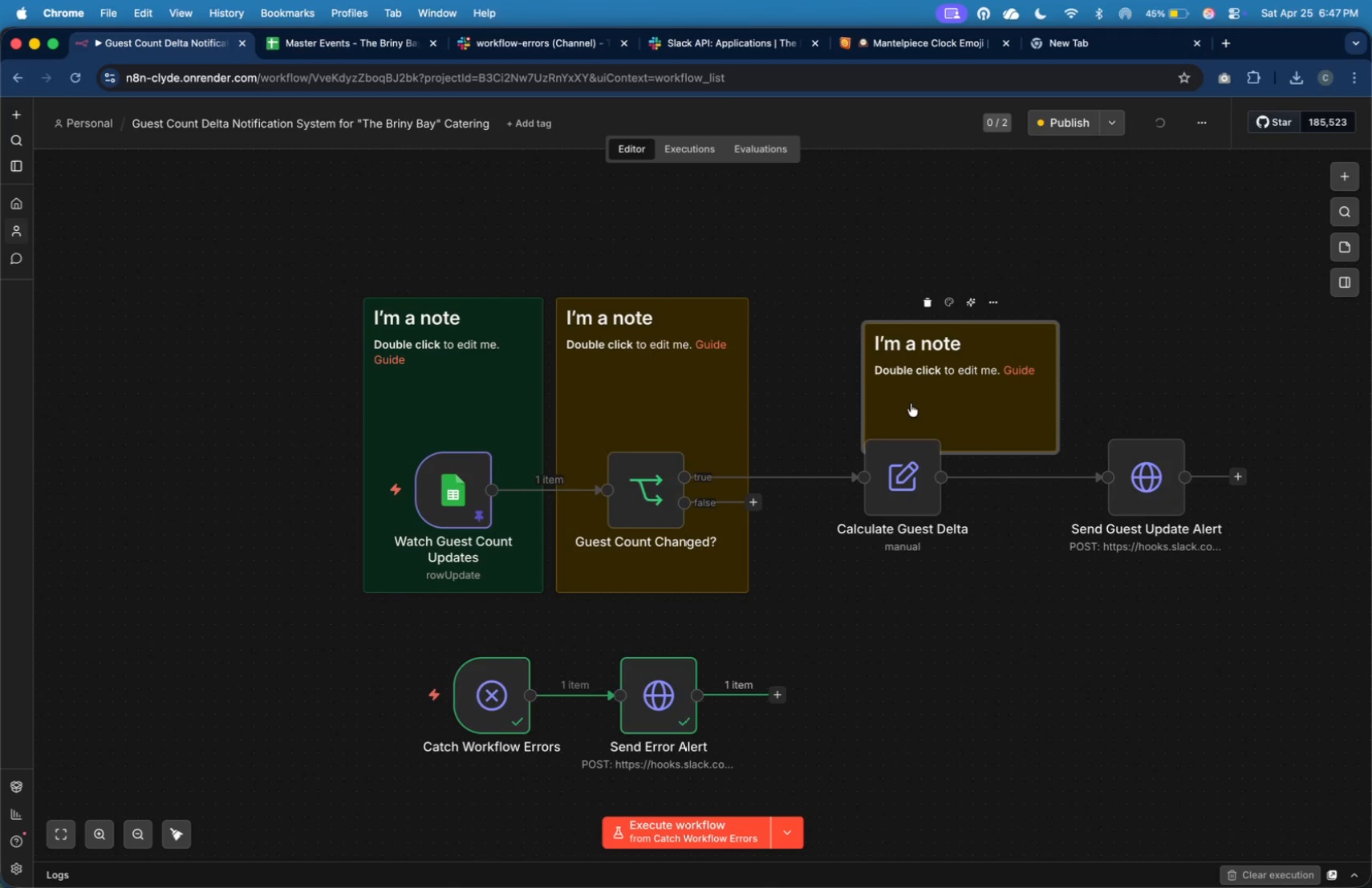 
left_click_drag(start_coordinate=[914, 404], to_coordinate=[813, 378])
 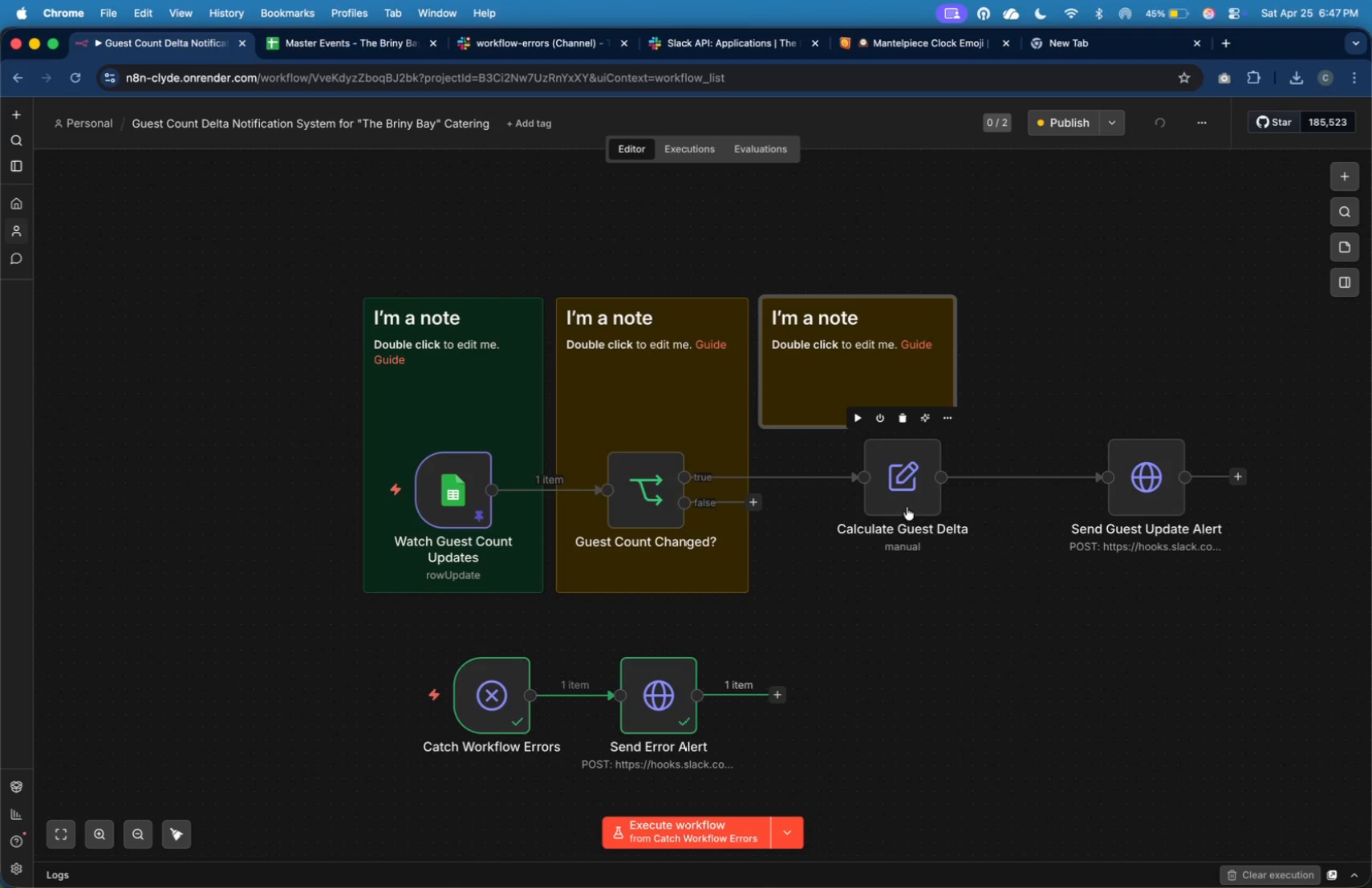 
left_click_drag(start_coordinate=[904, 501], to_coordinate=[878, 501])
 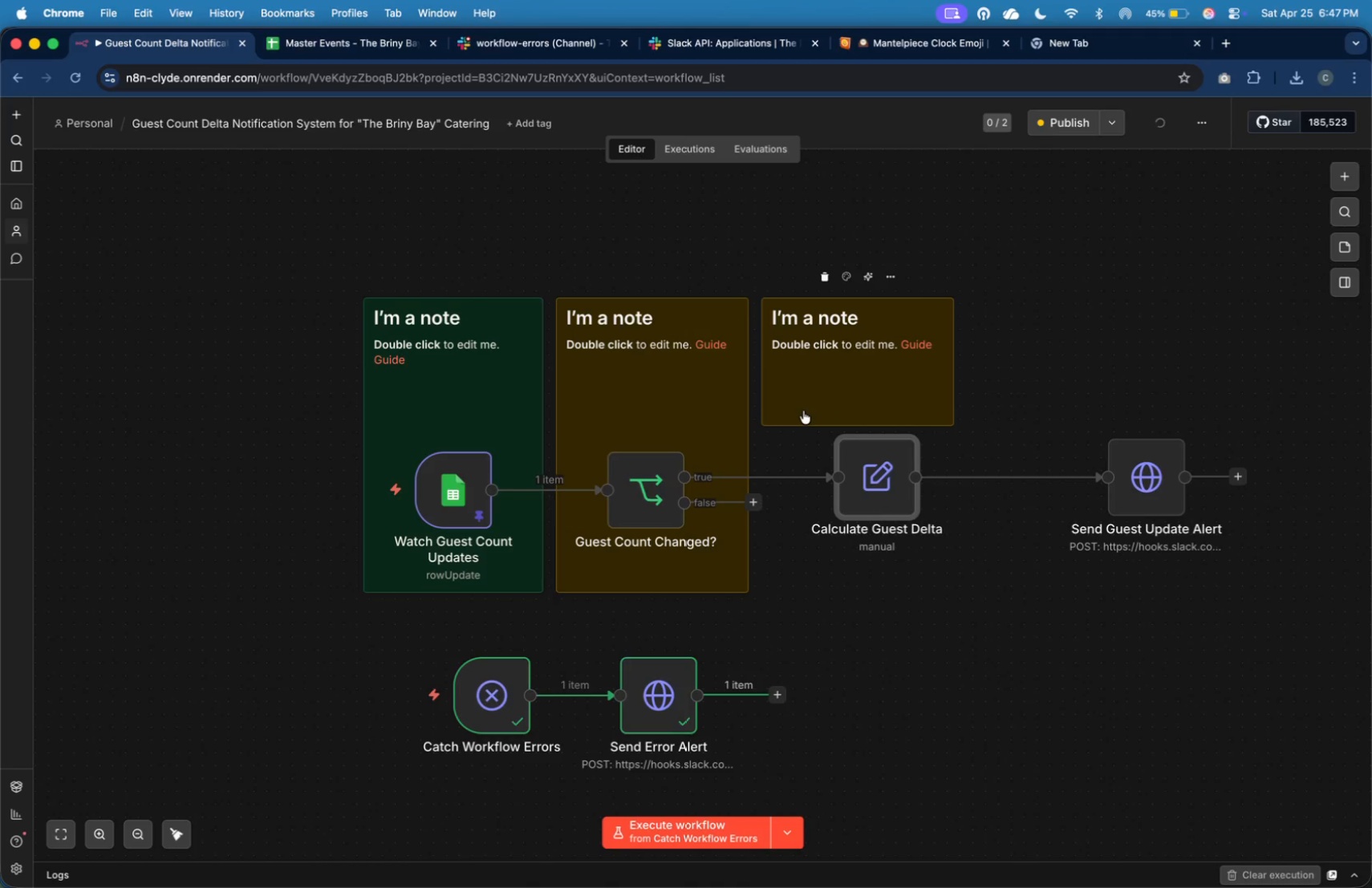 
left_click_drag(start_coordinate=[809, 412], to_coordinate=[818, 412])
 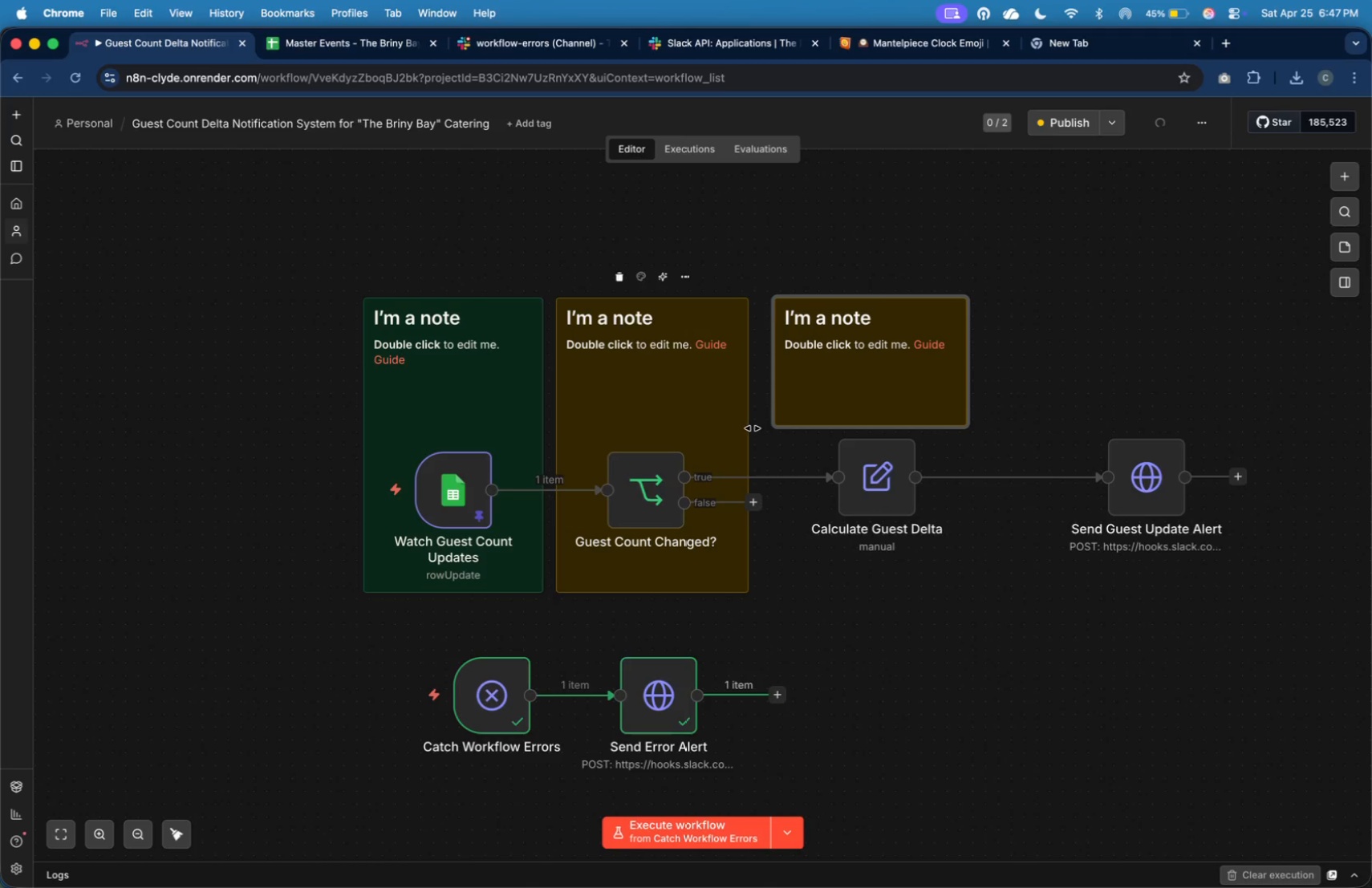 
left_click_drag(start_coordinate=[752, 428], to_coordinate=[757, 432])
 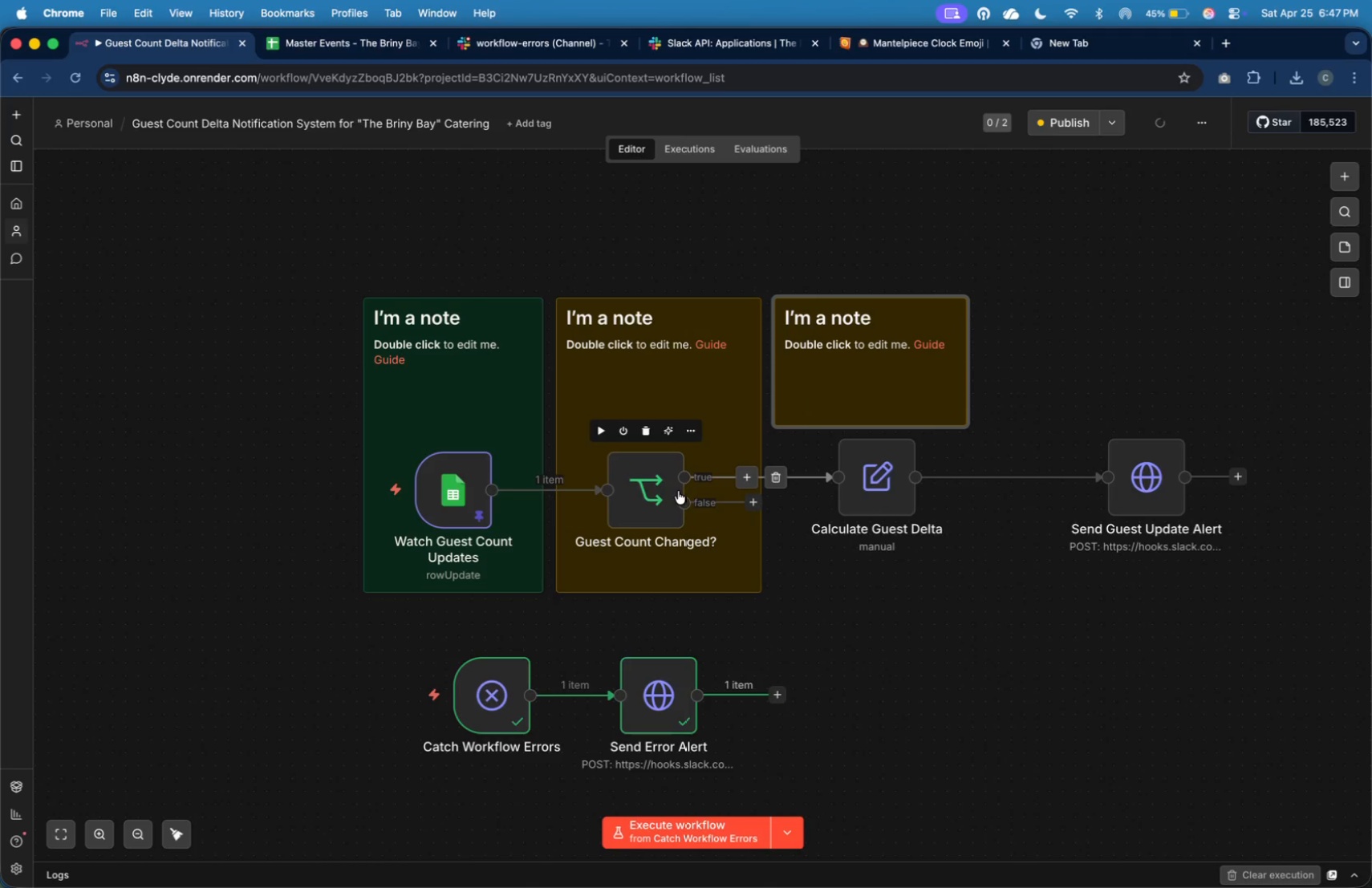 
left_click_drag(start_coordinate=[671, 493], to_coordinate=[678, 495])
 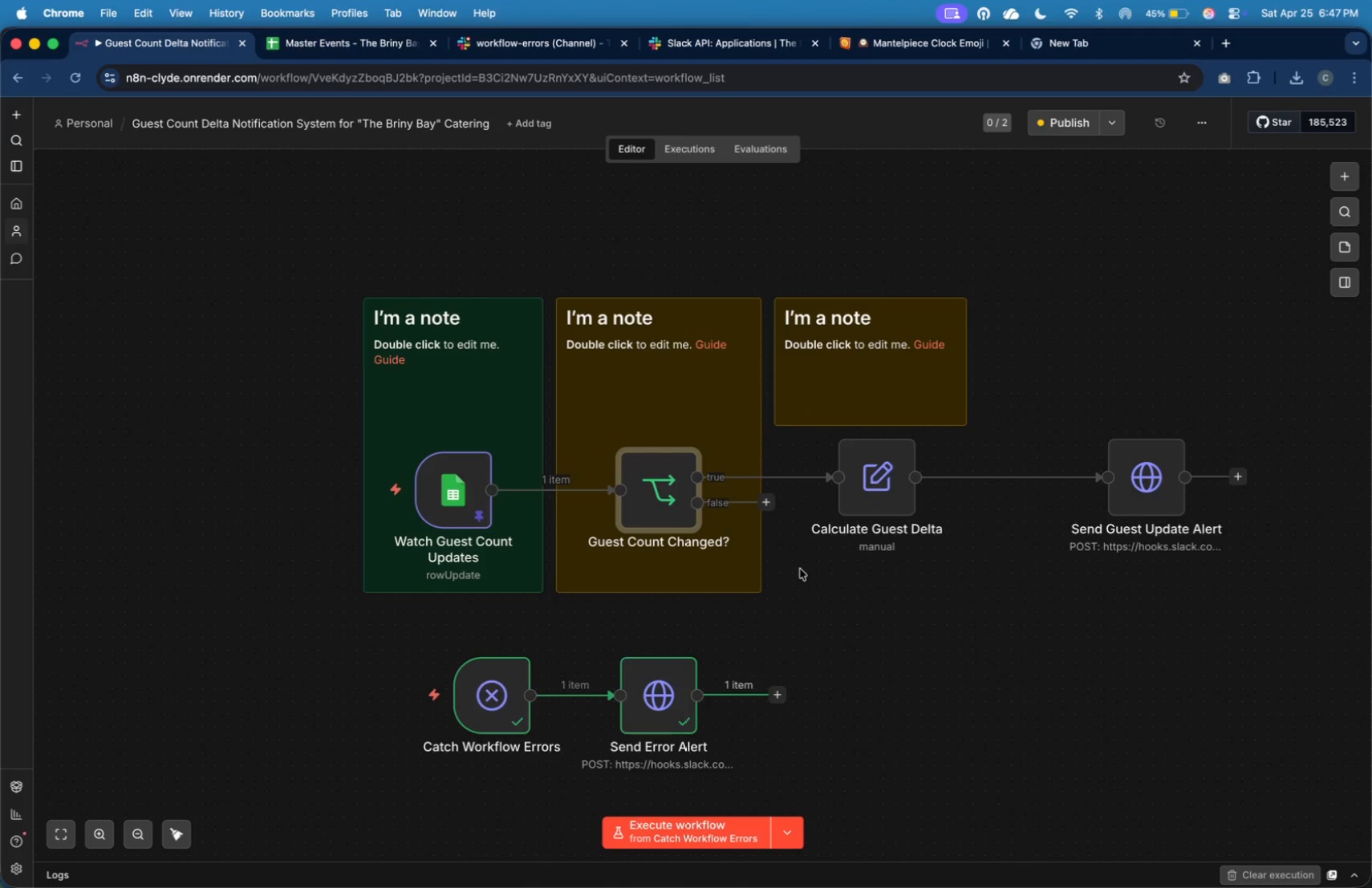 
left_click([800, 569])
 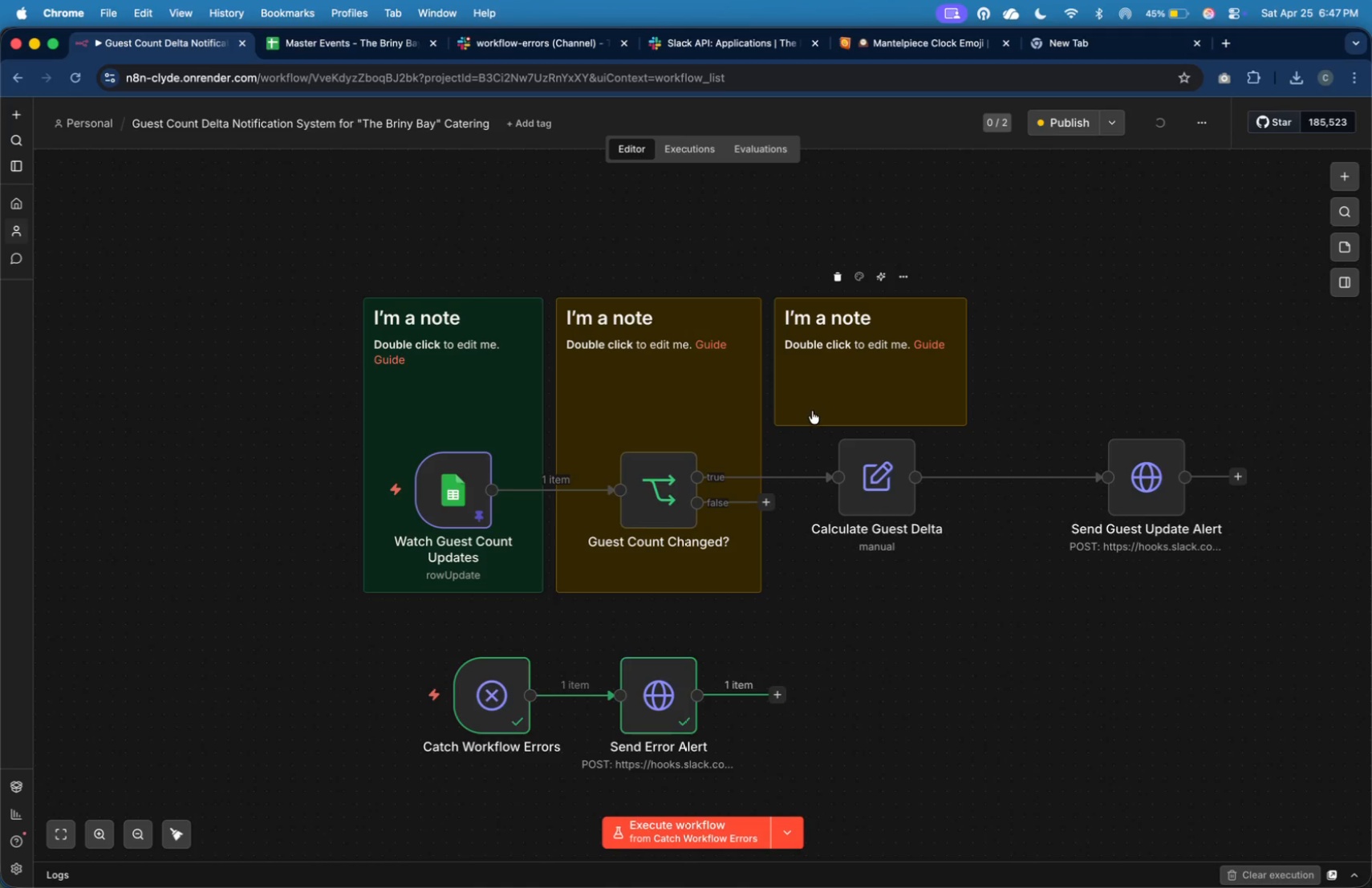 
left_click_drag(start_coordinate=[812, 422], to_coordinate=[824, 591])
 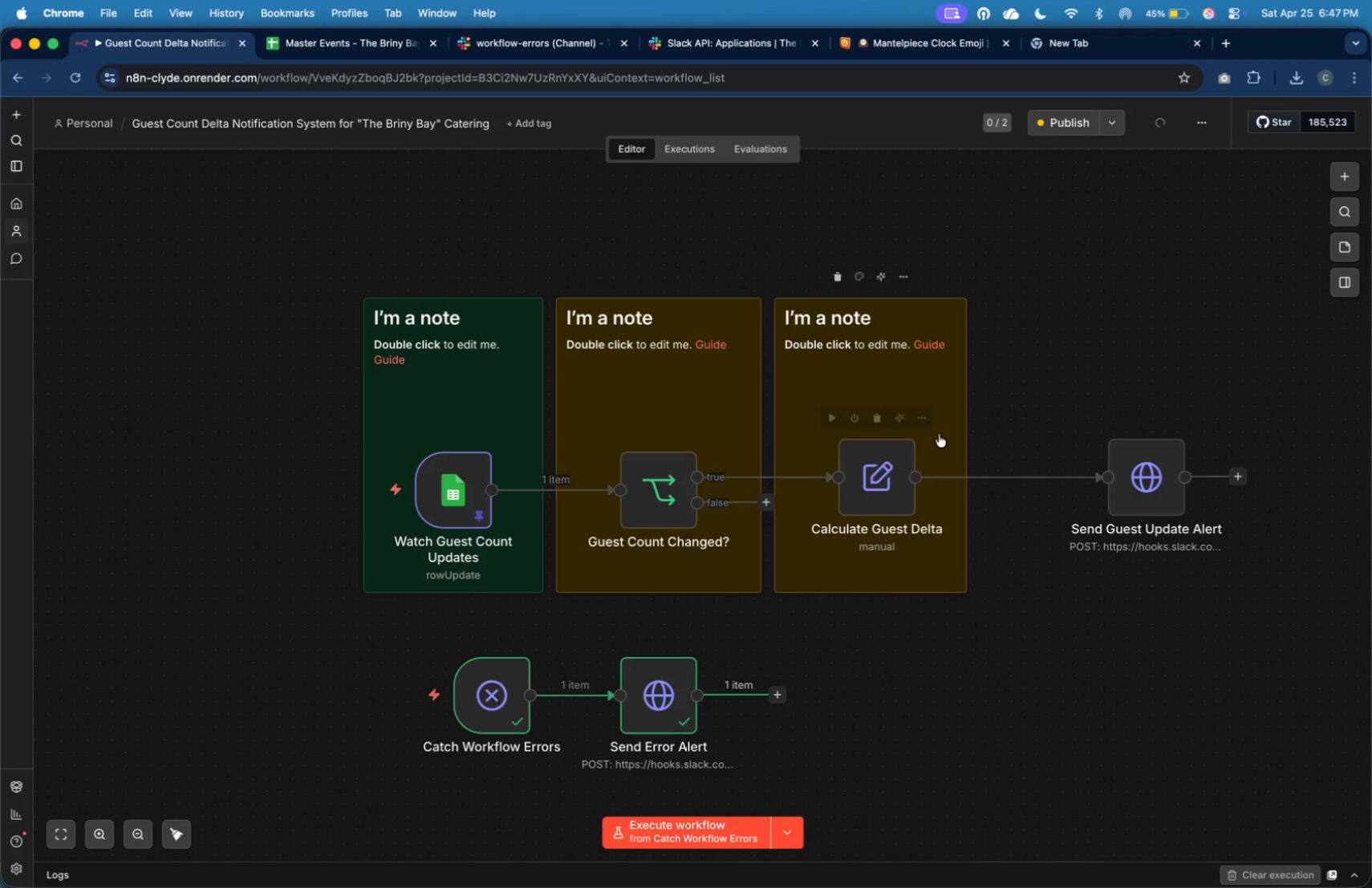 
left_click_drag(start_coordinate=[967, 405], to_coordinate=[974, 407])
 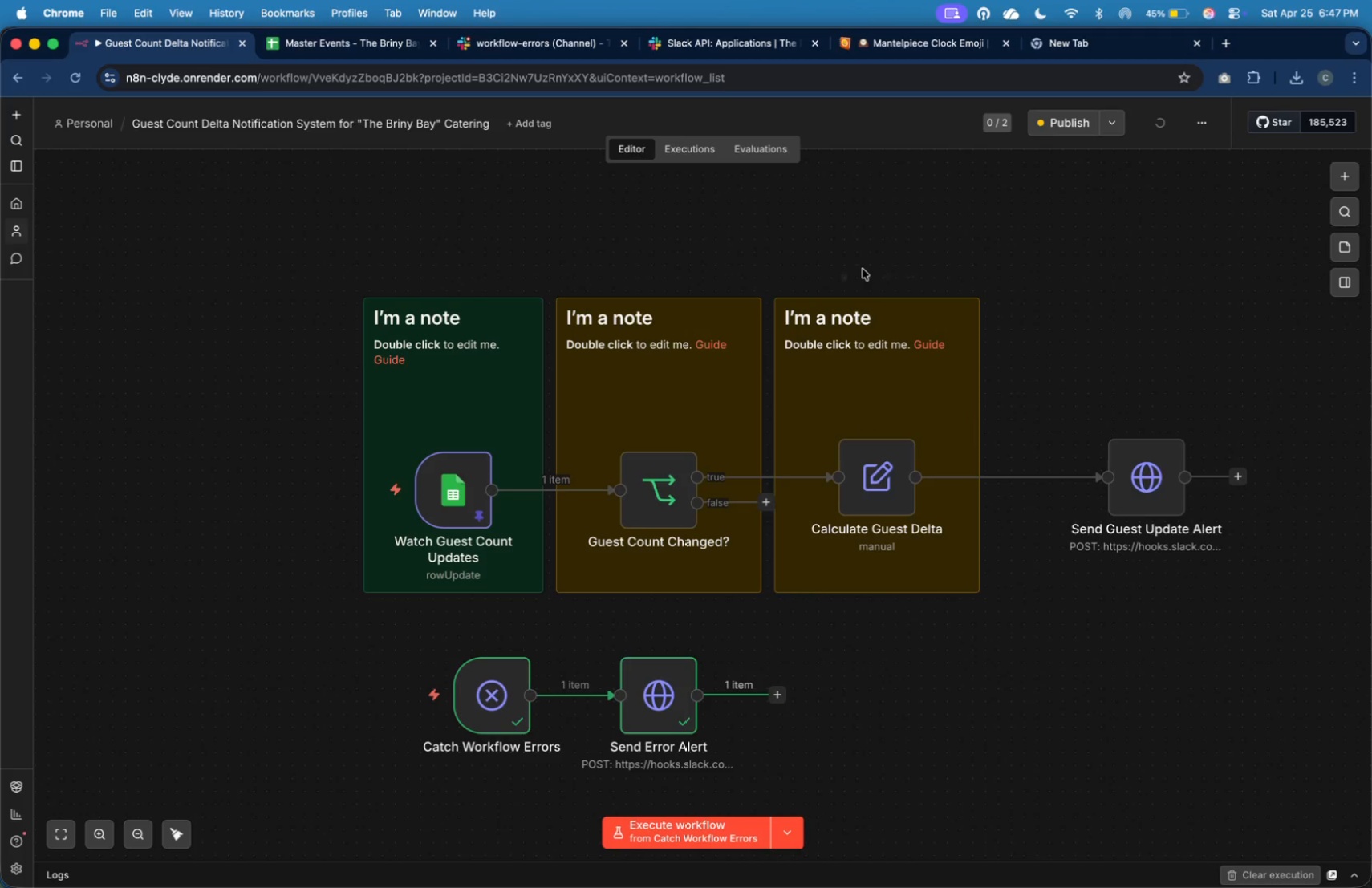 
left_click([865, 276])
 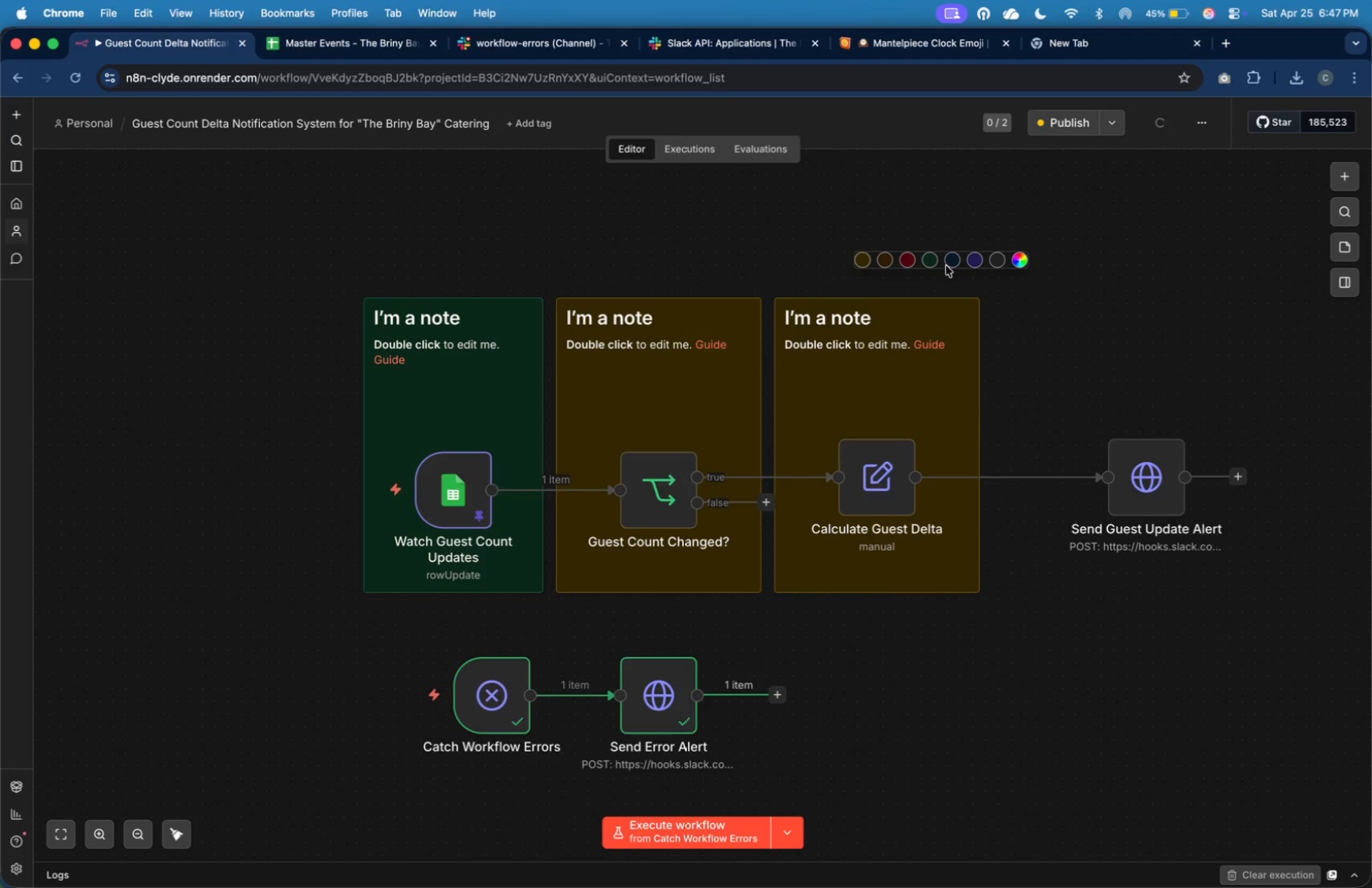 
left_click([951, 266])
 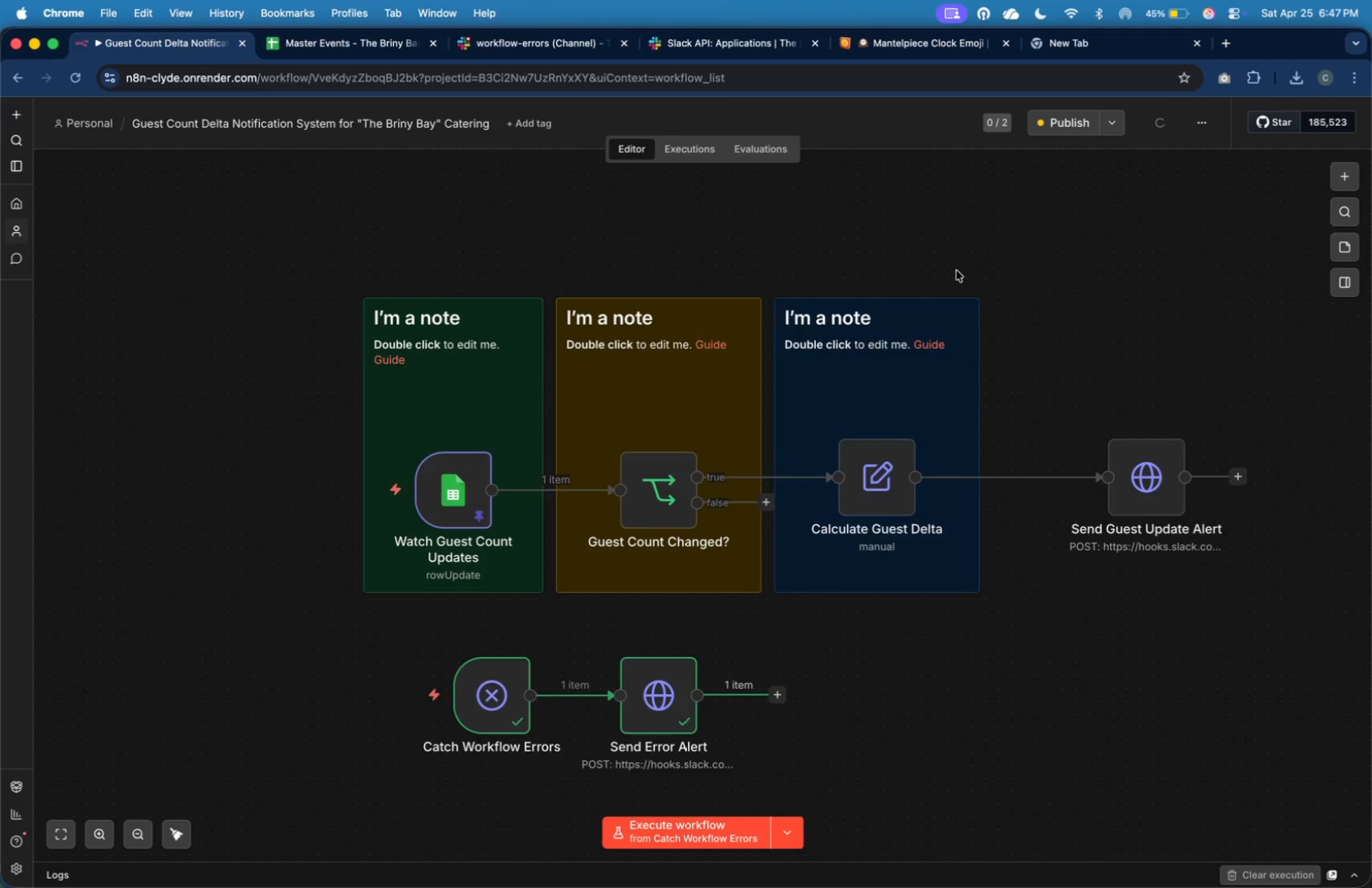 
left_click([1045, 290])
 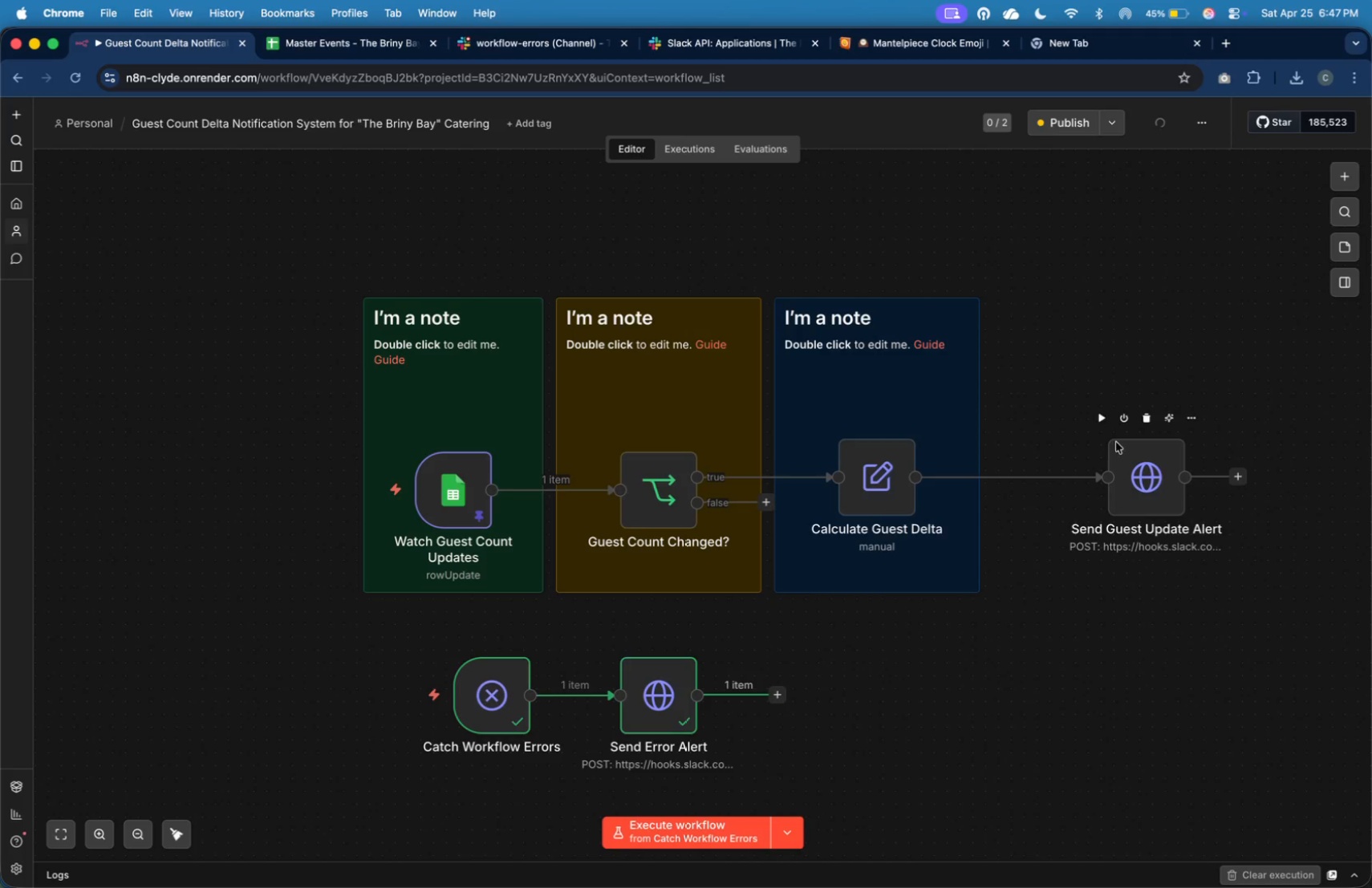 
left_click_drag(start_coordinate=[1124, 471], to_coordinate=[1101, 472])
 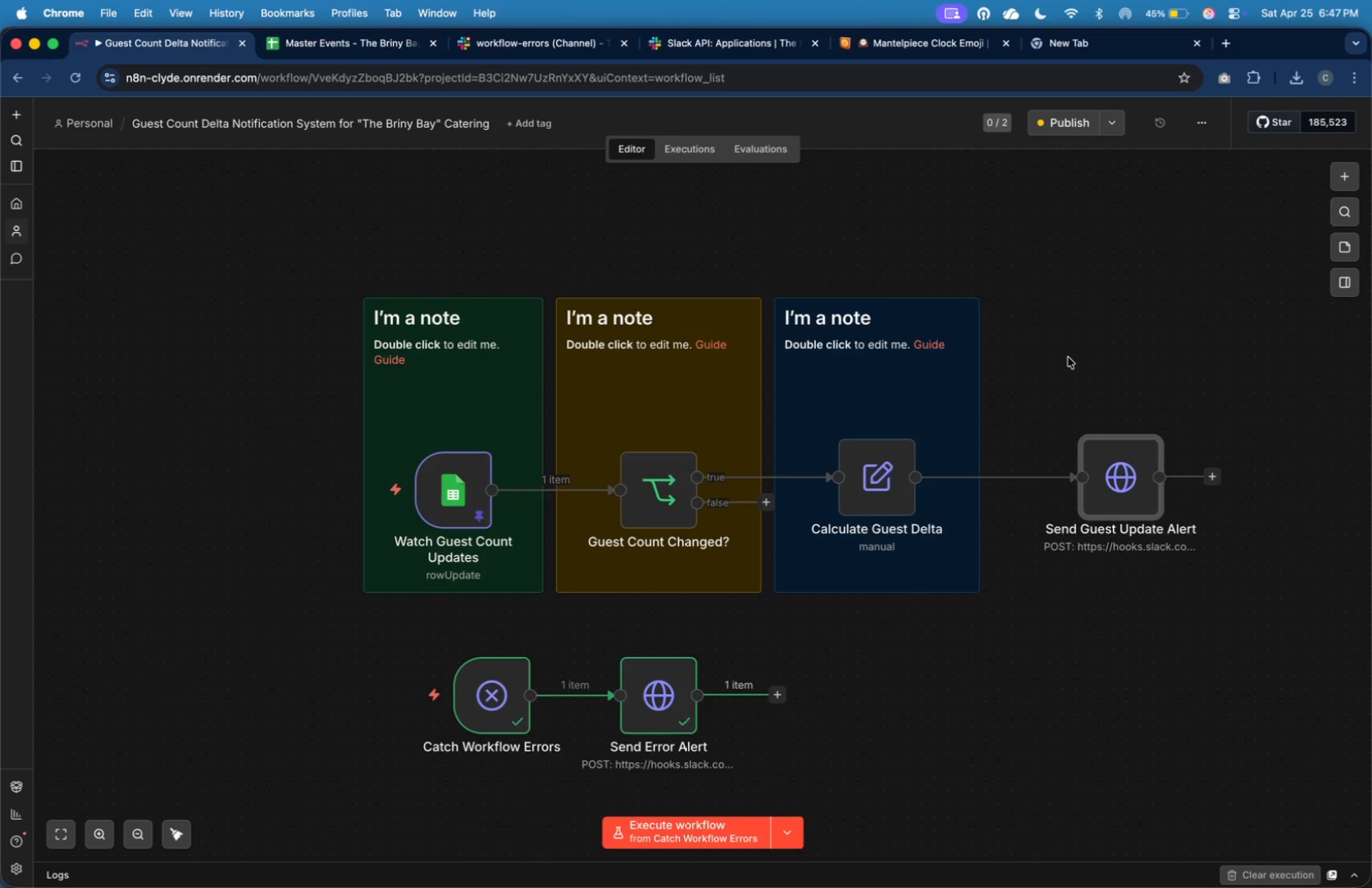 
left_click([1077, 338])
 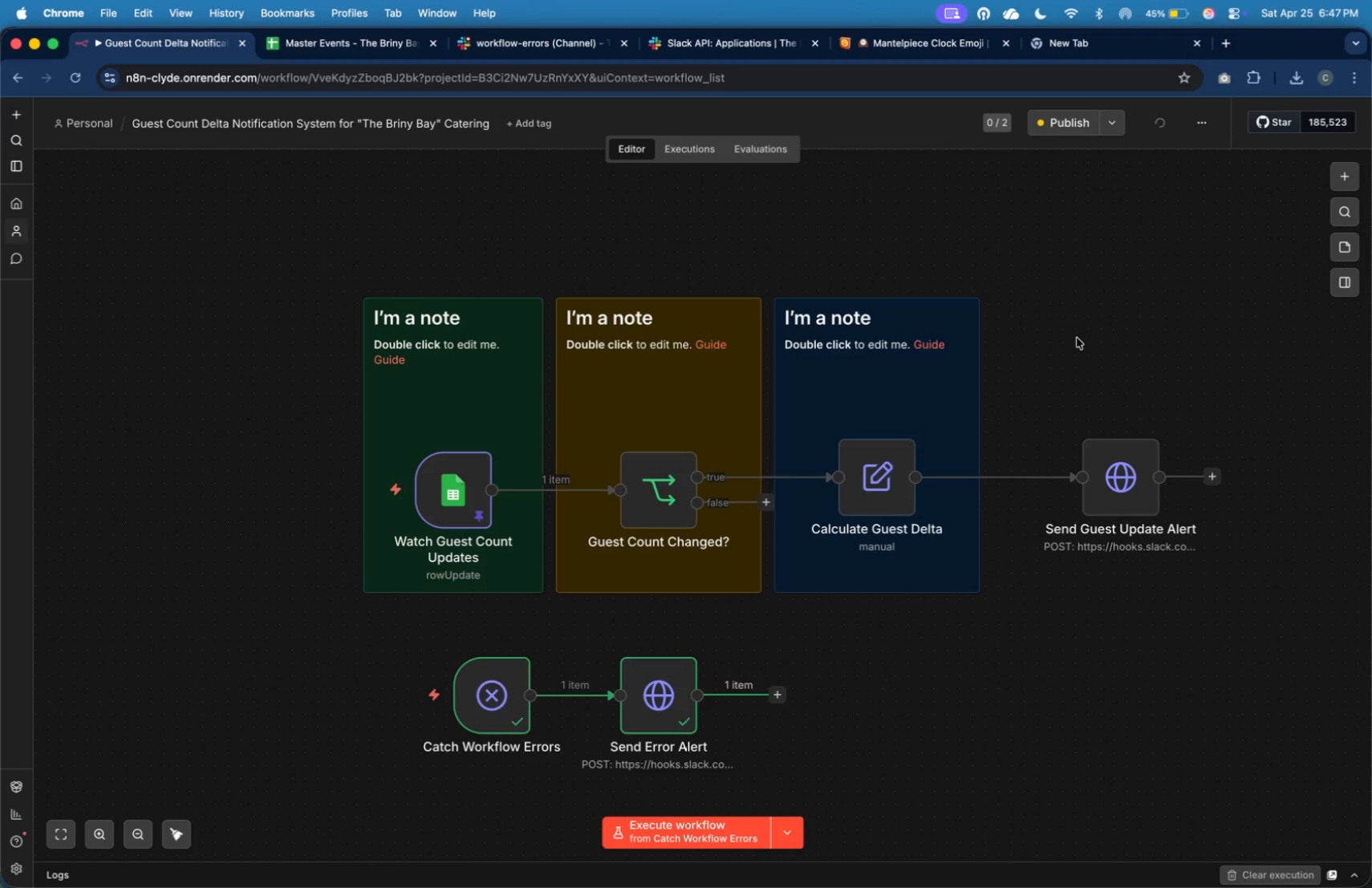 
right_click([1077, 338])
 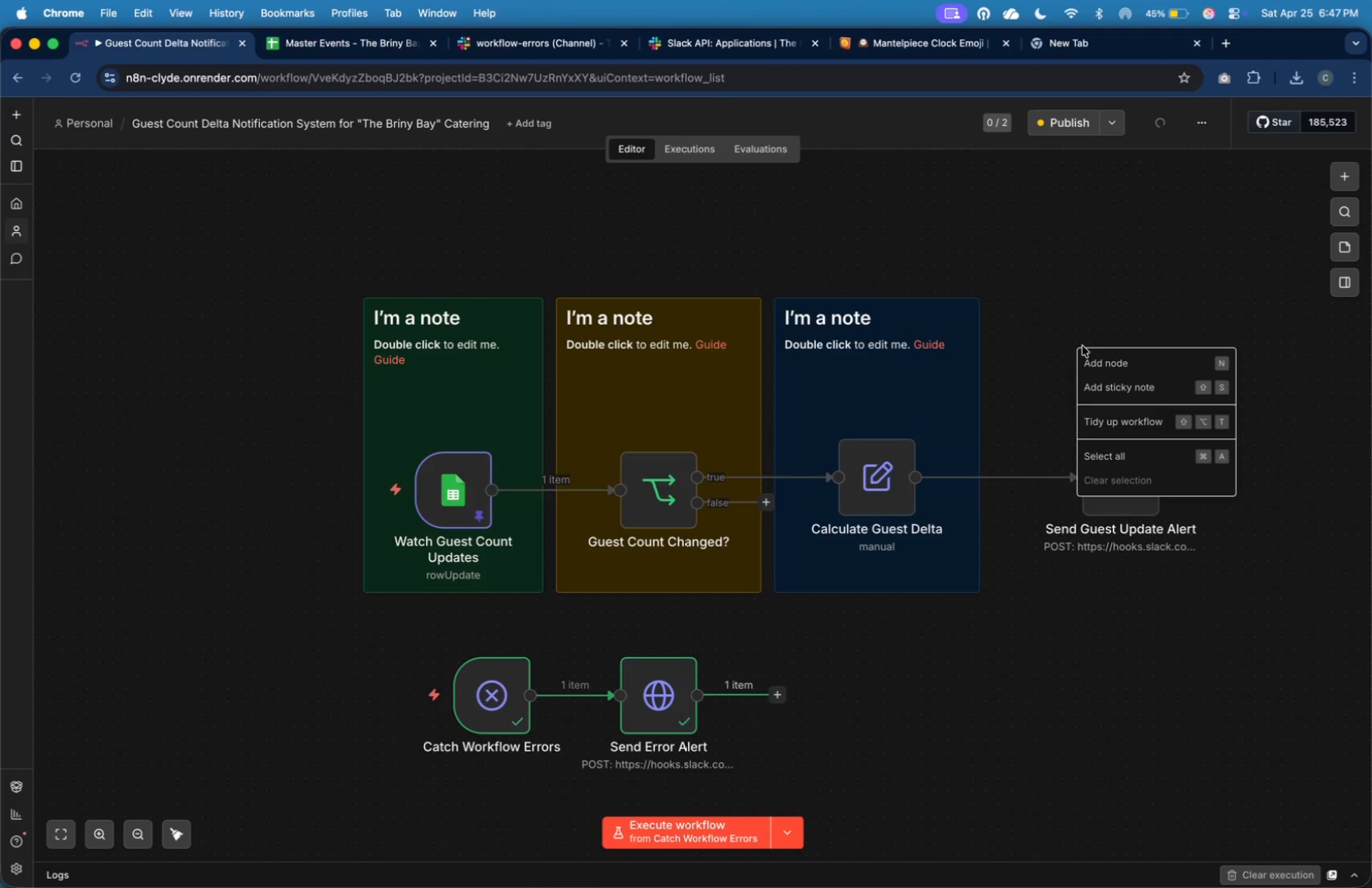 
left_click([1108, 387])
 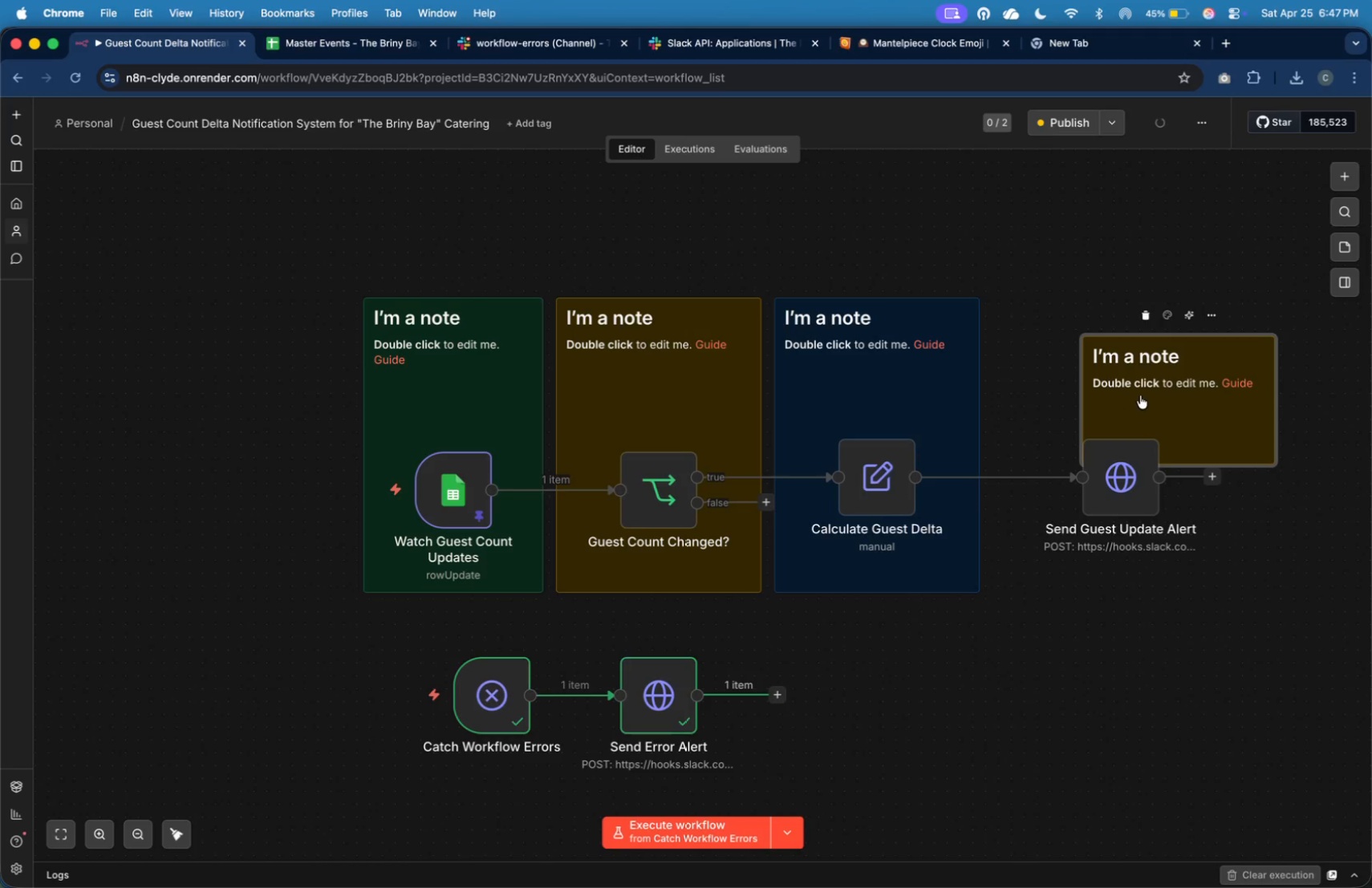 
left_click_drag(start_coordinate=[1151, 404], to_coordinate=[1060, 367])
 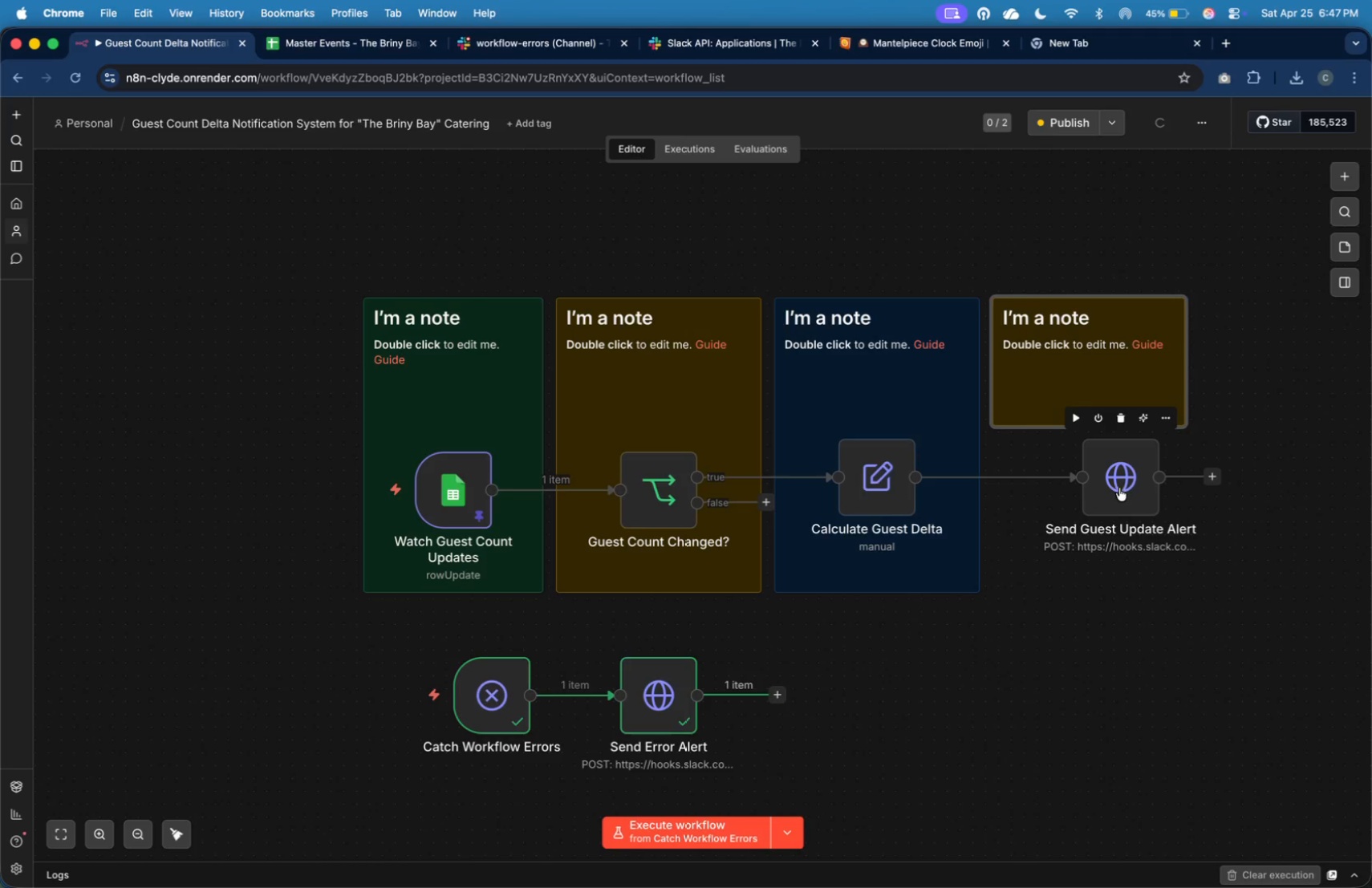 
left_click_drag(start_coordinate=[1122, 491], to_coordinate=[1093, 489])
 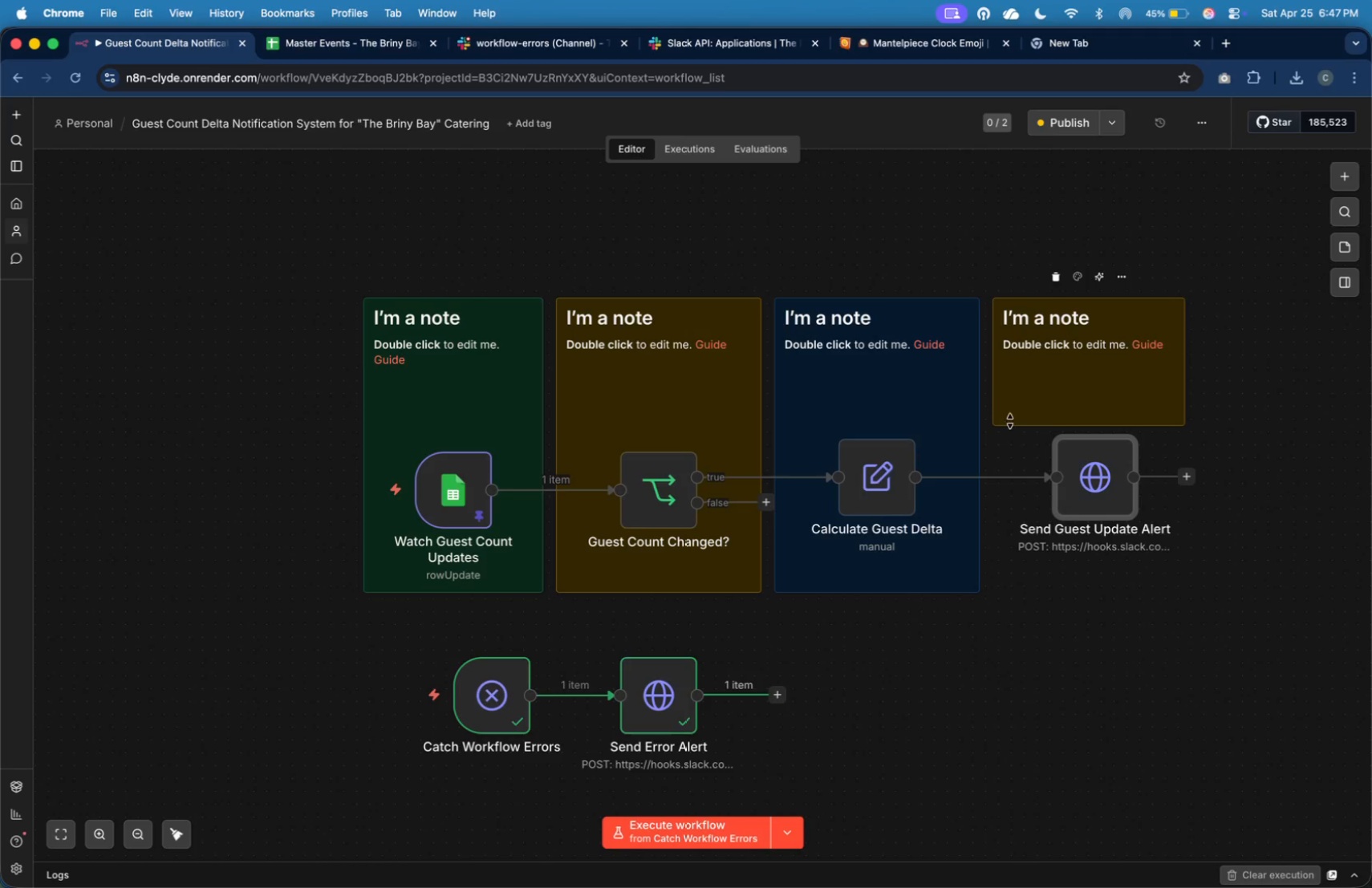 
left_click_drag(start_coordinate=[1013, 423], to_coordinate=[1044, 594])
 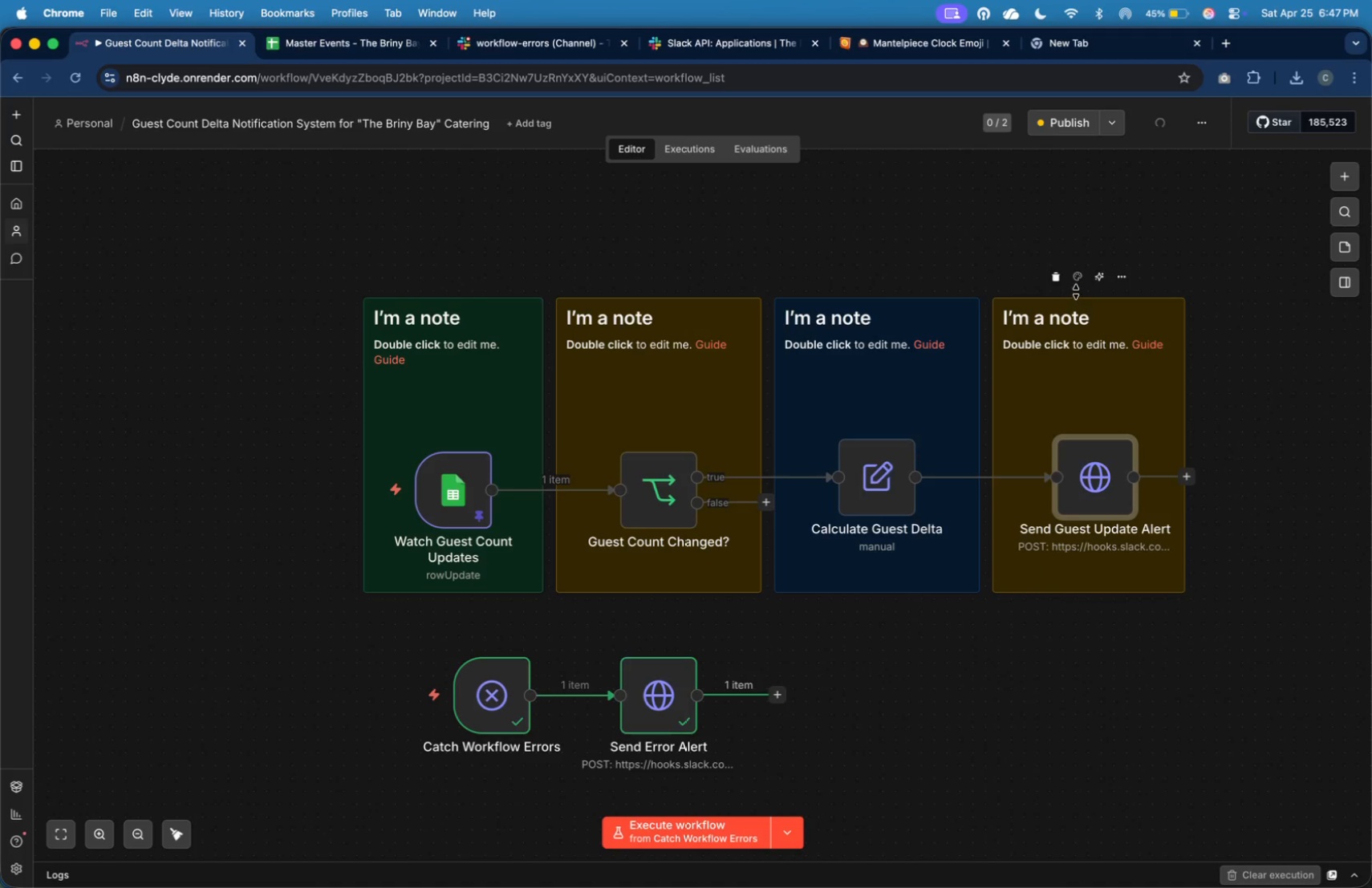 
left_click([1080, 282])
 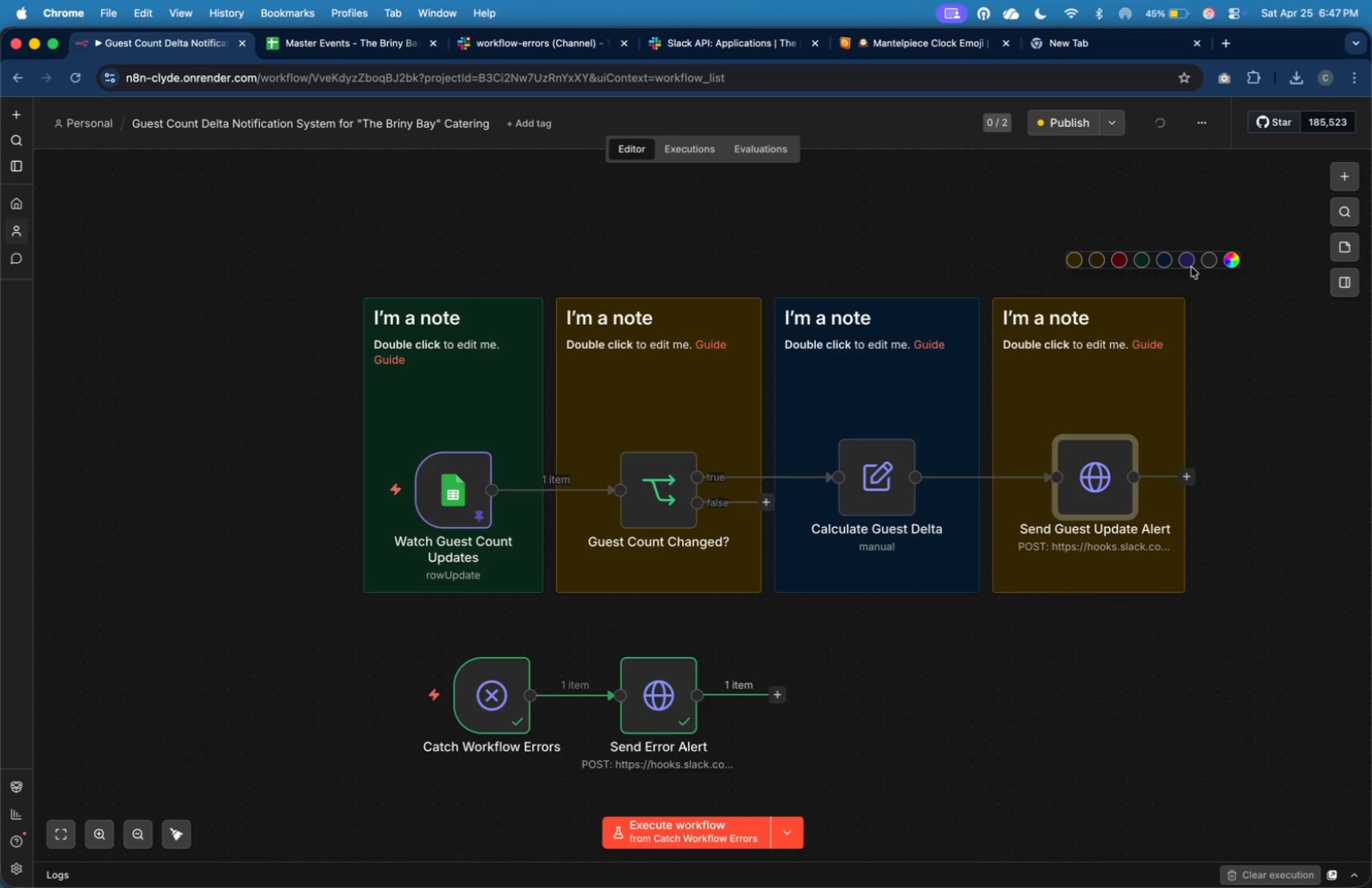 
left_click([1188, 264])
 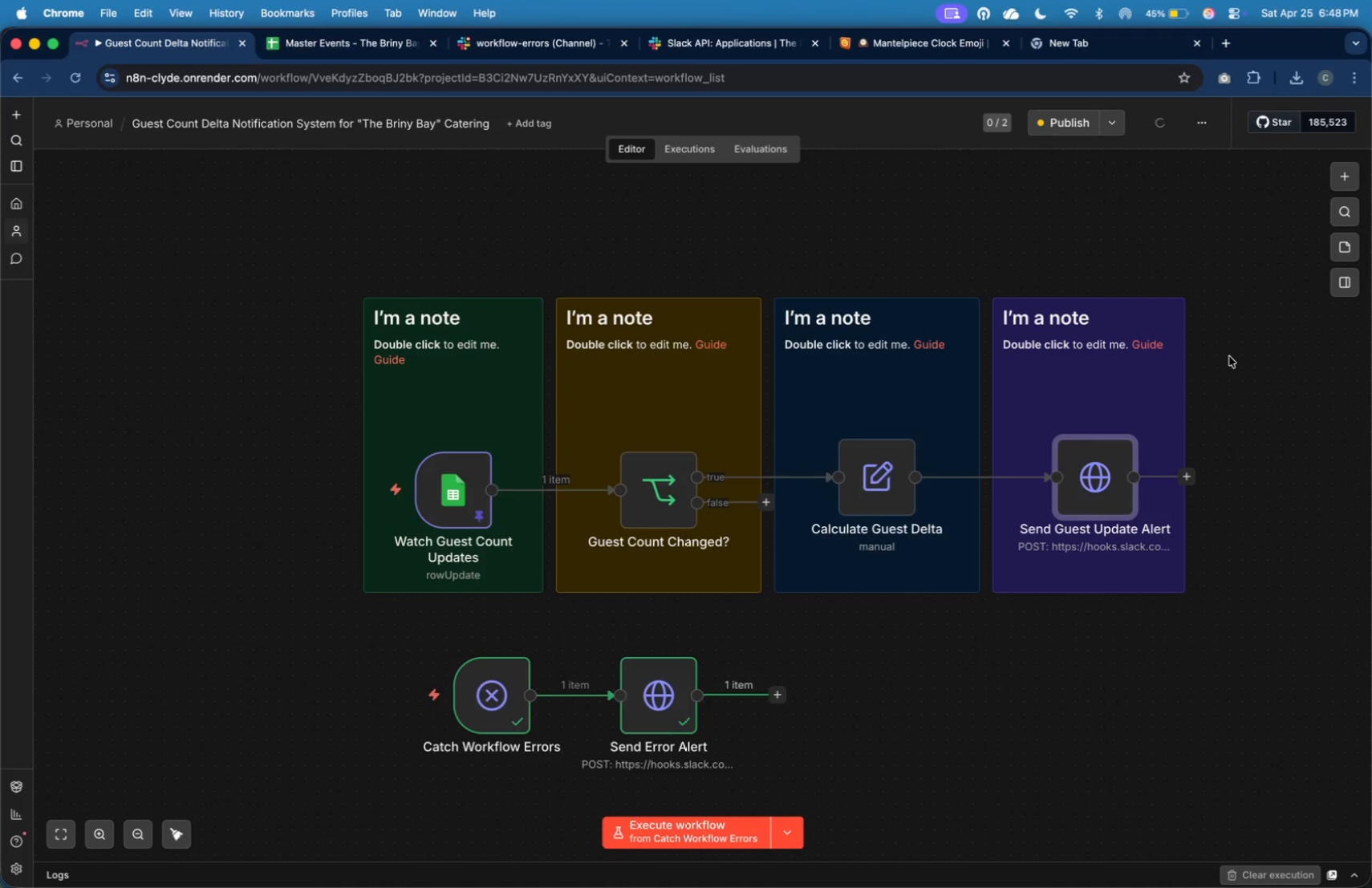 
left_click([1235, 371])
 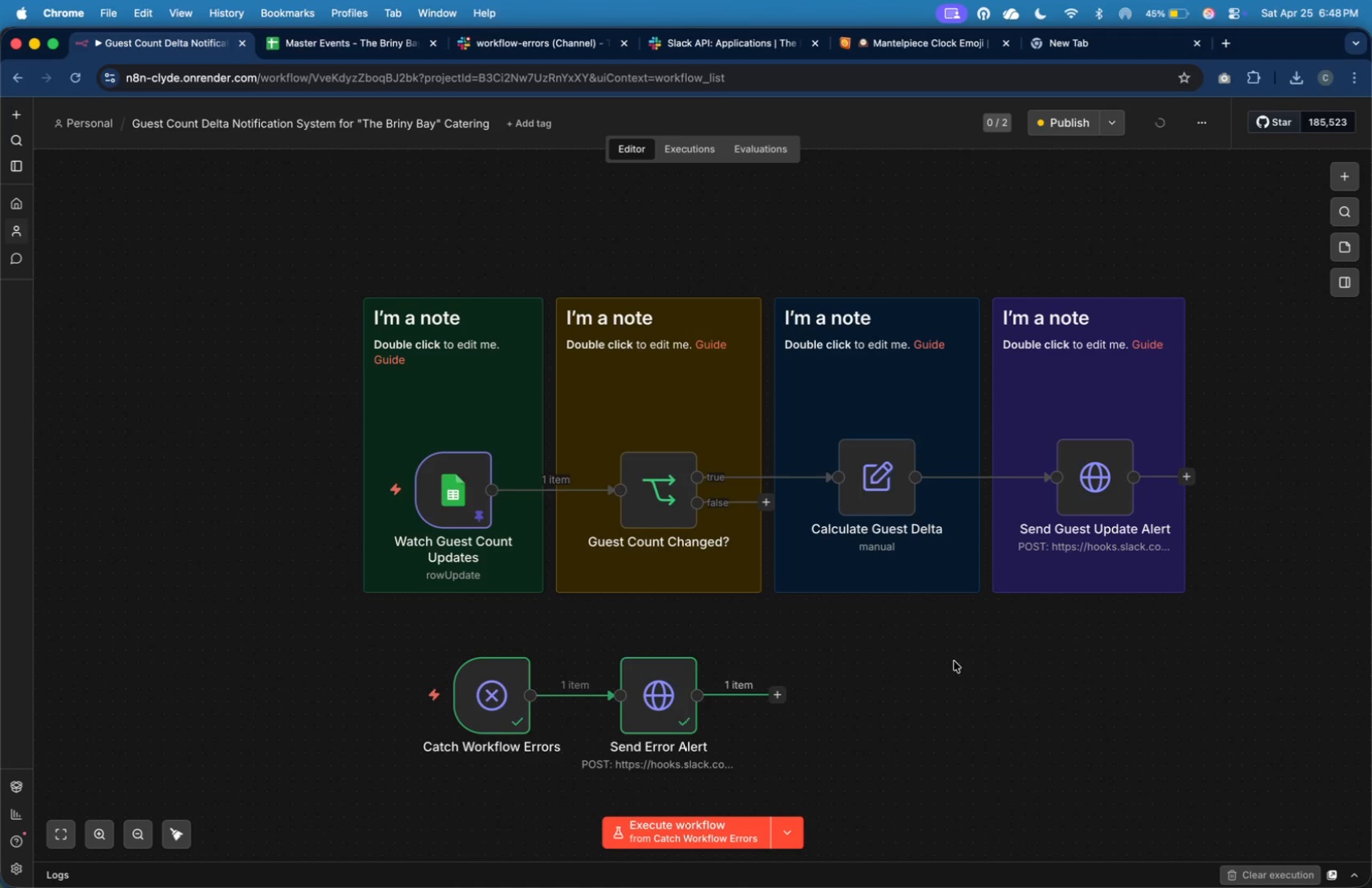 
left_click([917, 710])
 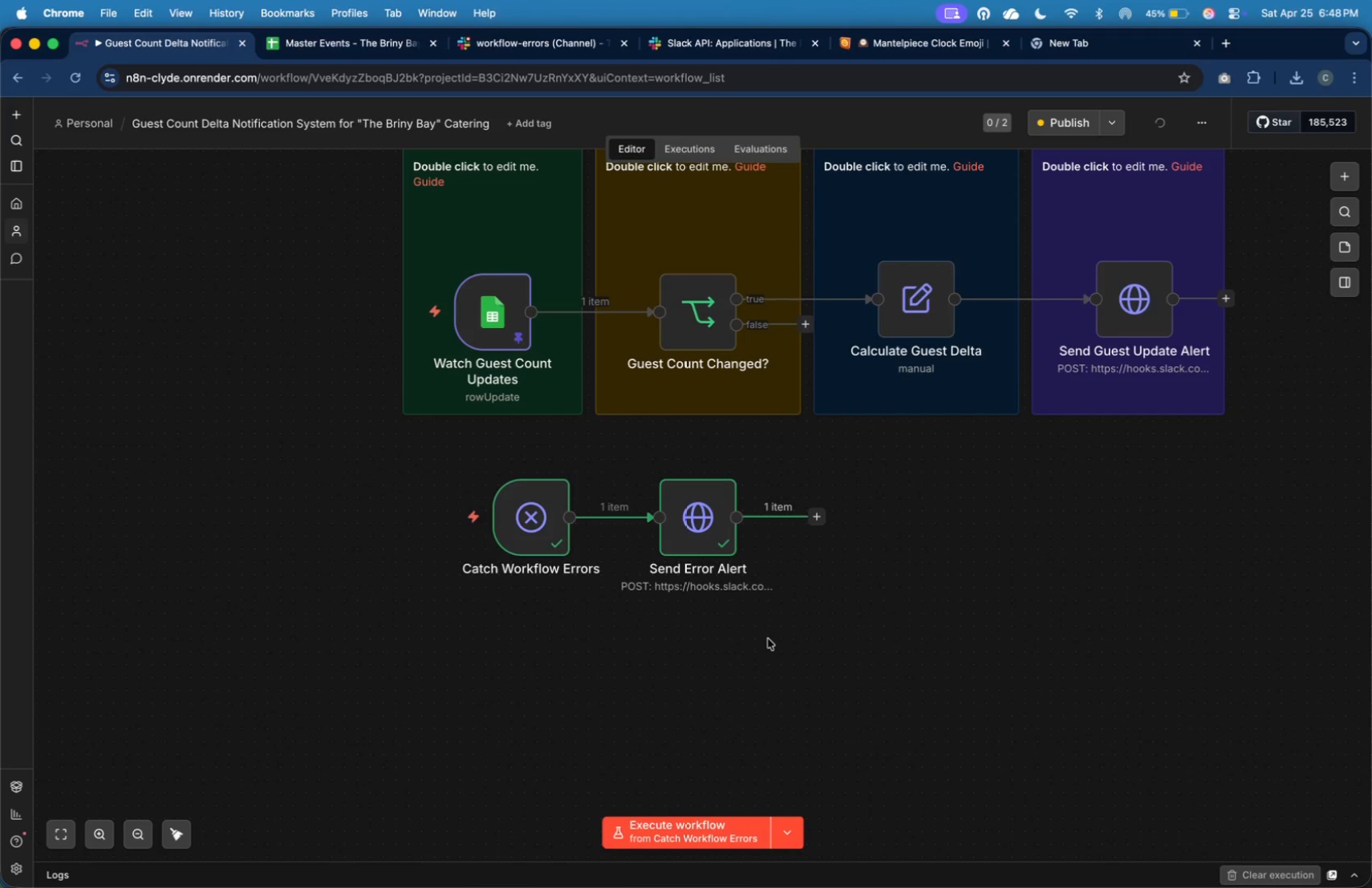 
left_click_drag(start_coordinate=[840, 622], to_coordinate=[455, 448])
 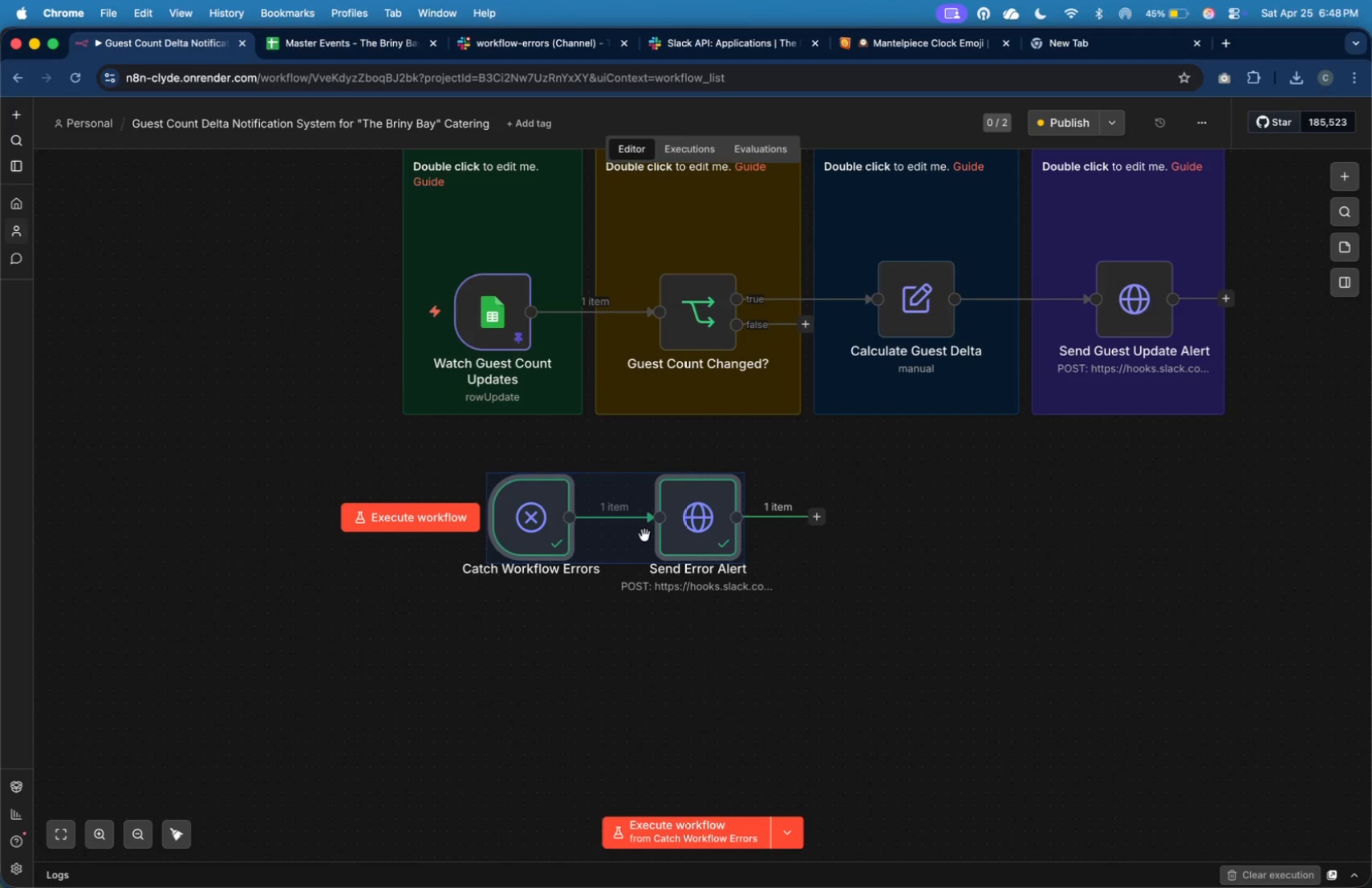 
left_click_drag(start_coordinate=[646, 535], to_coordinate=[596, 651])
 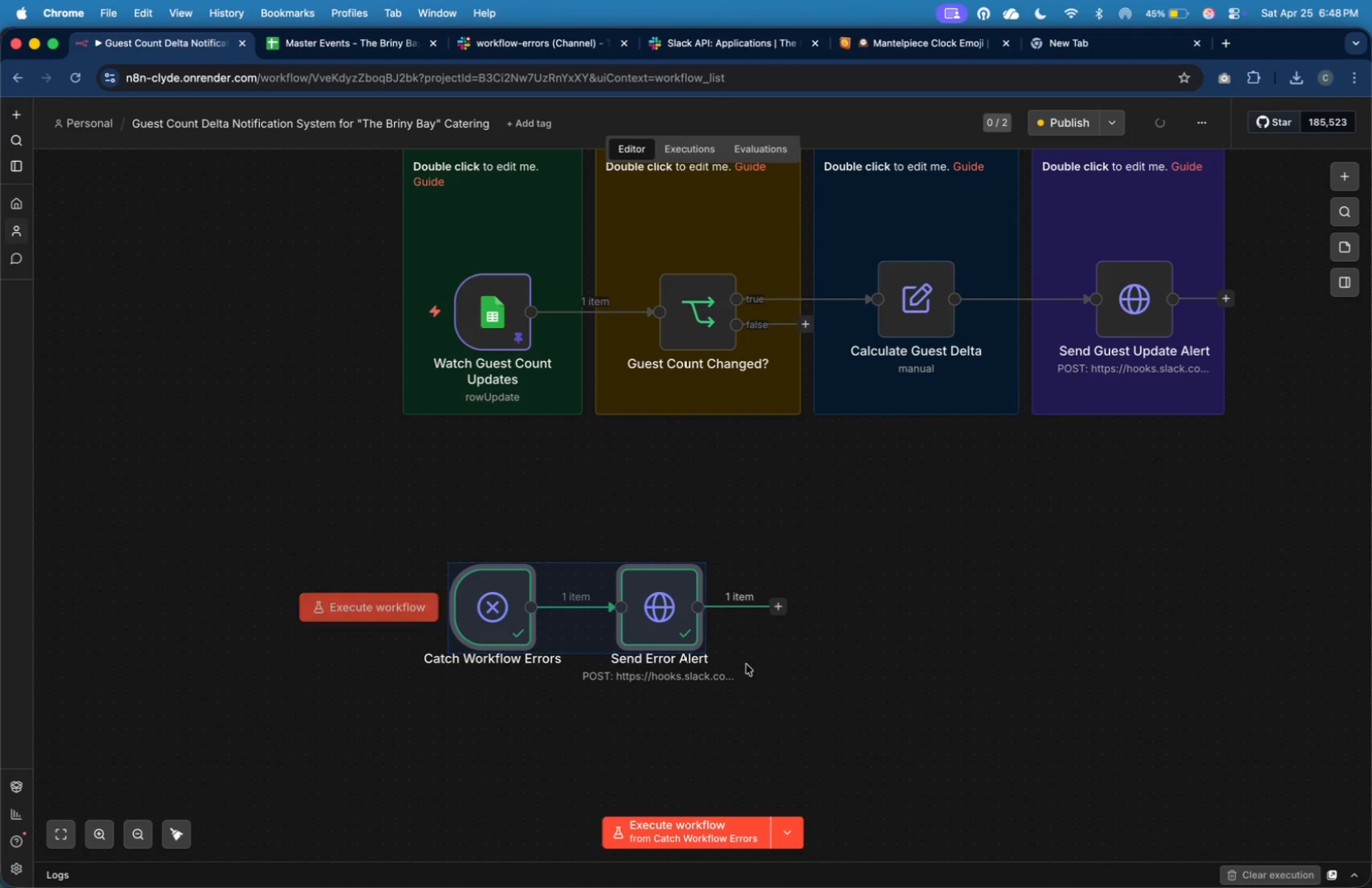 
left_click([776, 678])
 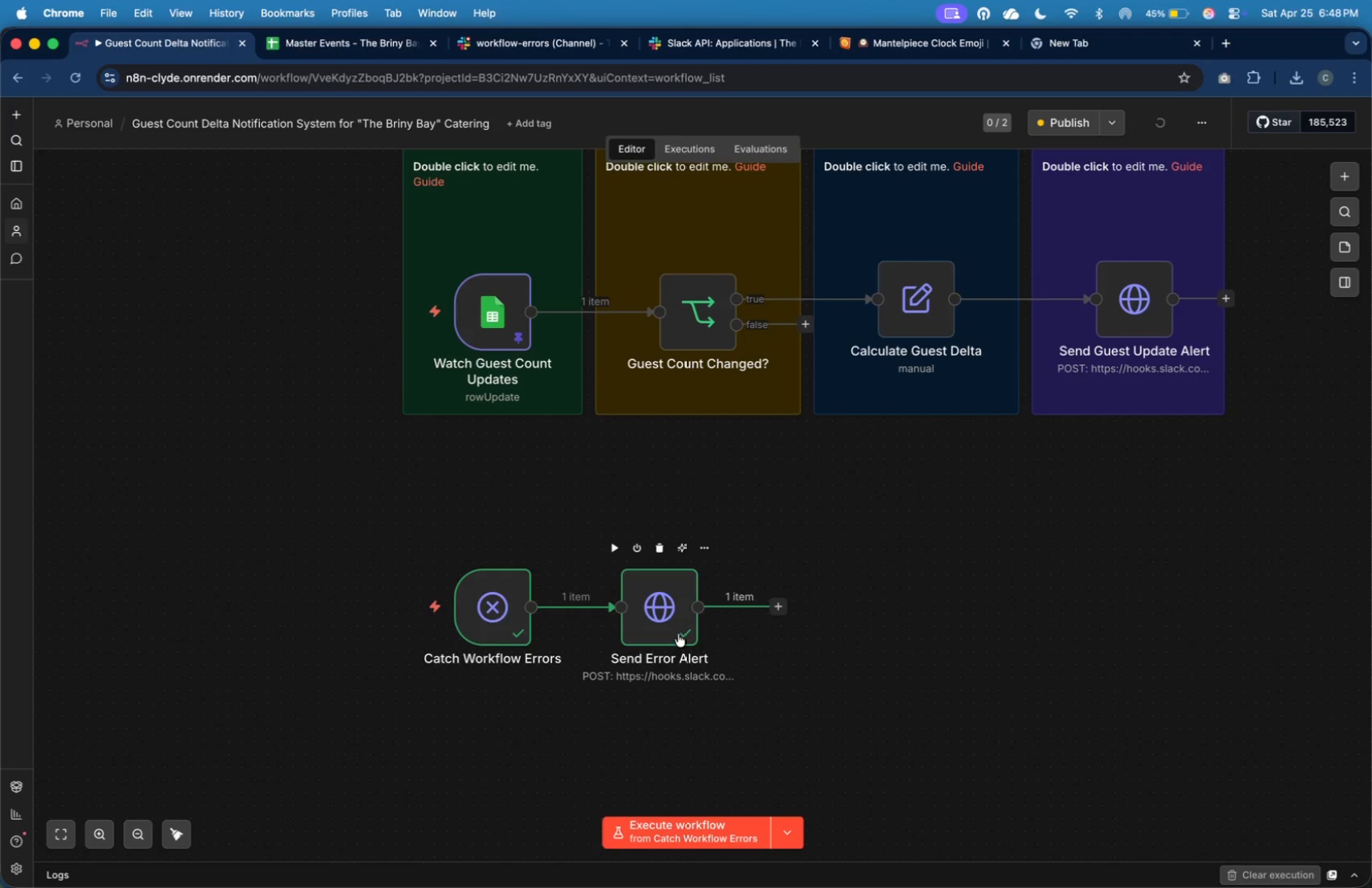 
left_click_drag(start_coordinate=[669, 618], to_coordinate=[704, 622])
 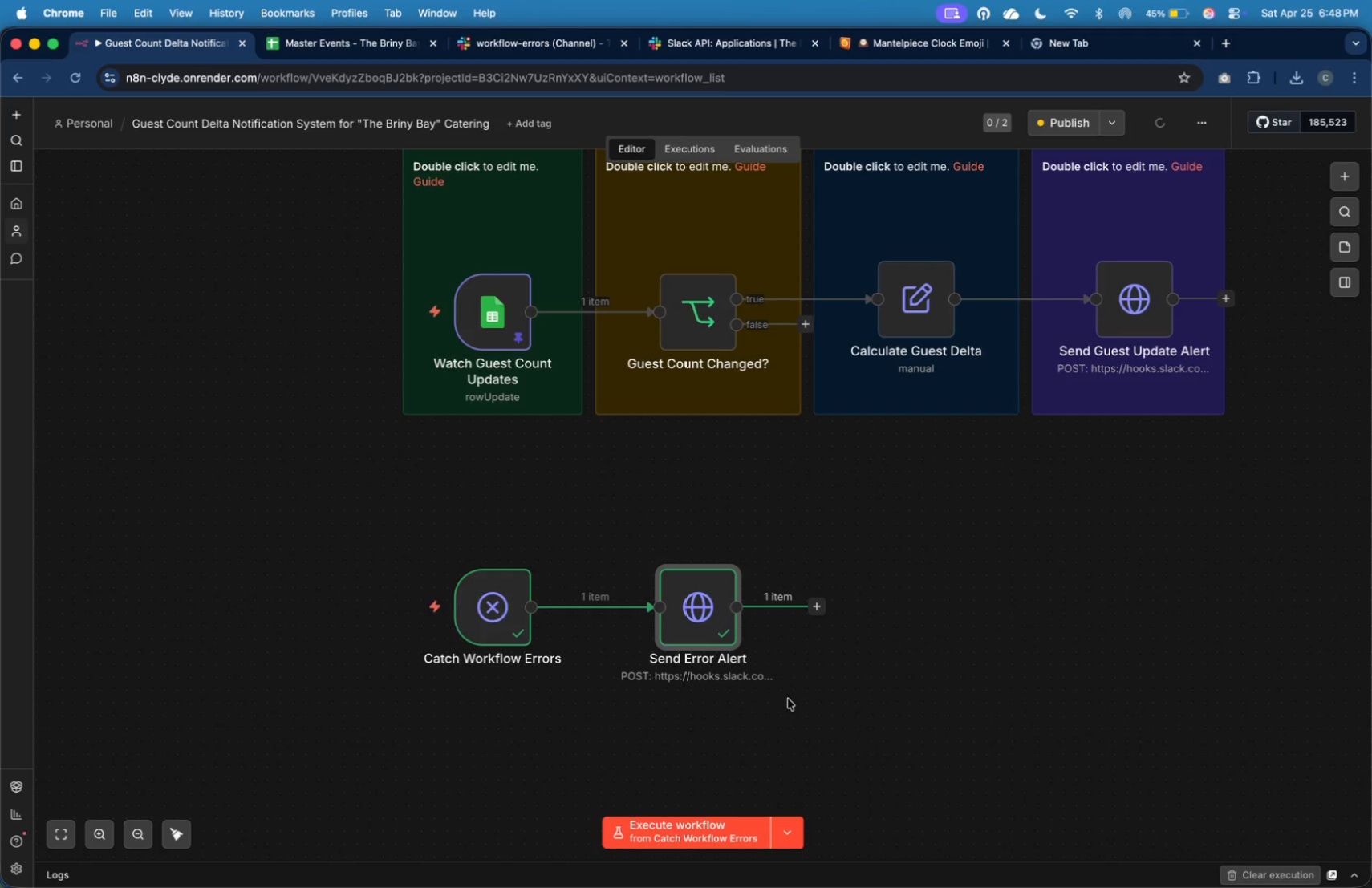 
left_click([795, 701])
 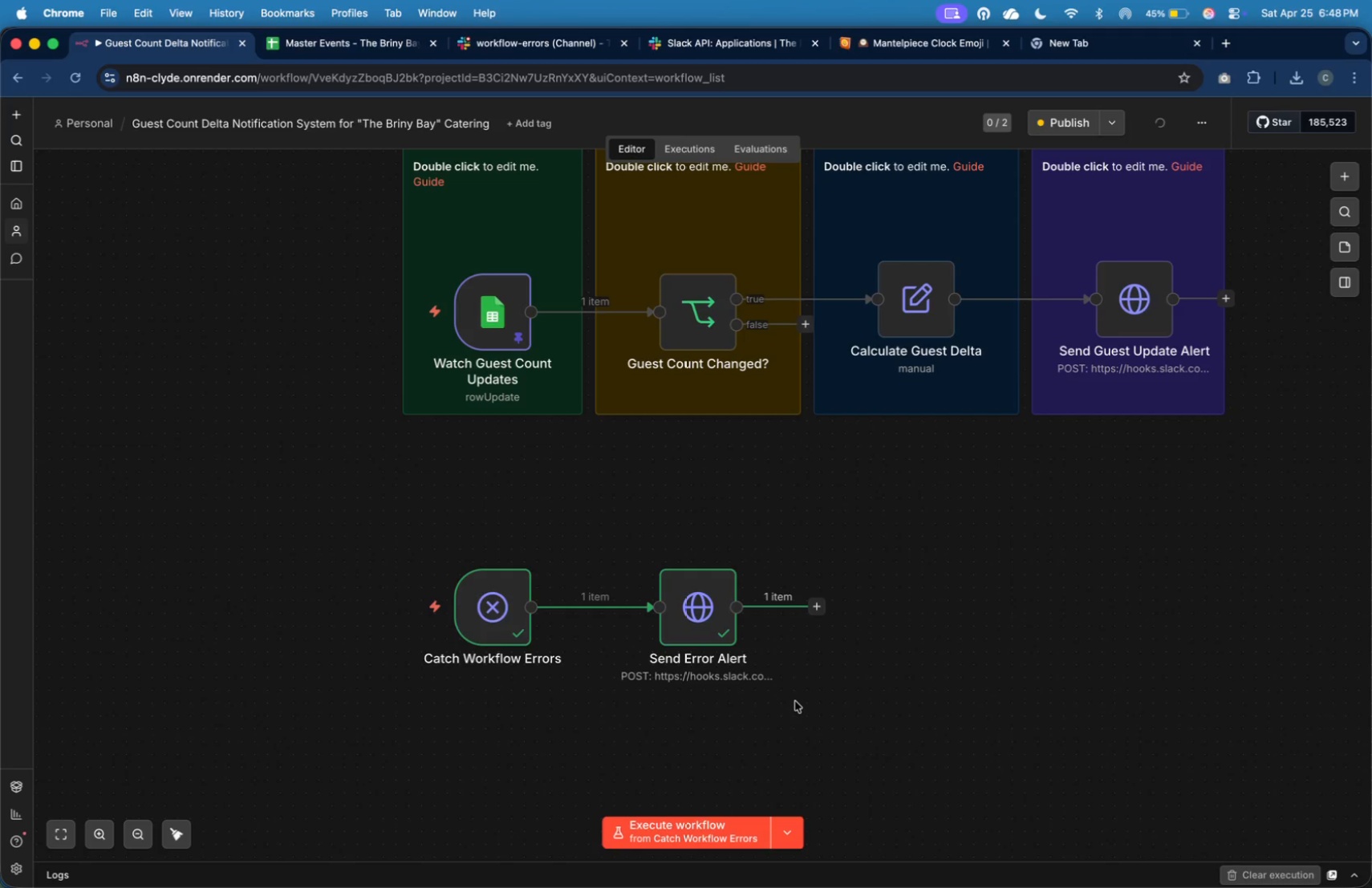 
right_click([795, 701])
 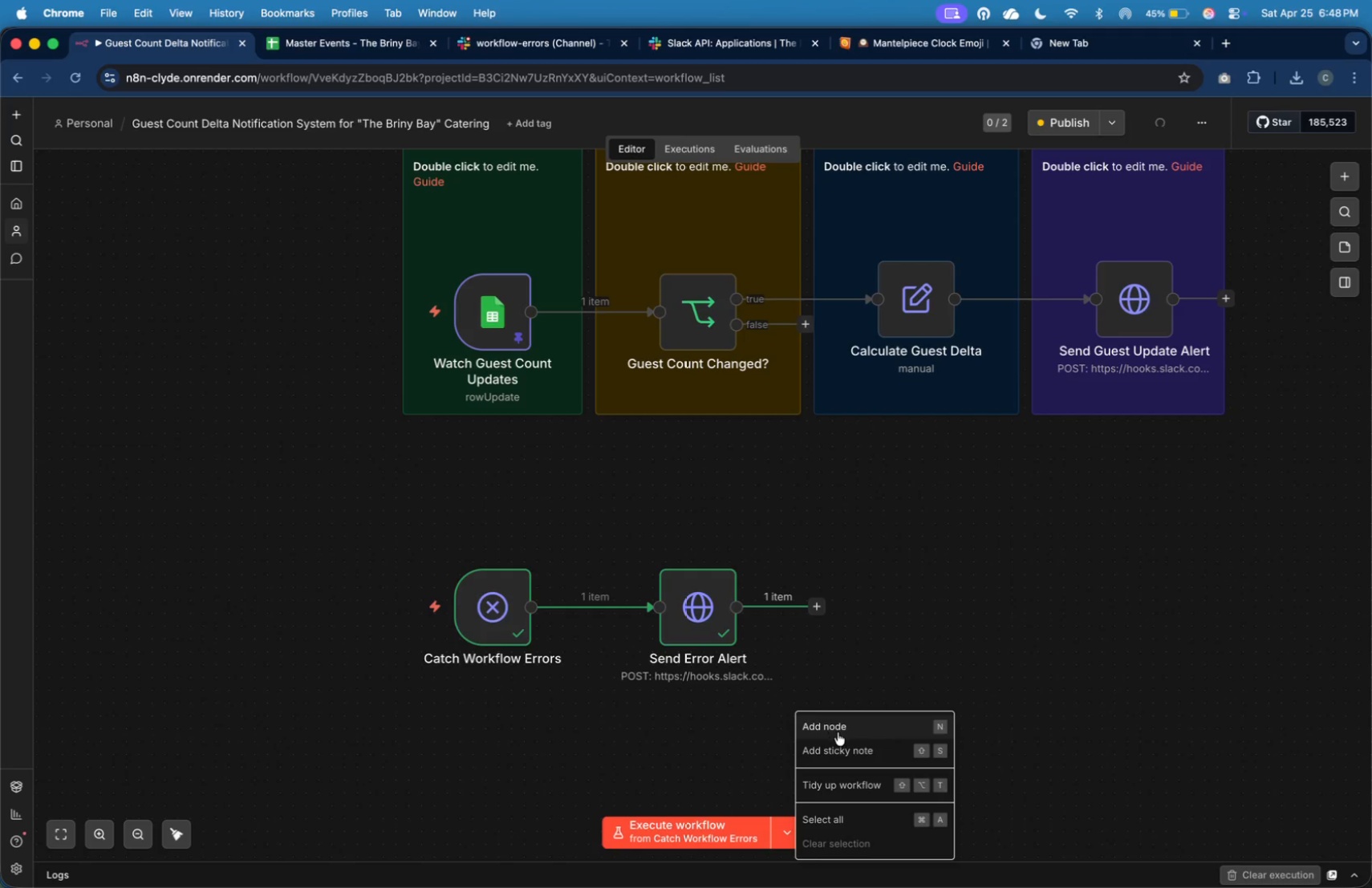 
left_click([846, 748])
 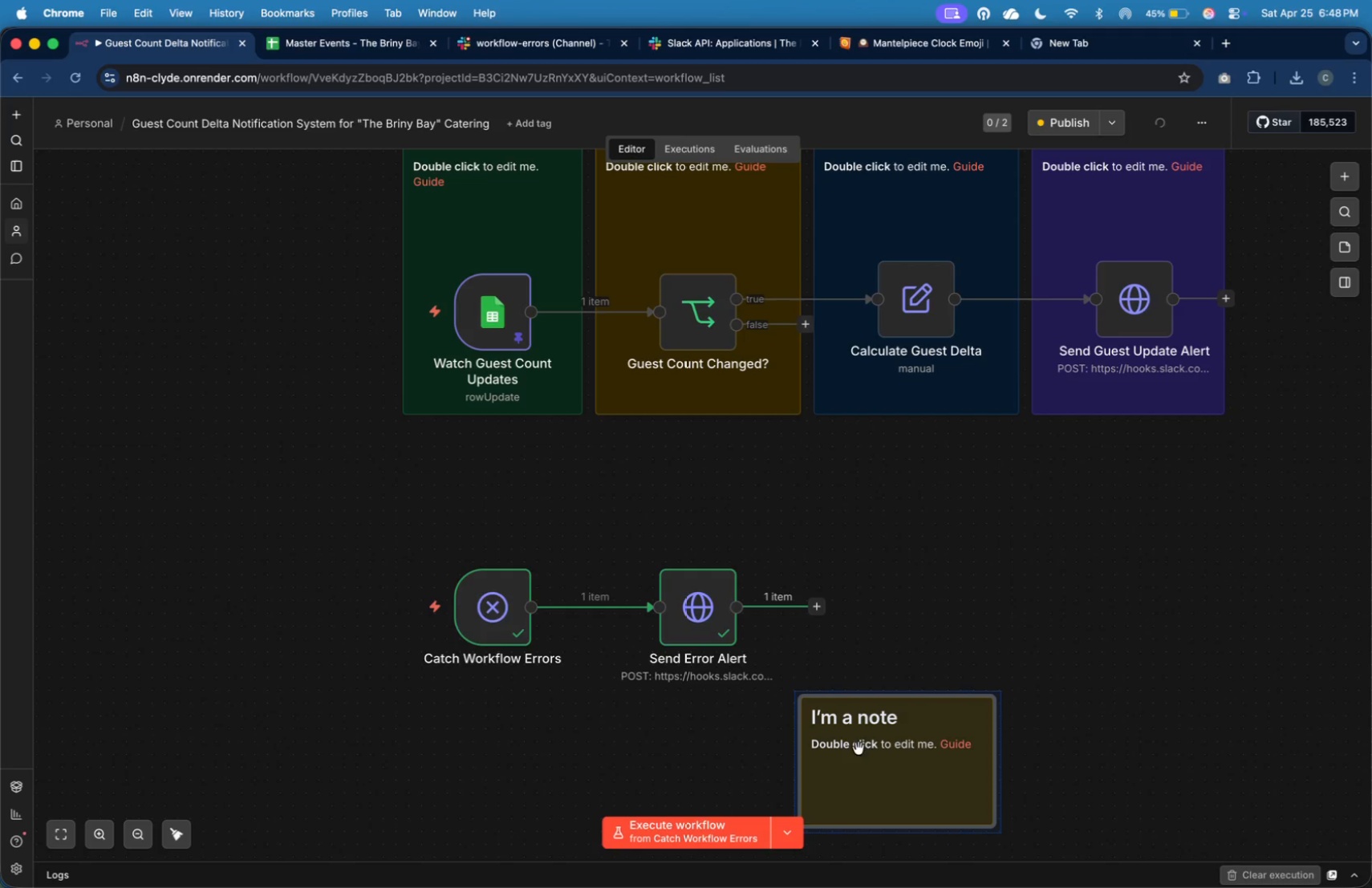 
left_click_drag(start_coordinate=[870, 776], to_coordinate=[461, 636])
 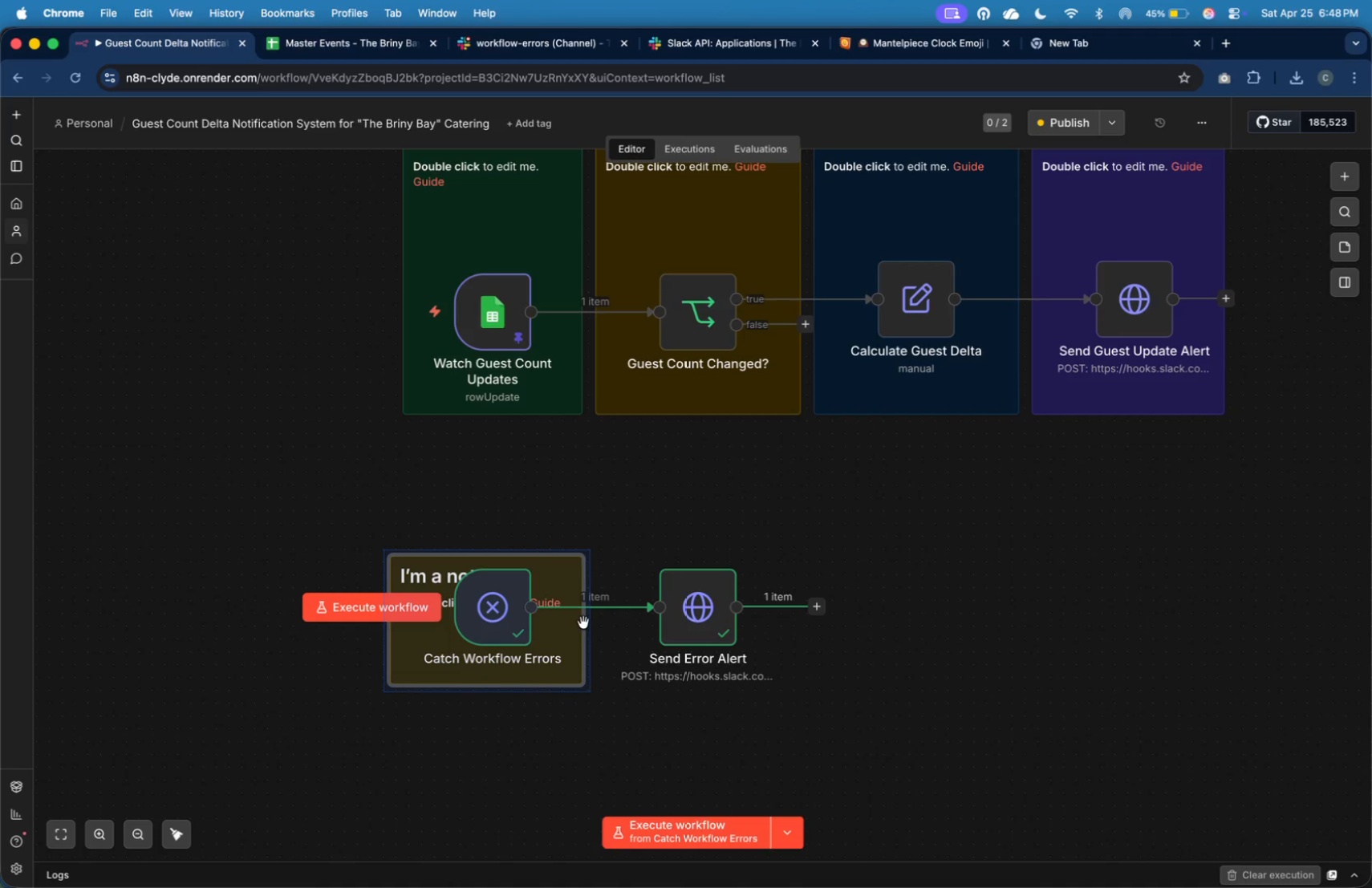 
left_click([632, 671])
 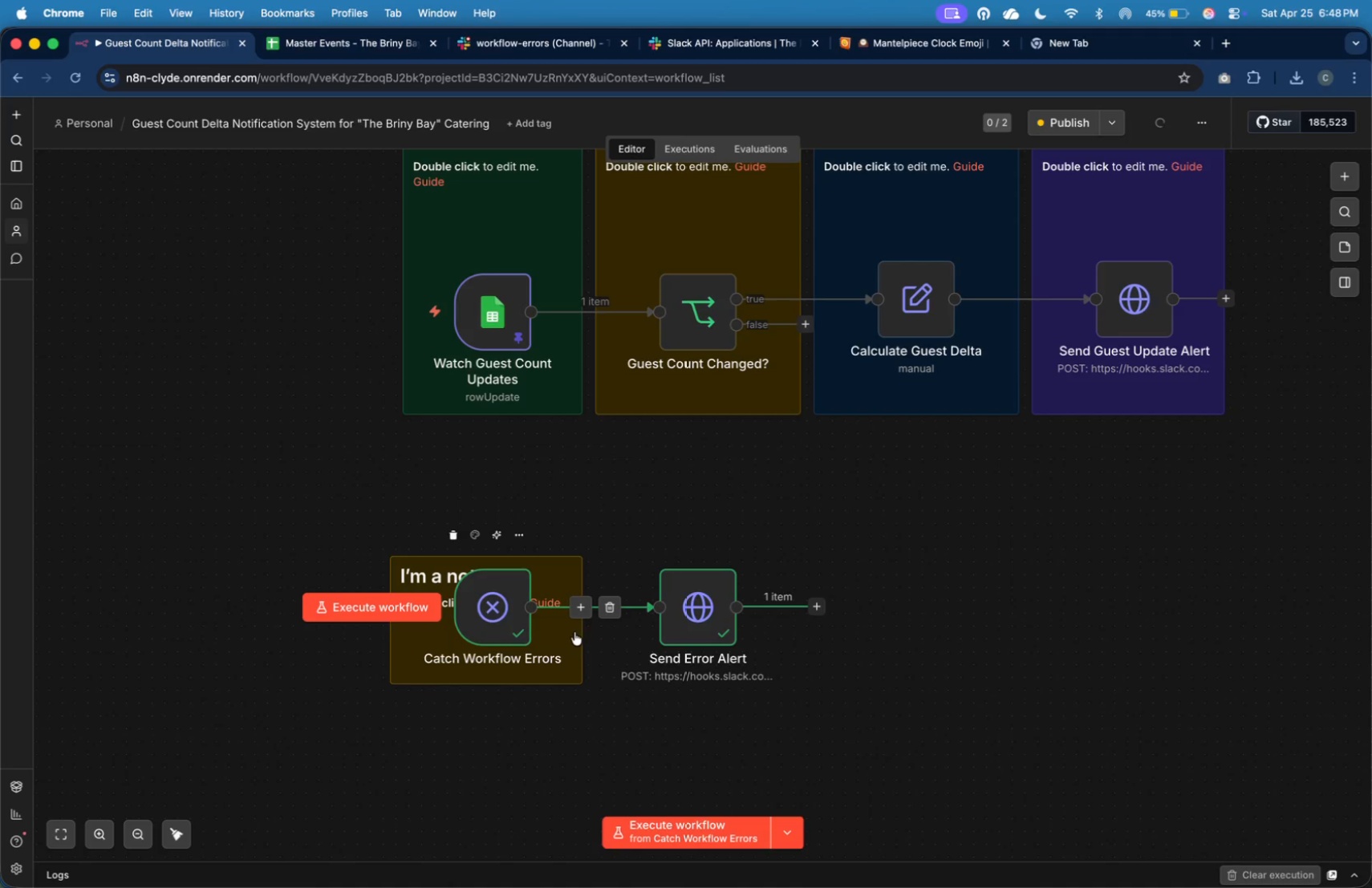 
left_click_drag(start_coordinate=[582, 639], to_coordinate=[795, 634])
 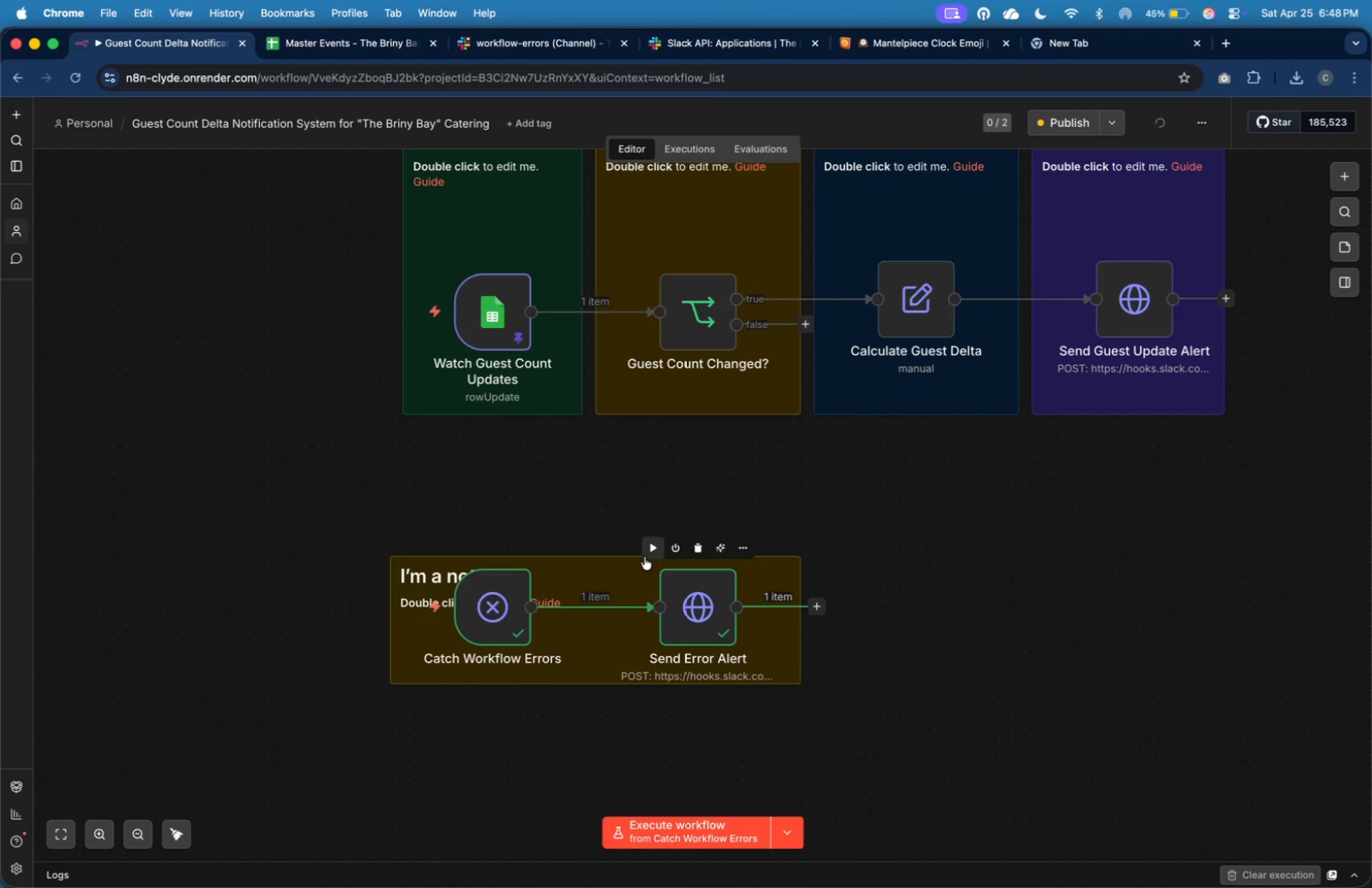 
left_click_drag(start_coordinate=[636, 556], to_coordinate=[656, 476])
 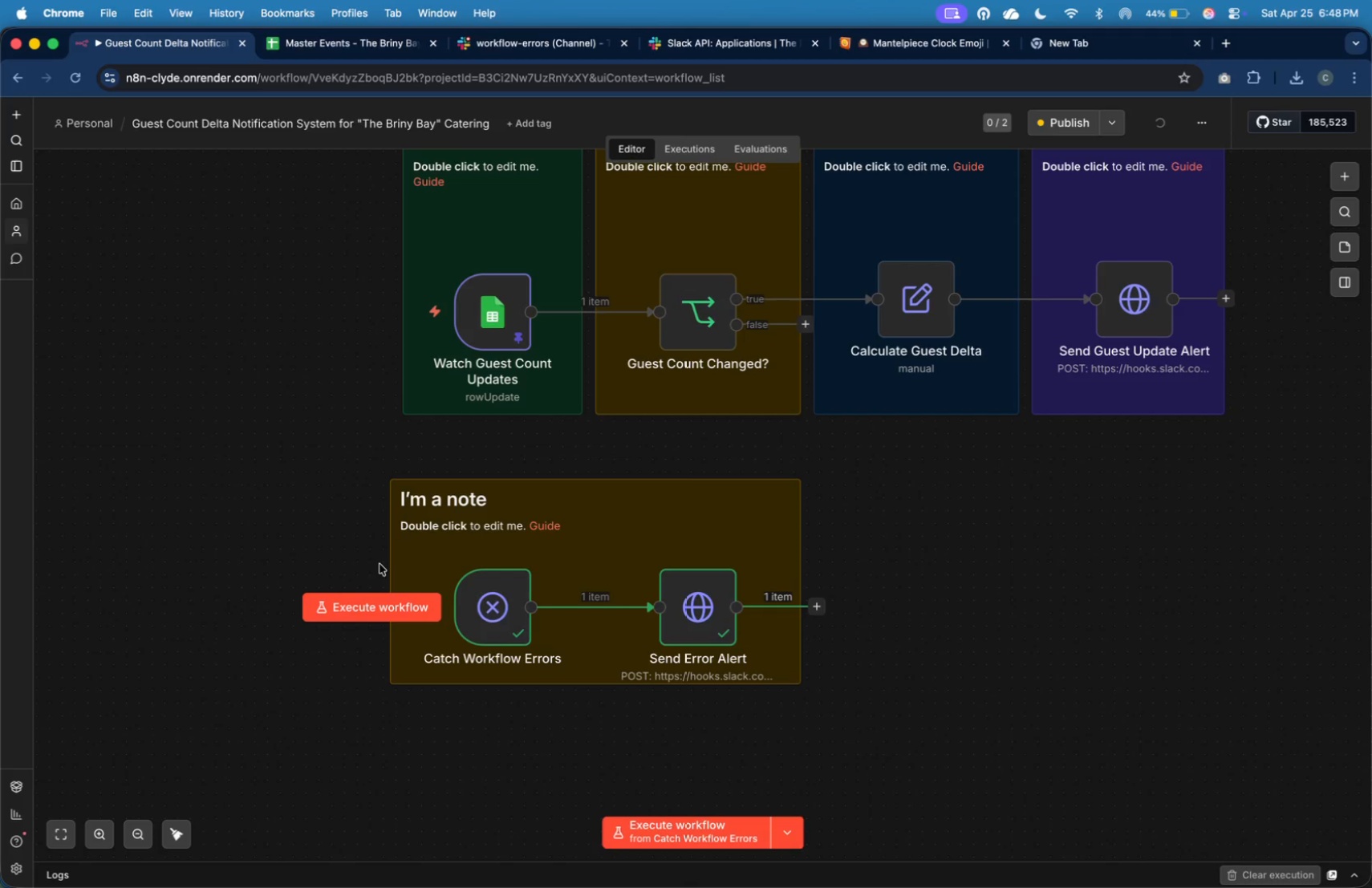 
left_click_drag(start_coordinate=[390, 569], to_coordinate=[400, 578])
 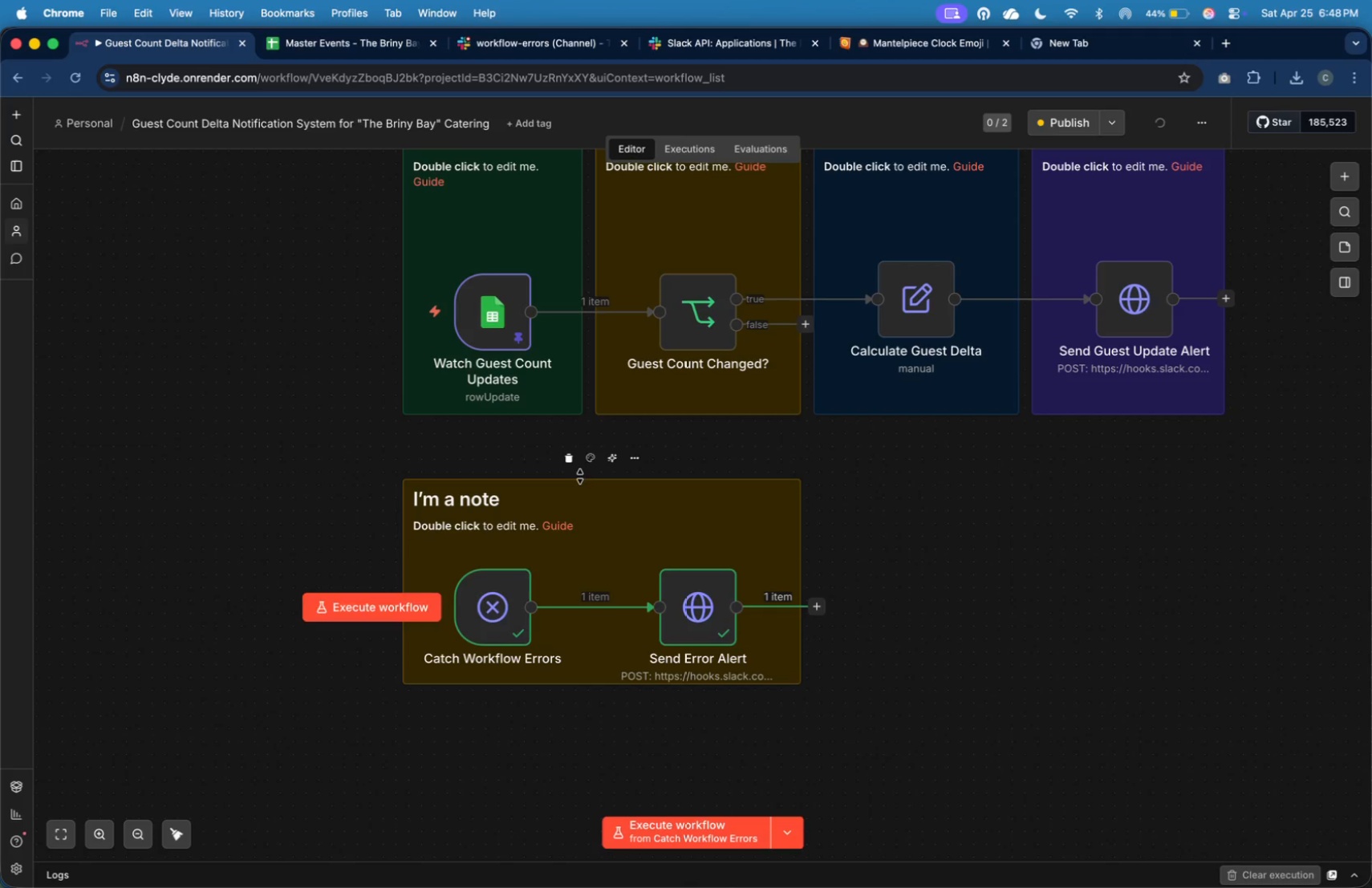 
left_click([591, 463])
 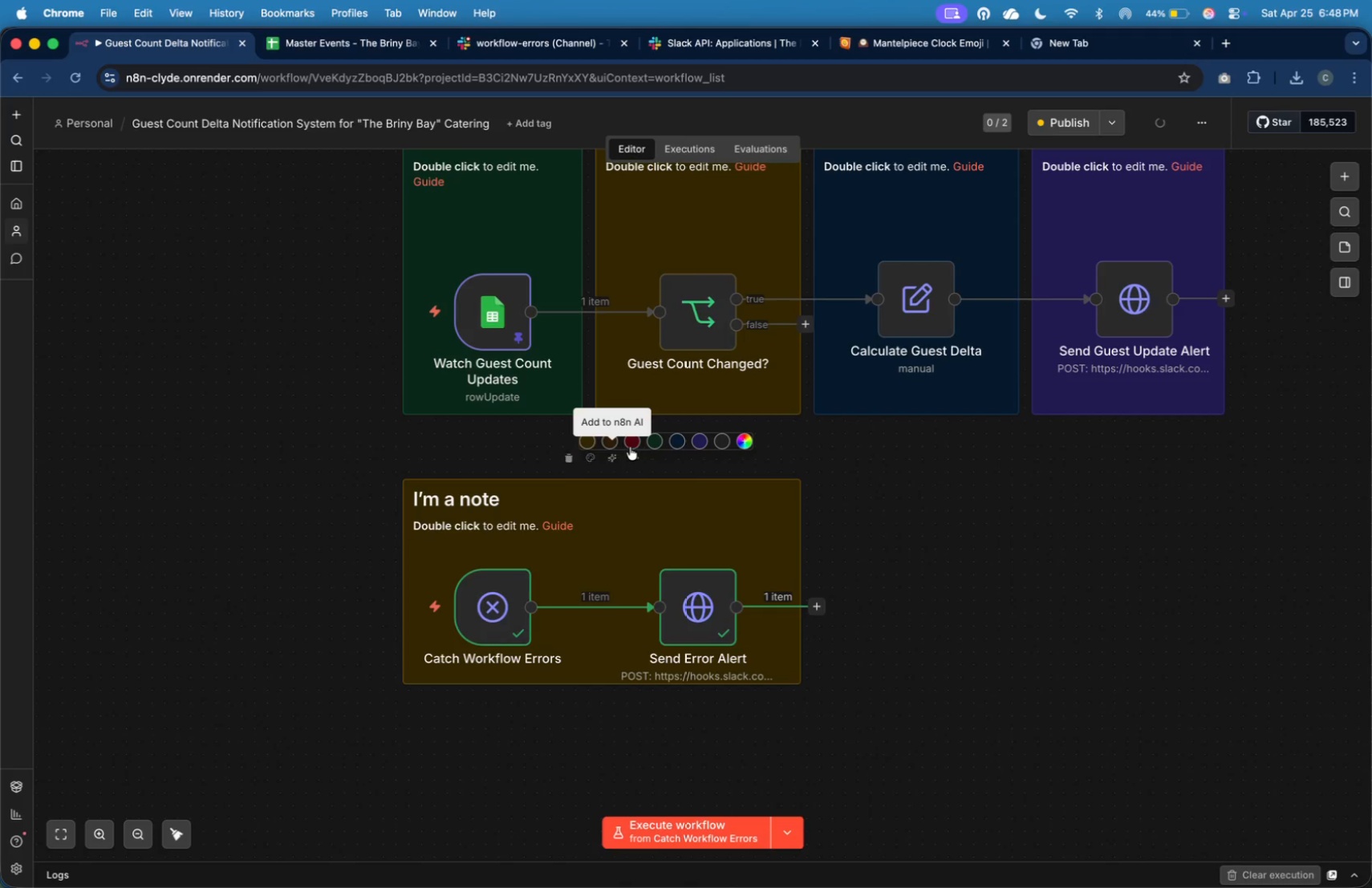 
left_click([631, 443])
 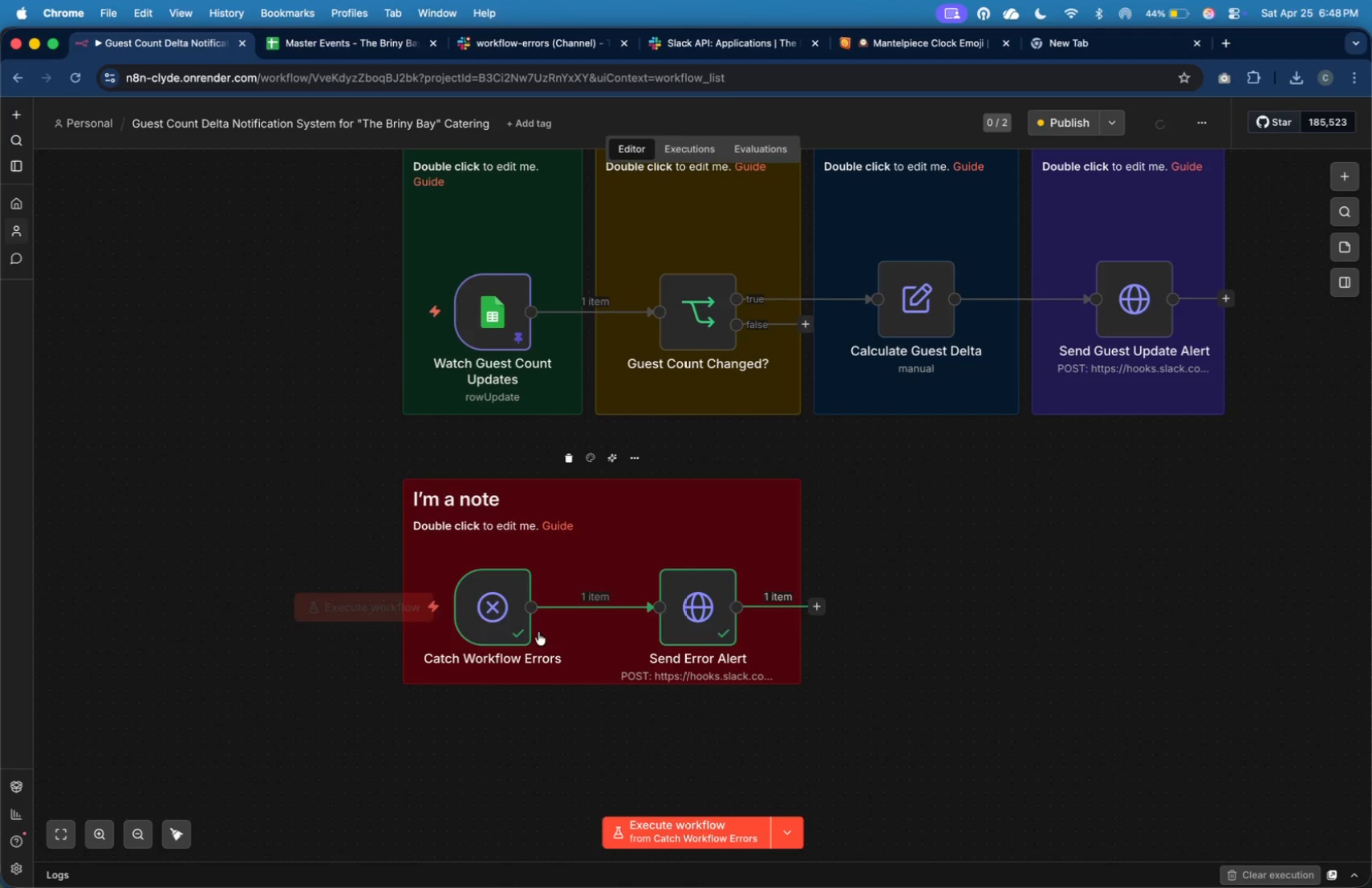 
left_click([1081, 545])
 